 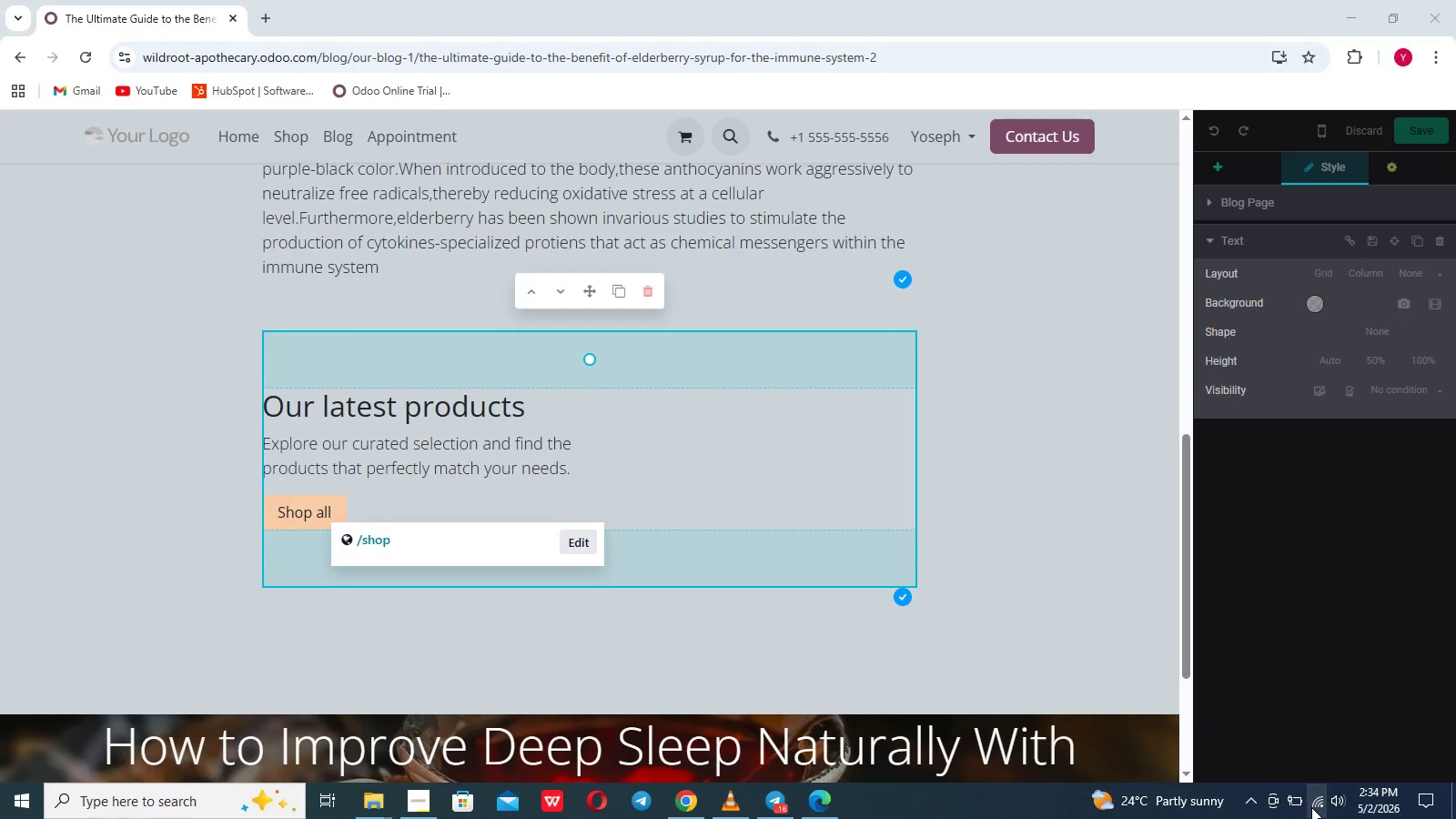 
left_click([1185, 766])
 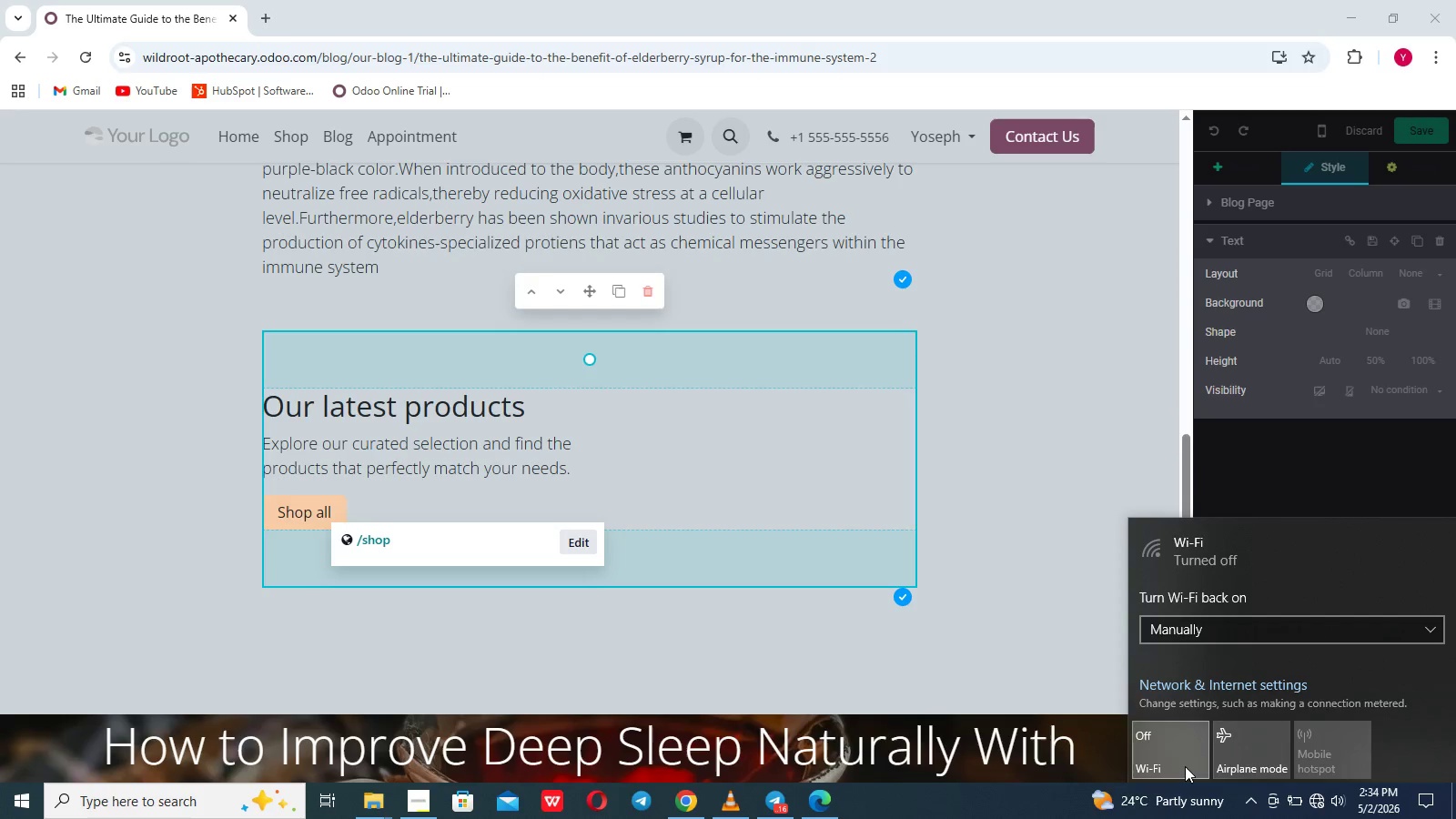 
left_click([1185, 765])
 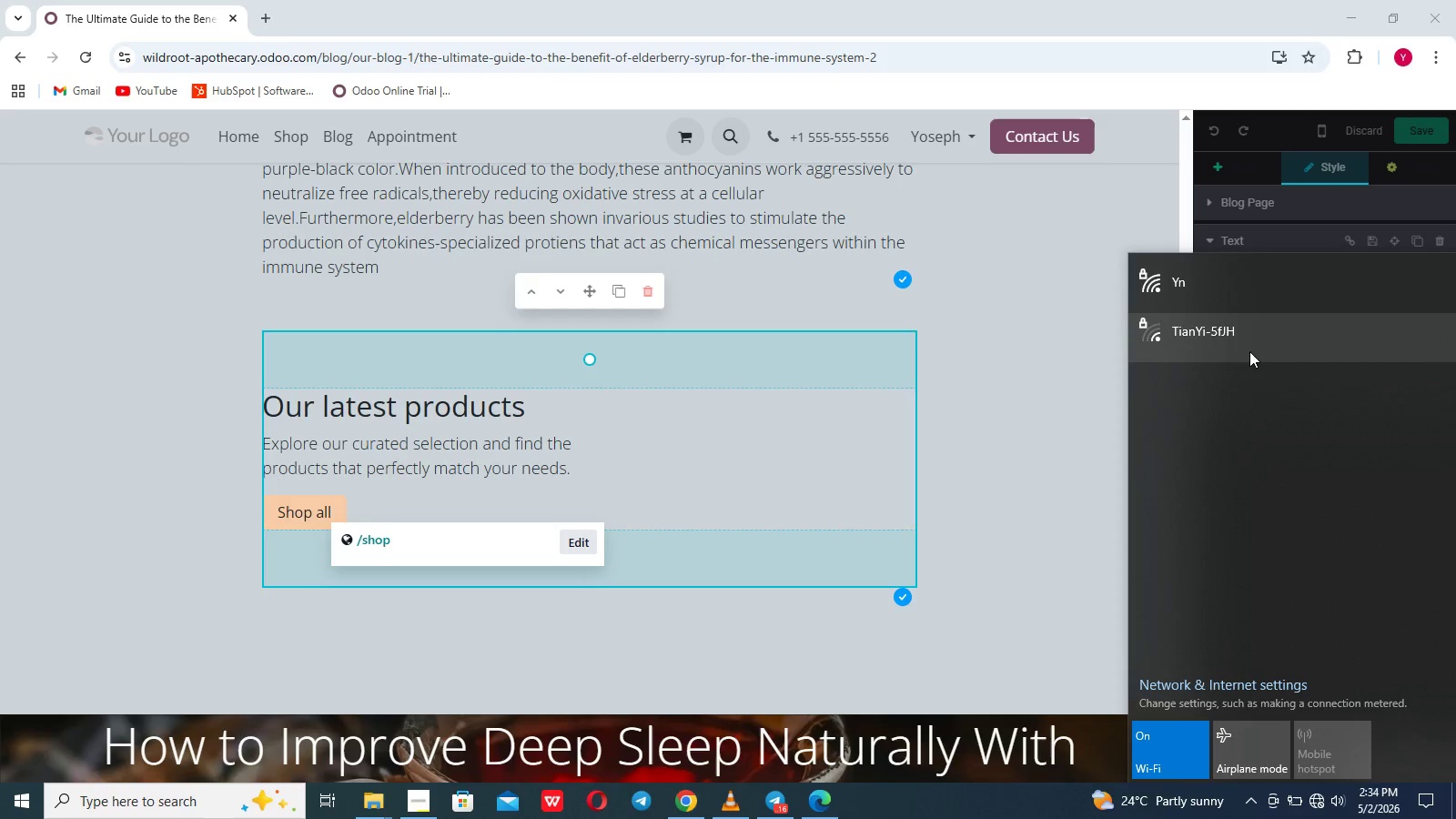 
left_click([1254, 299])
 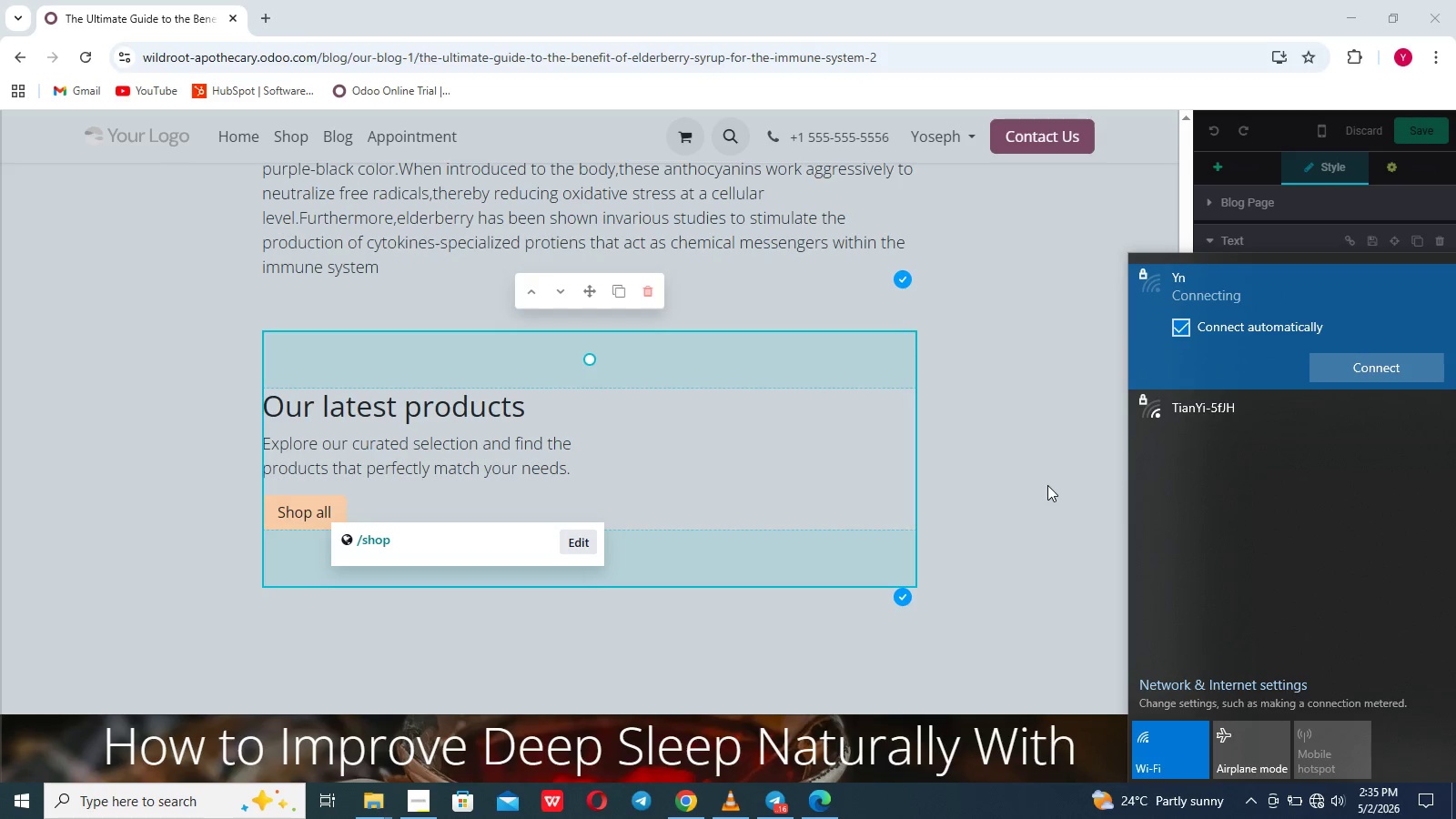 
wait(8.83)
 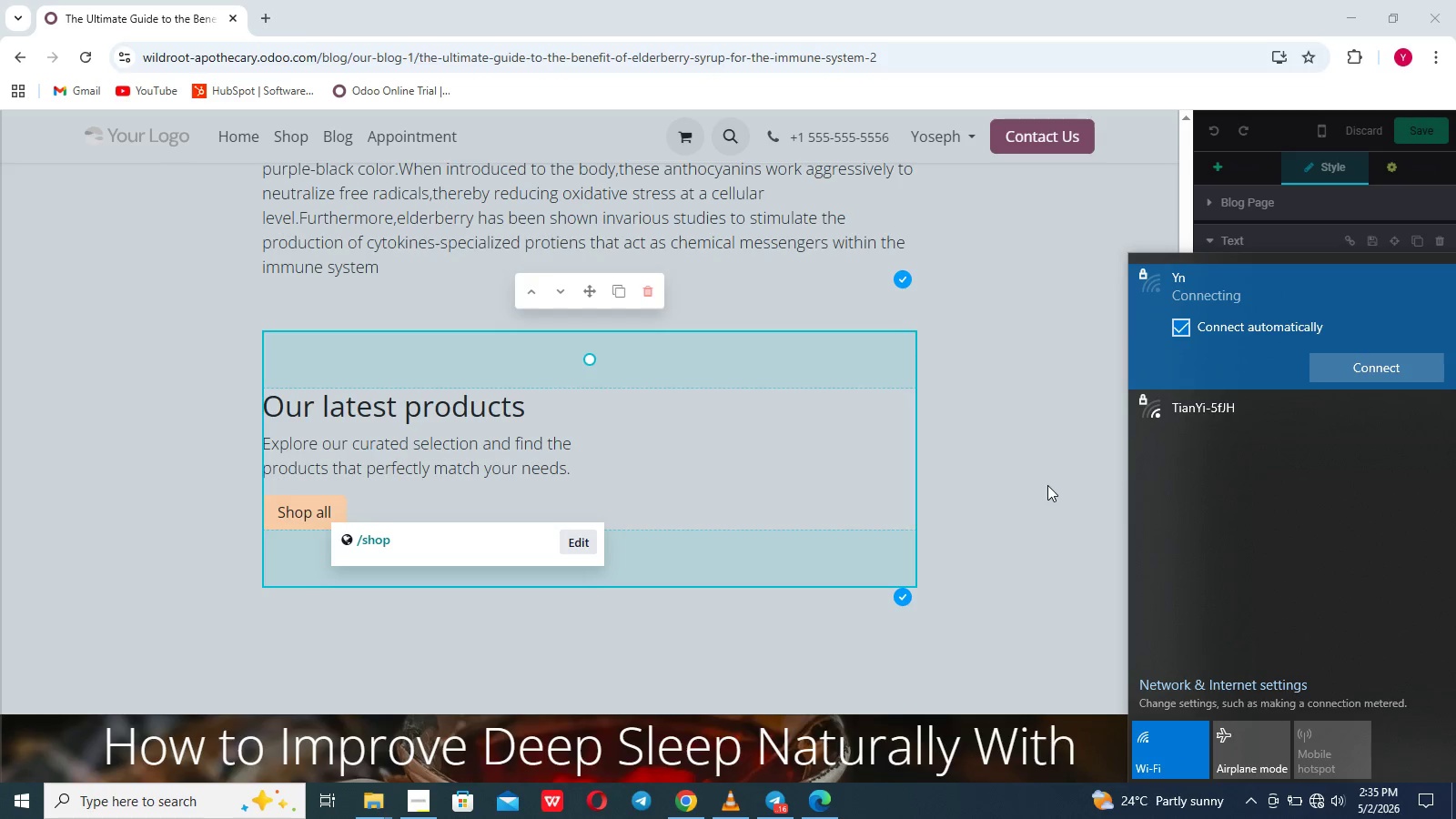 
left_click([1040, 465])
 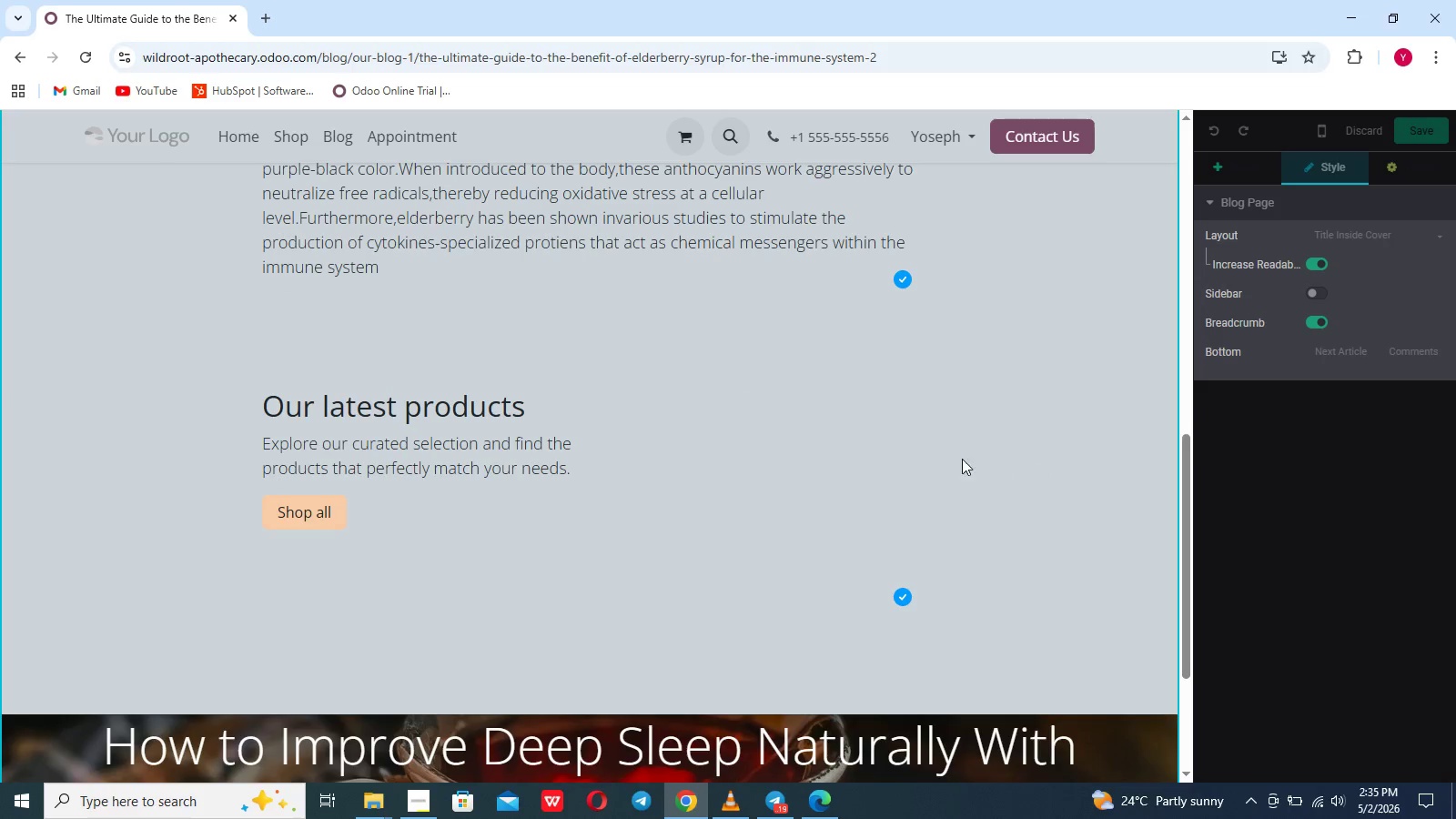 
left_click([851, 448])
 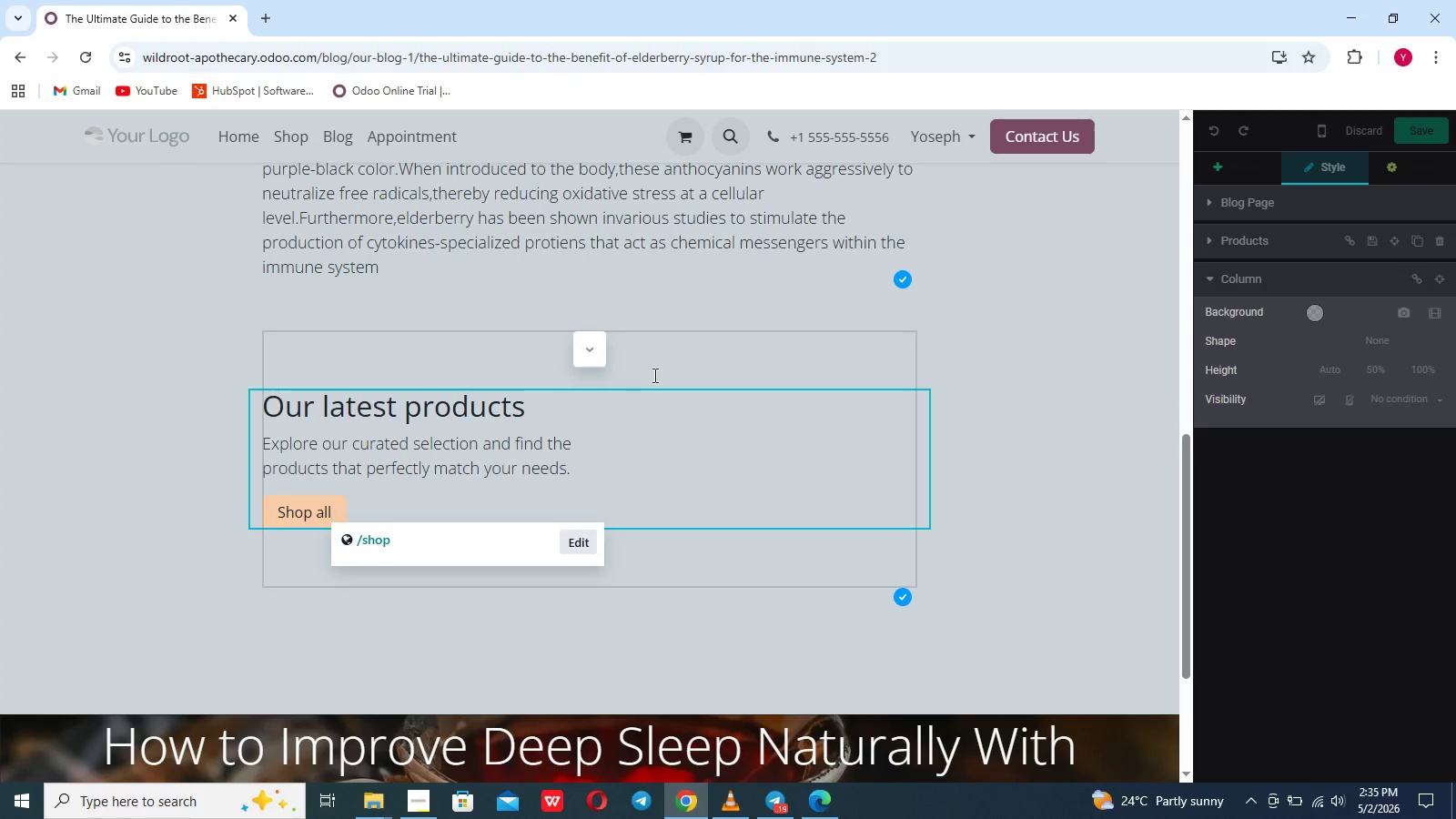 
left_click([653, 374])
 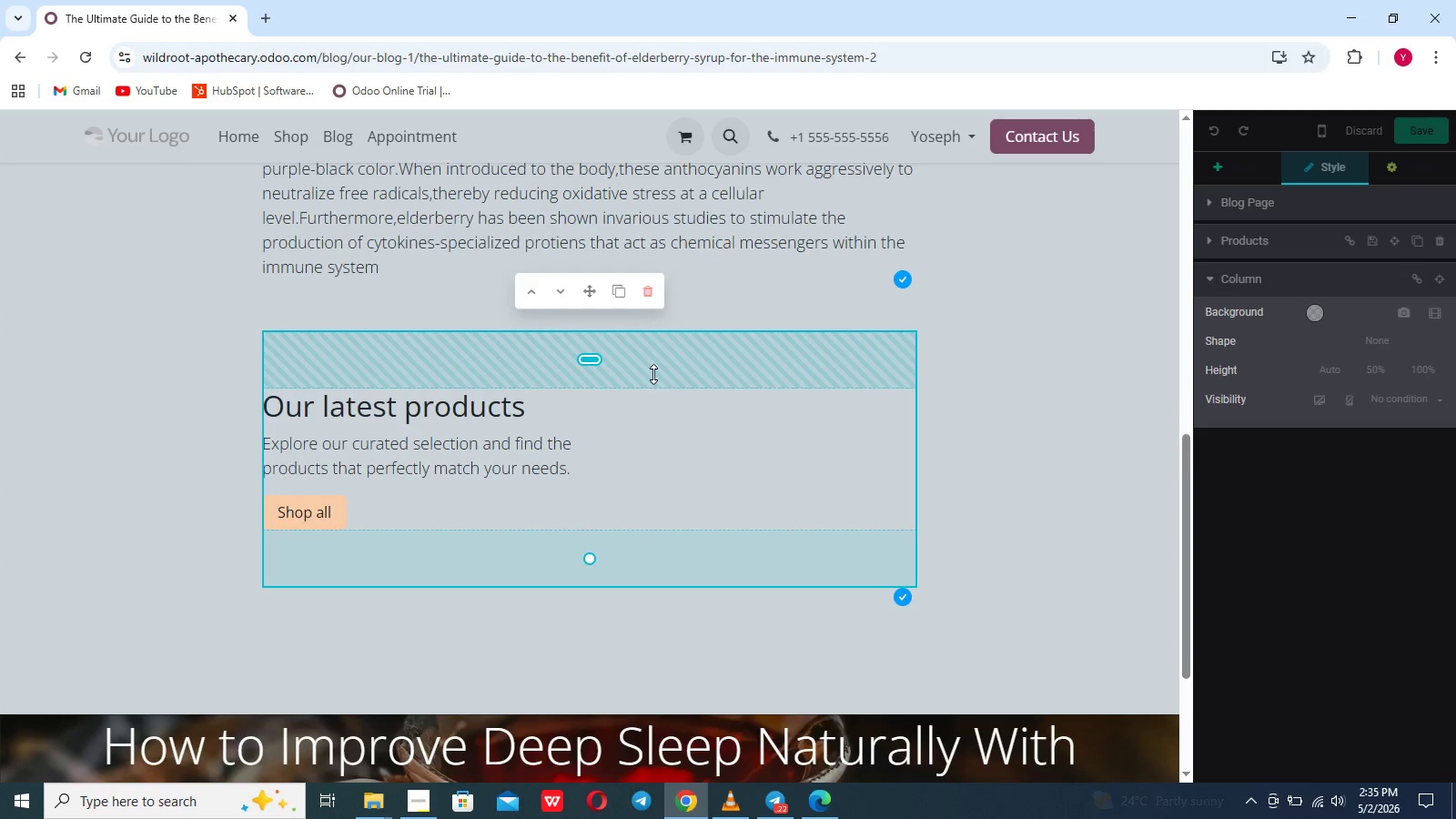 
double_click([653, 374])
 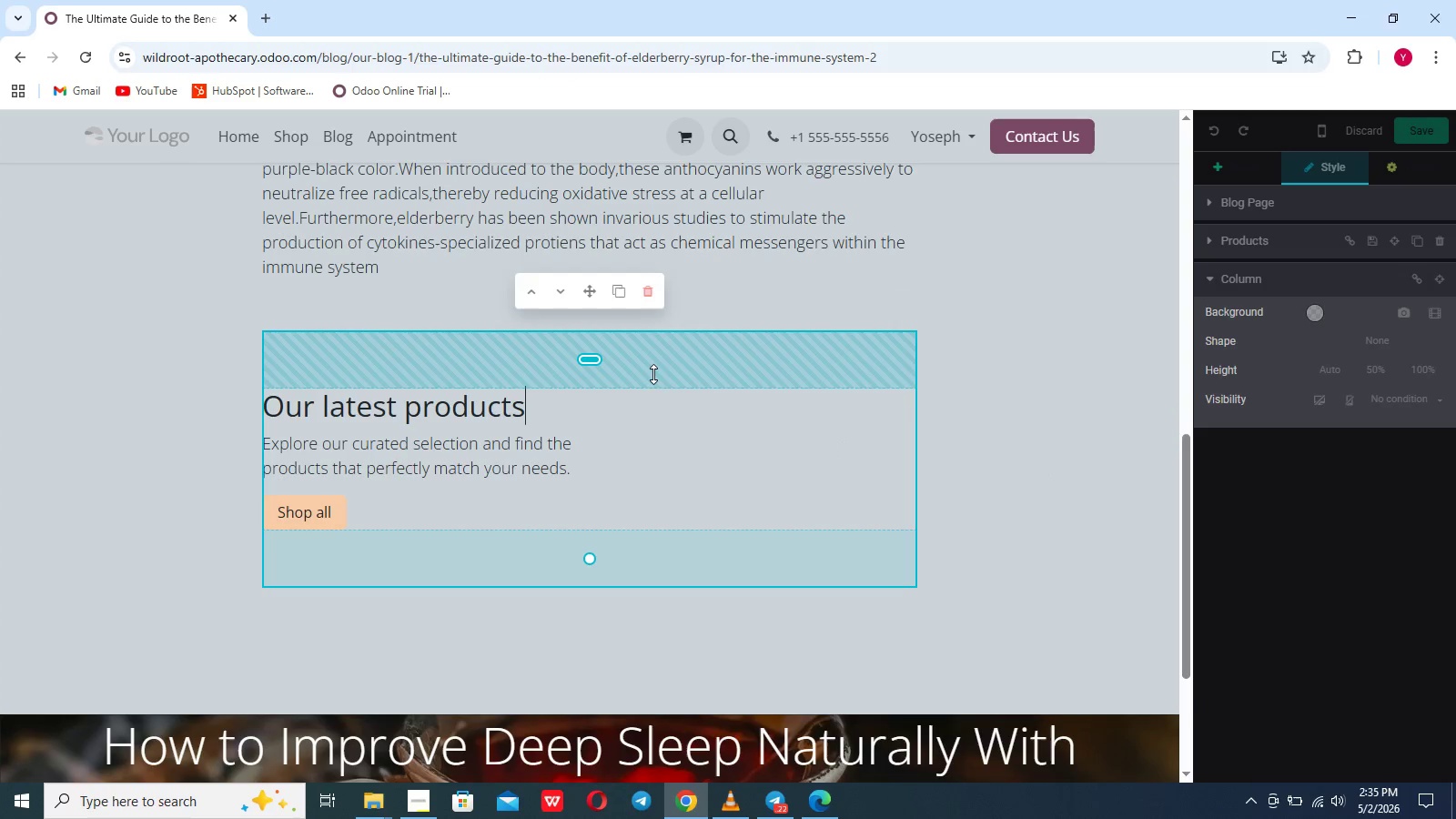 
triple_click([653, 374])
 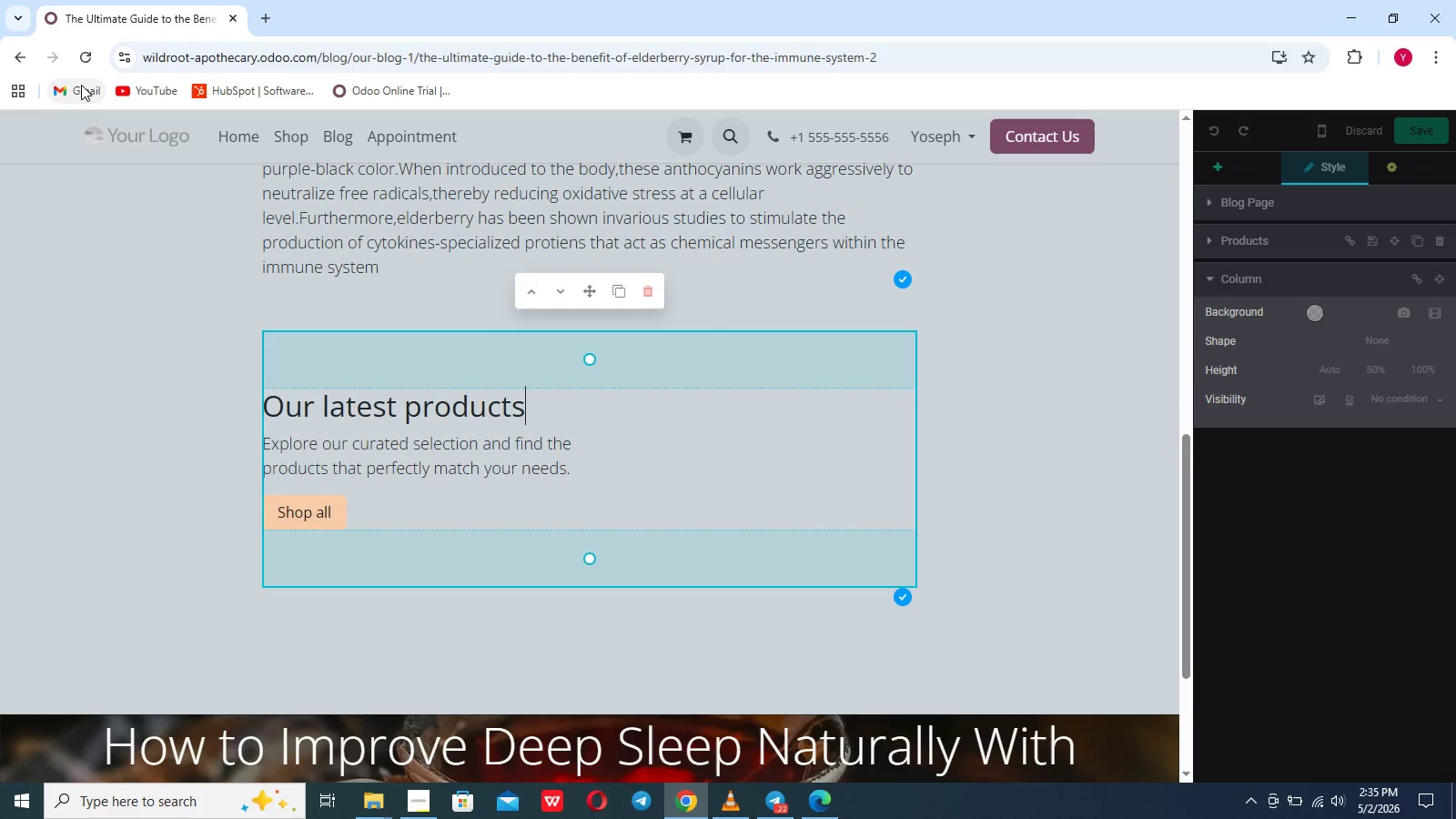 
left_click([84, 58])
 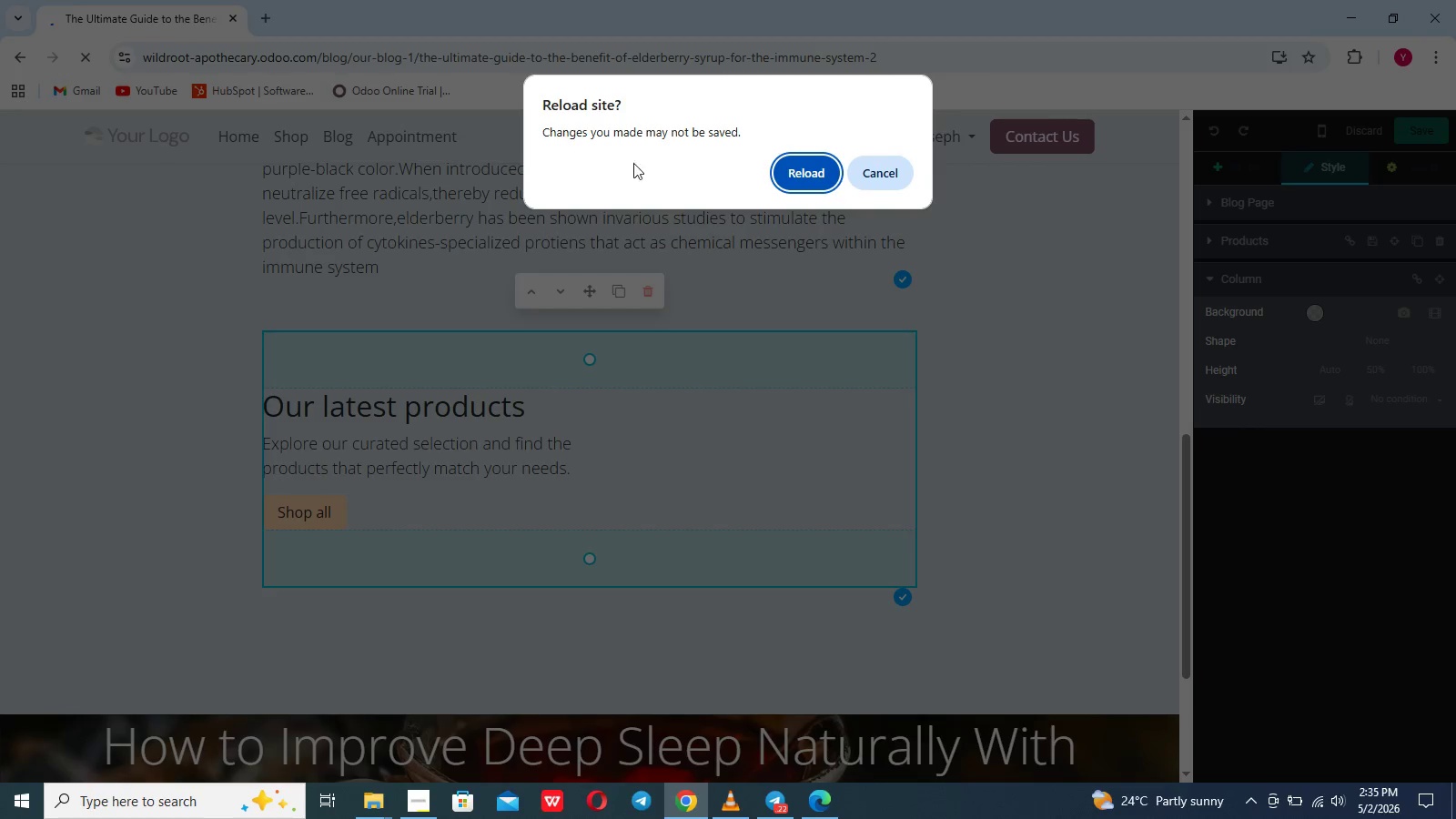 
left_click([823, 174])
 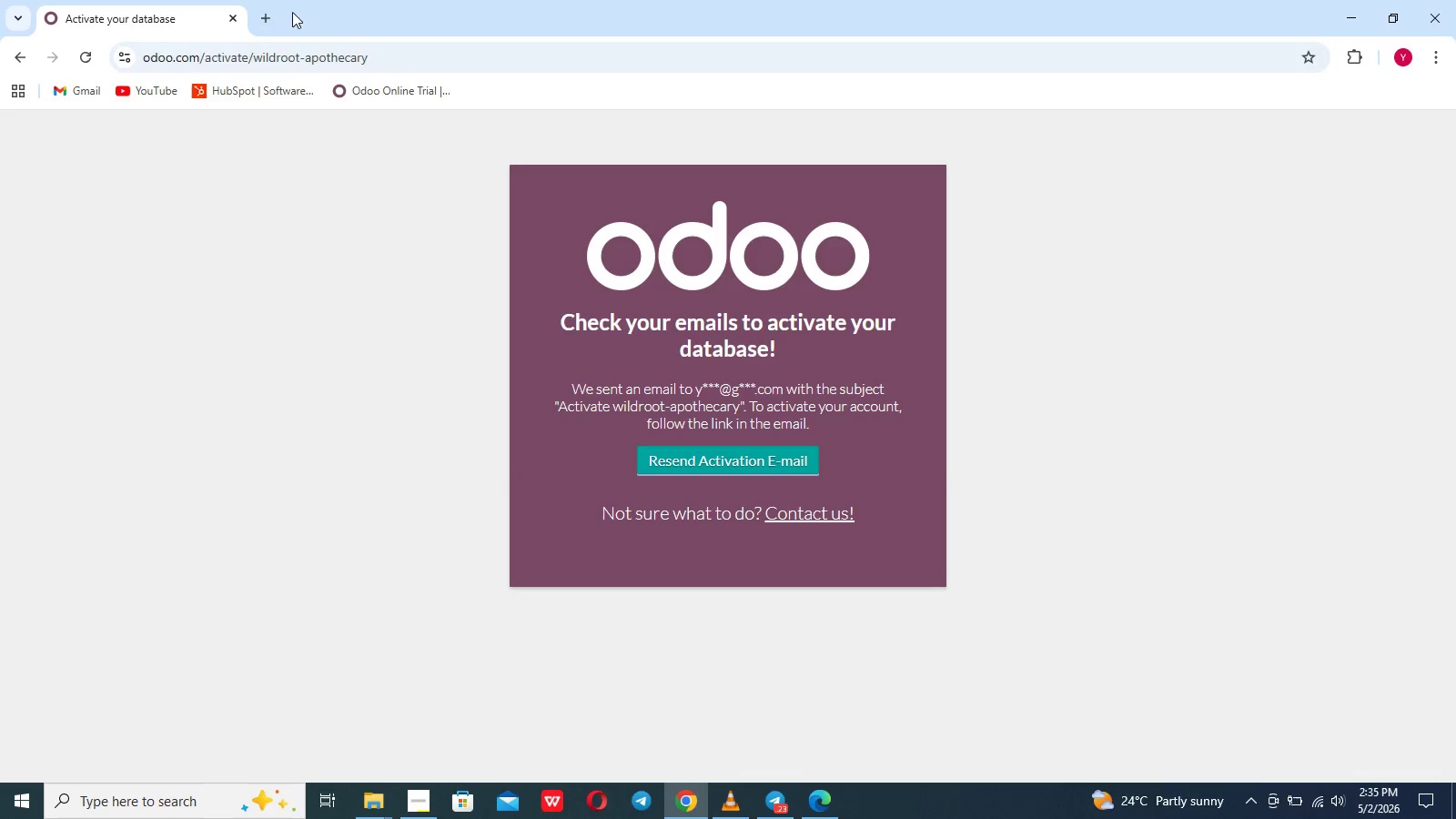 
left_click([260, 12])
 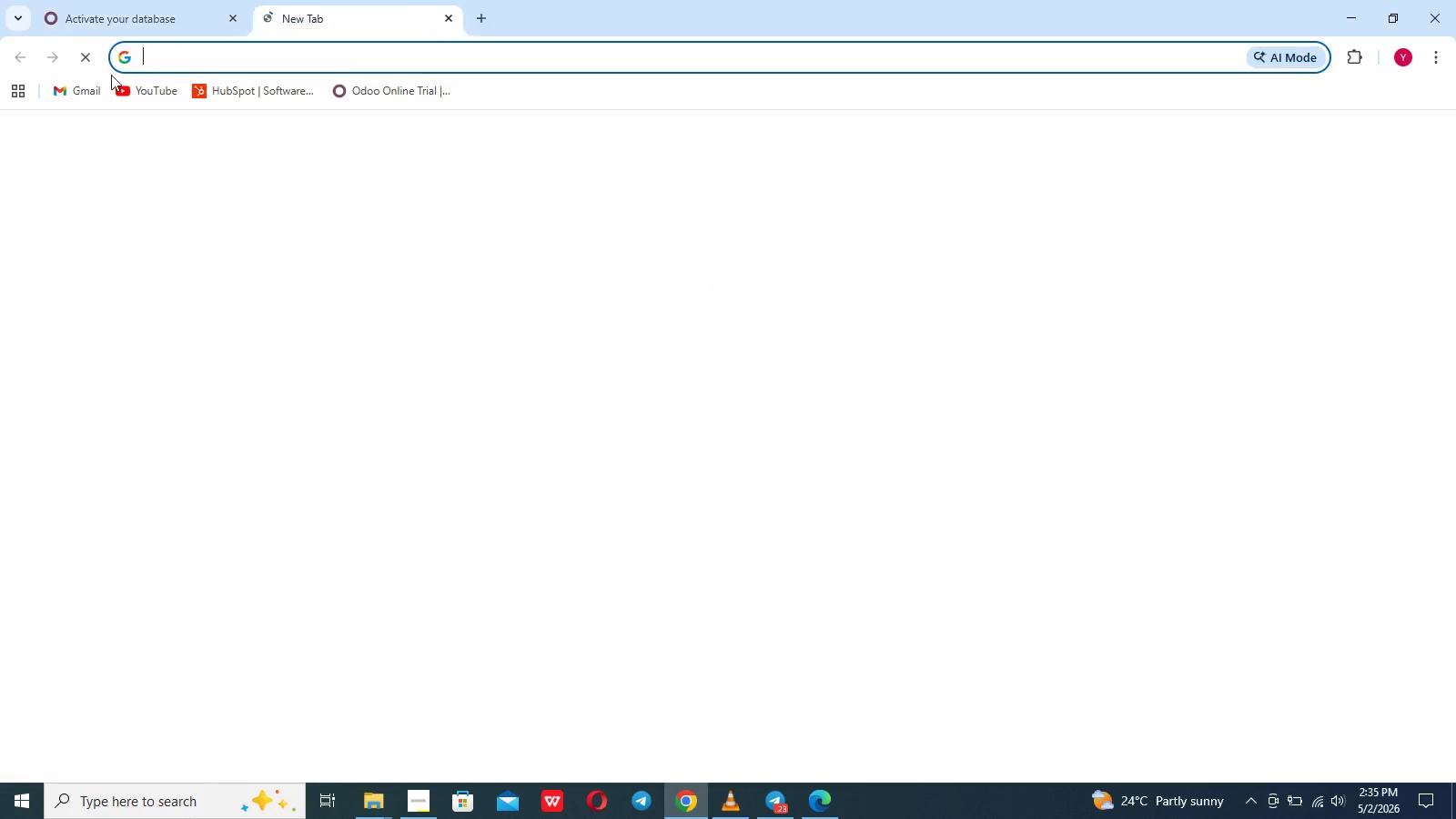 
mouse_move([140, 81])
 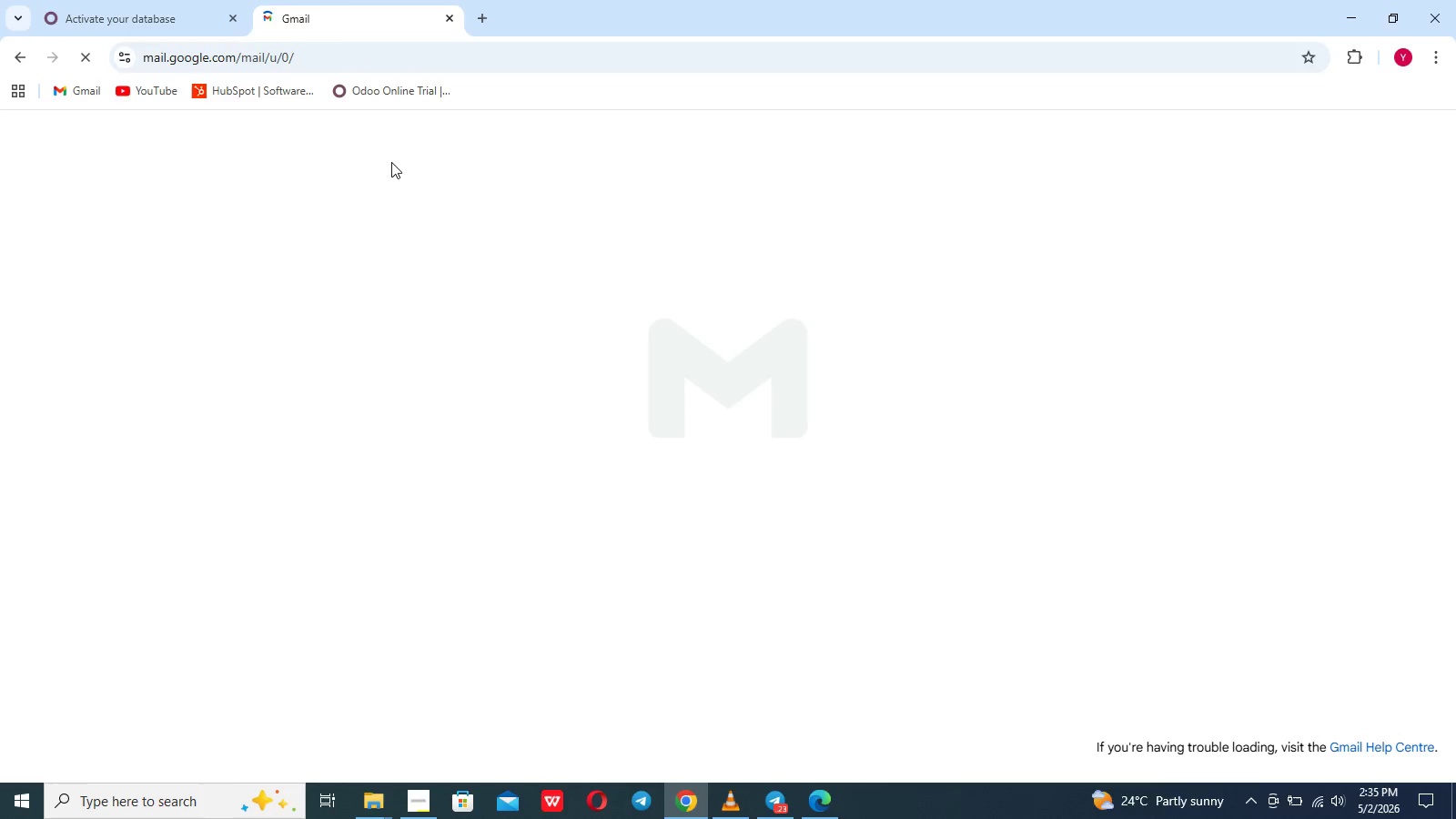 
left_click_drag(start_coordinate=[391, 163], to_coordinate=[428, 164])
 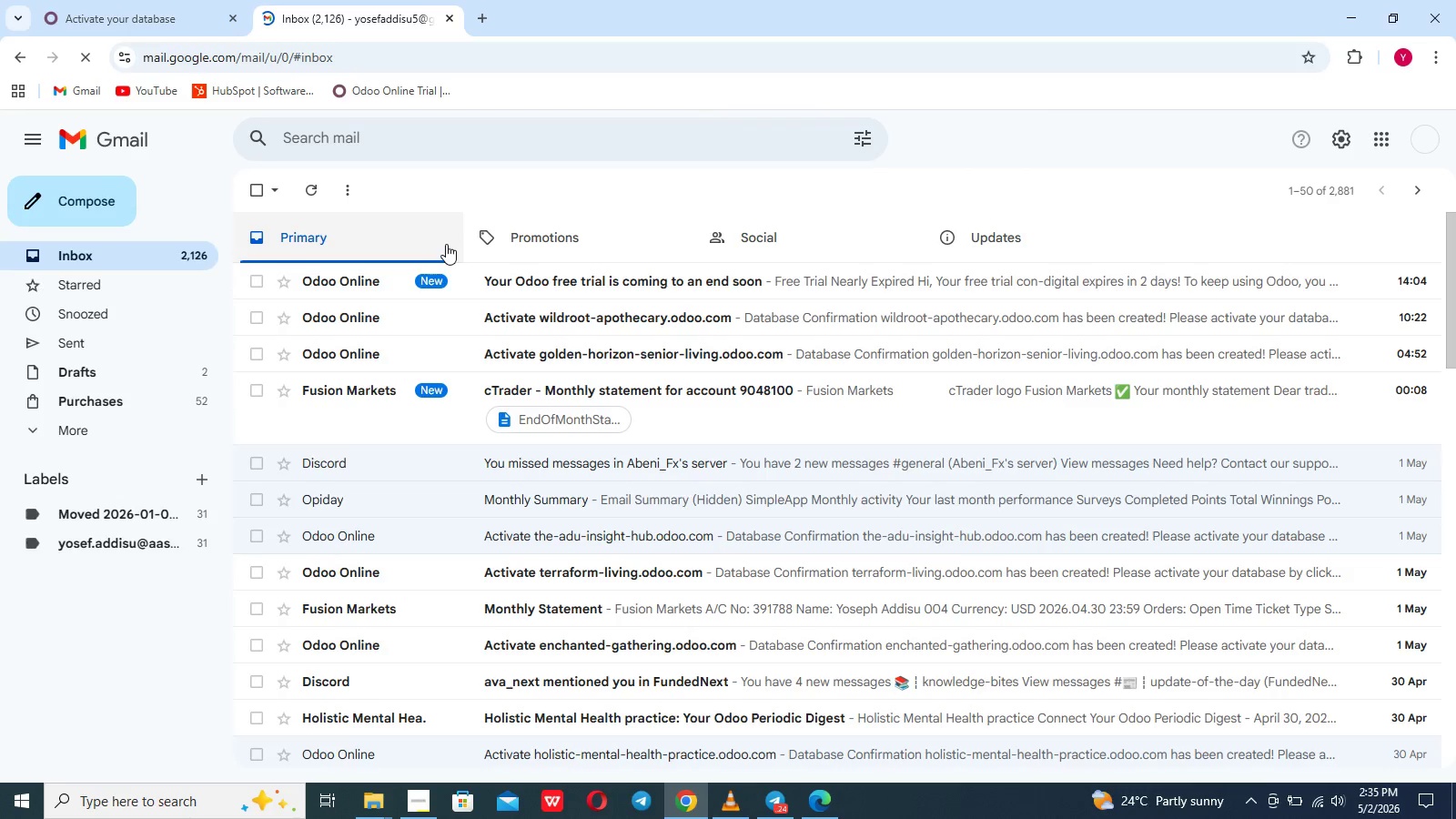 
left_click([503, 288])
 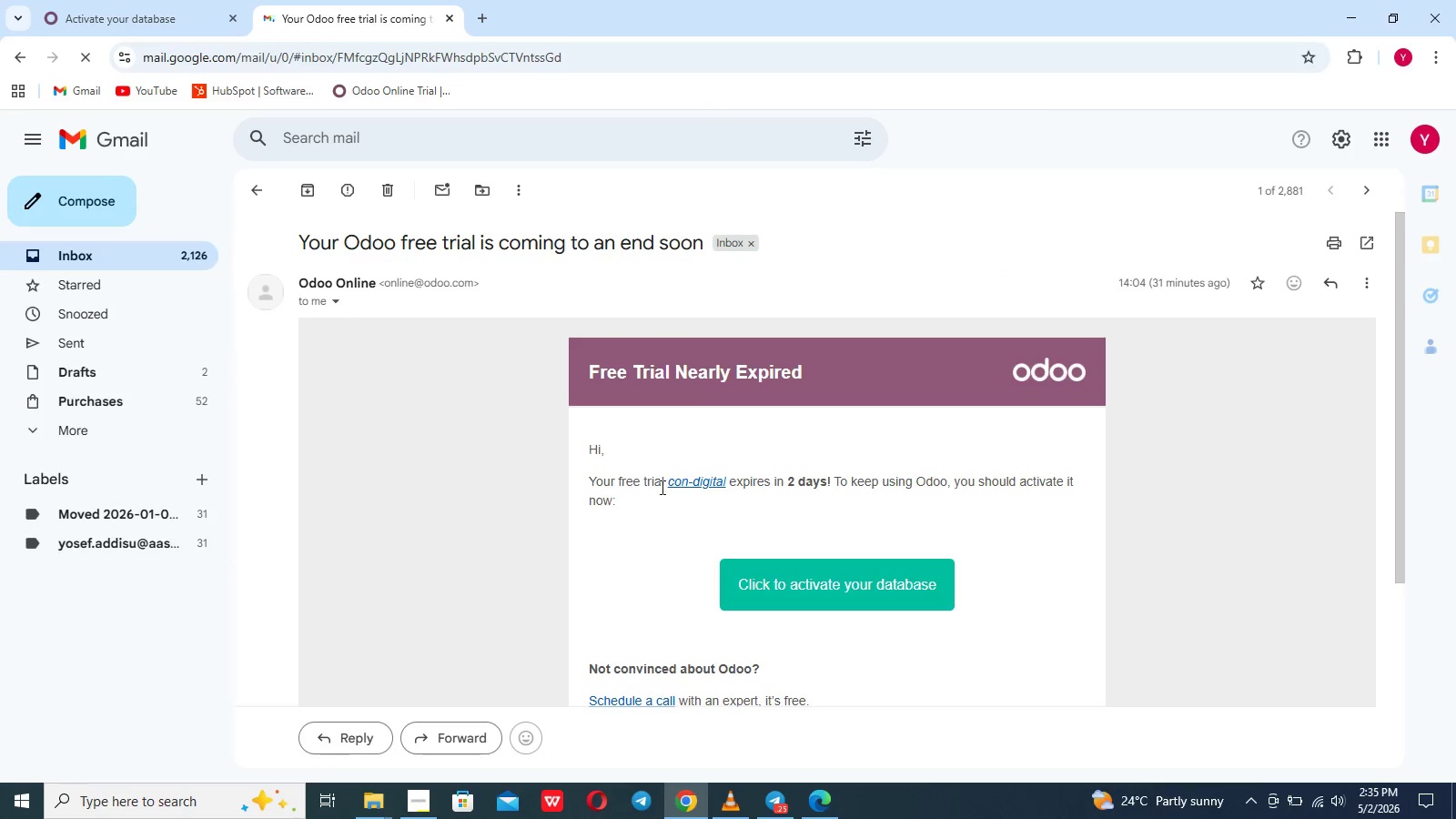 
left_click([797, 588])
 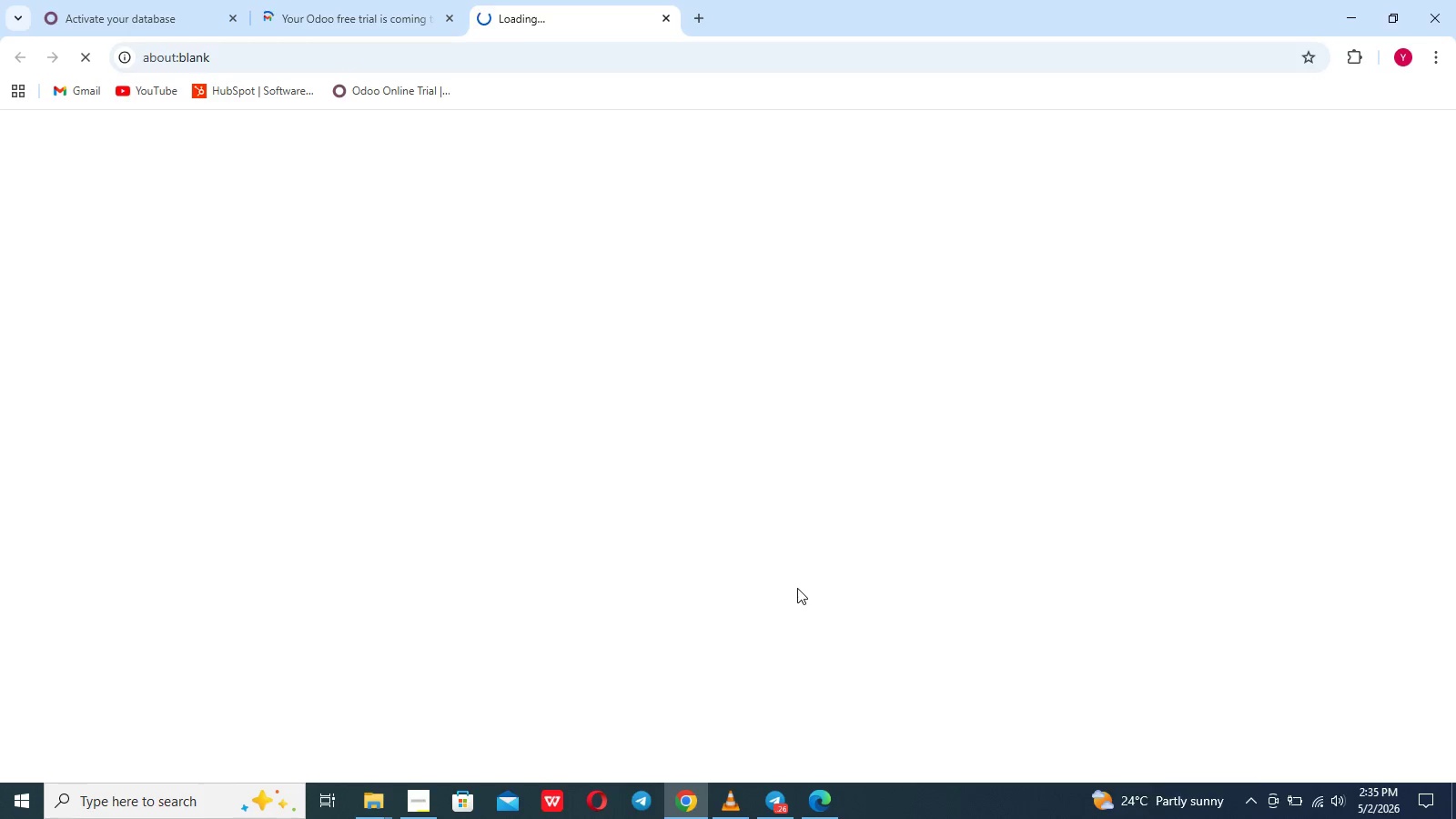 
wait(6.44)
 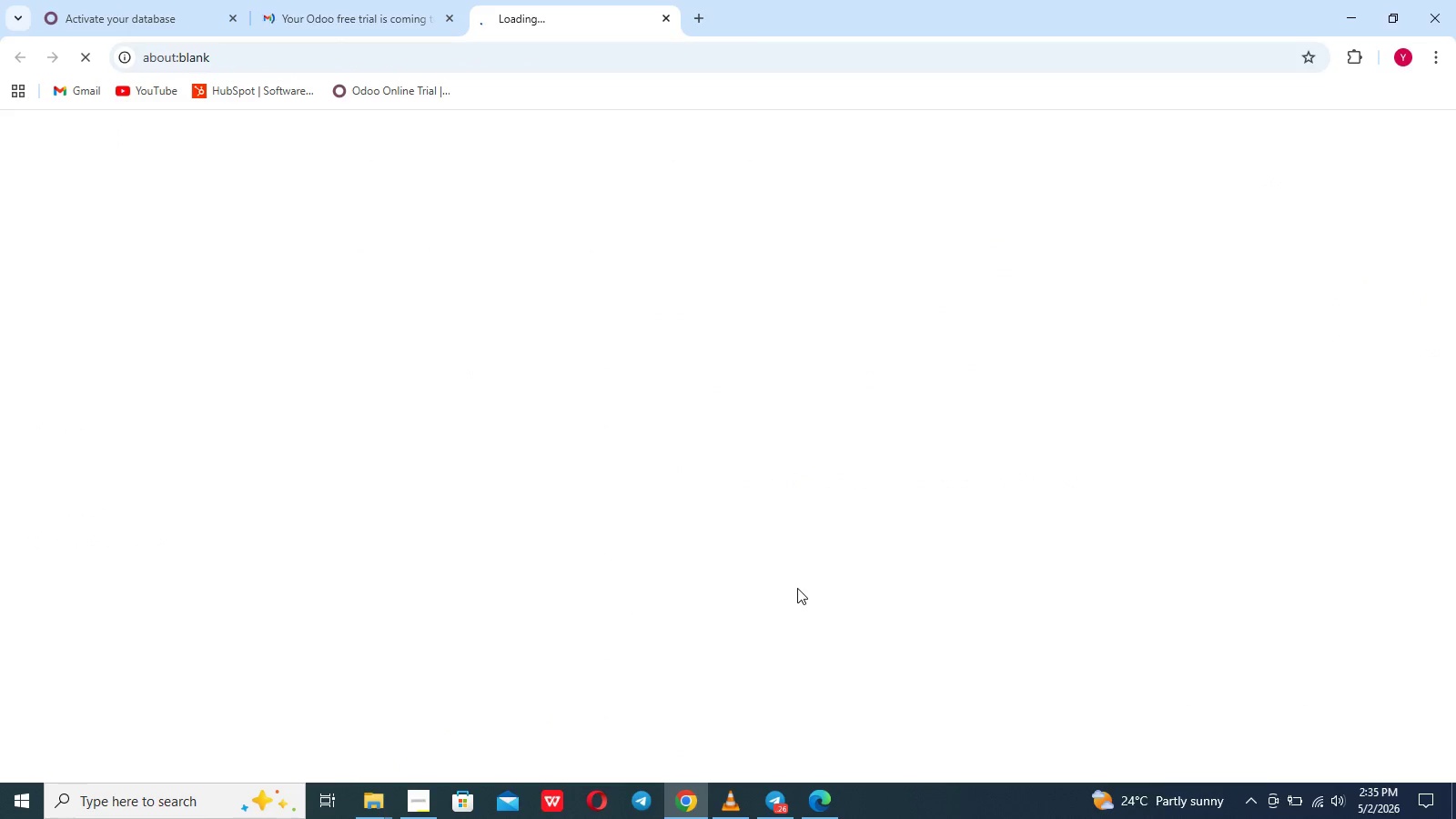 
left_click([682, 507])
 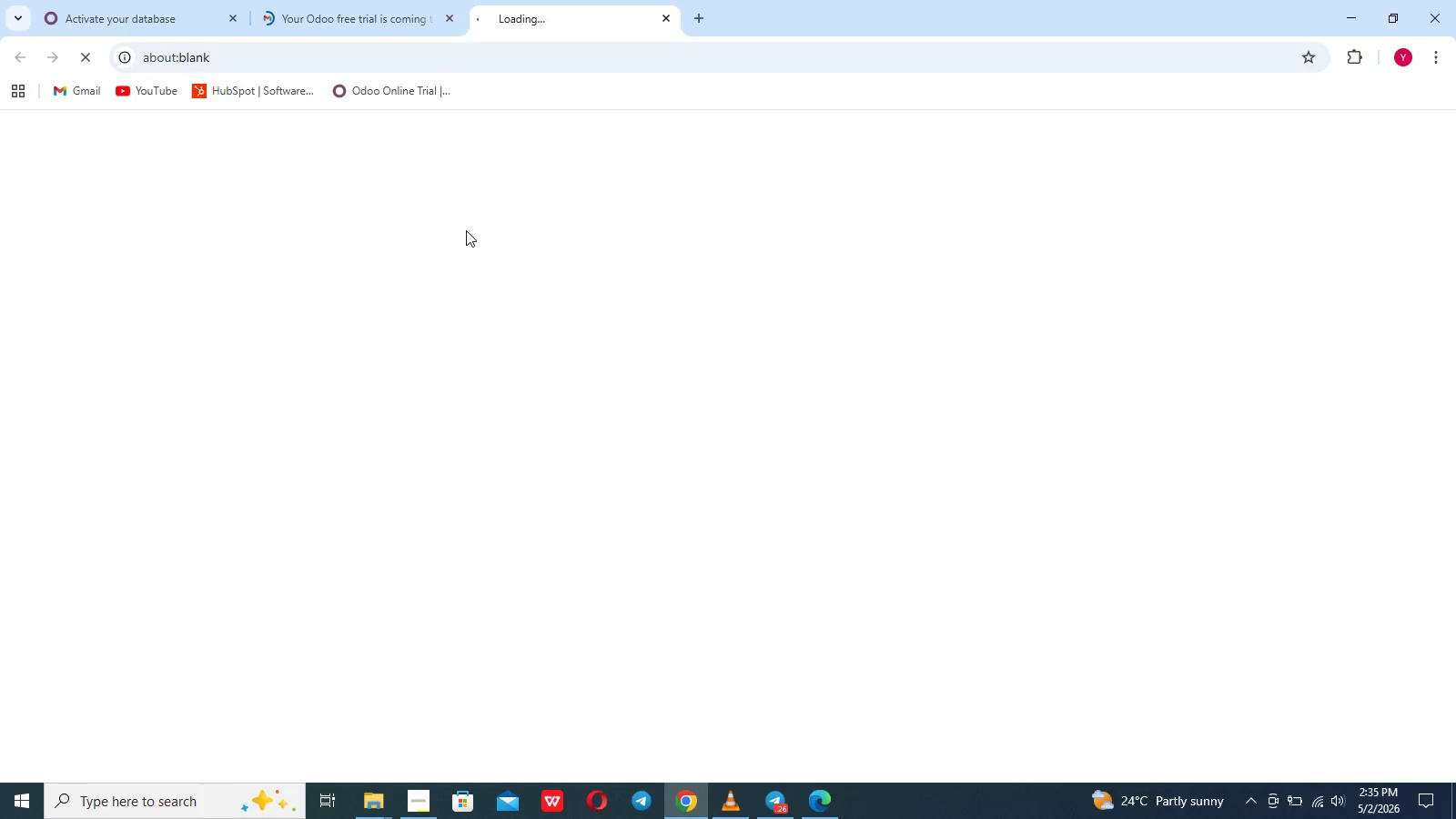 
wait(5.88)
 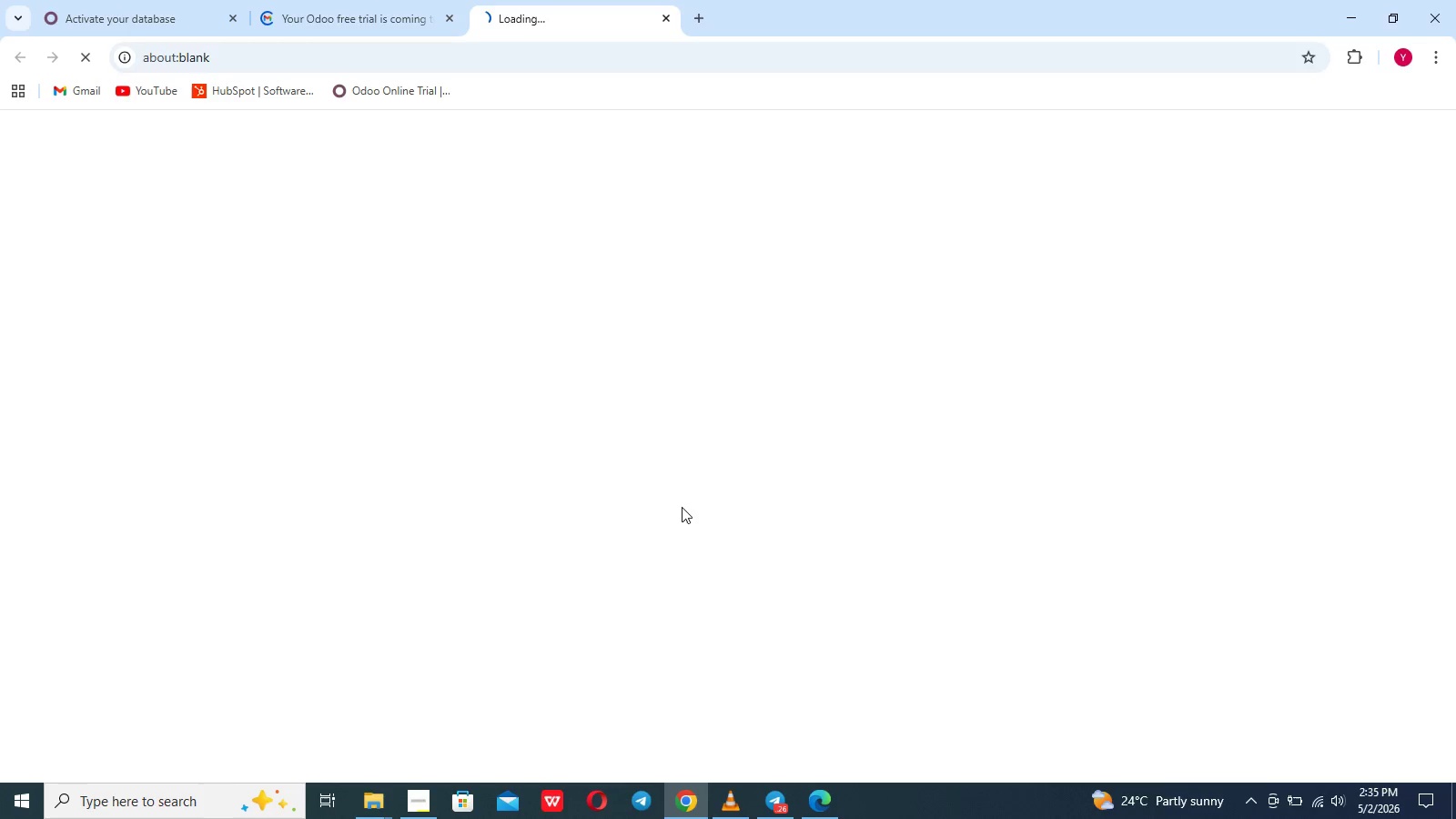 
left_click([364, 0])
 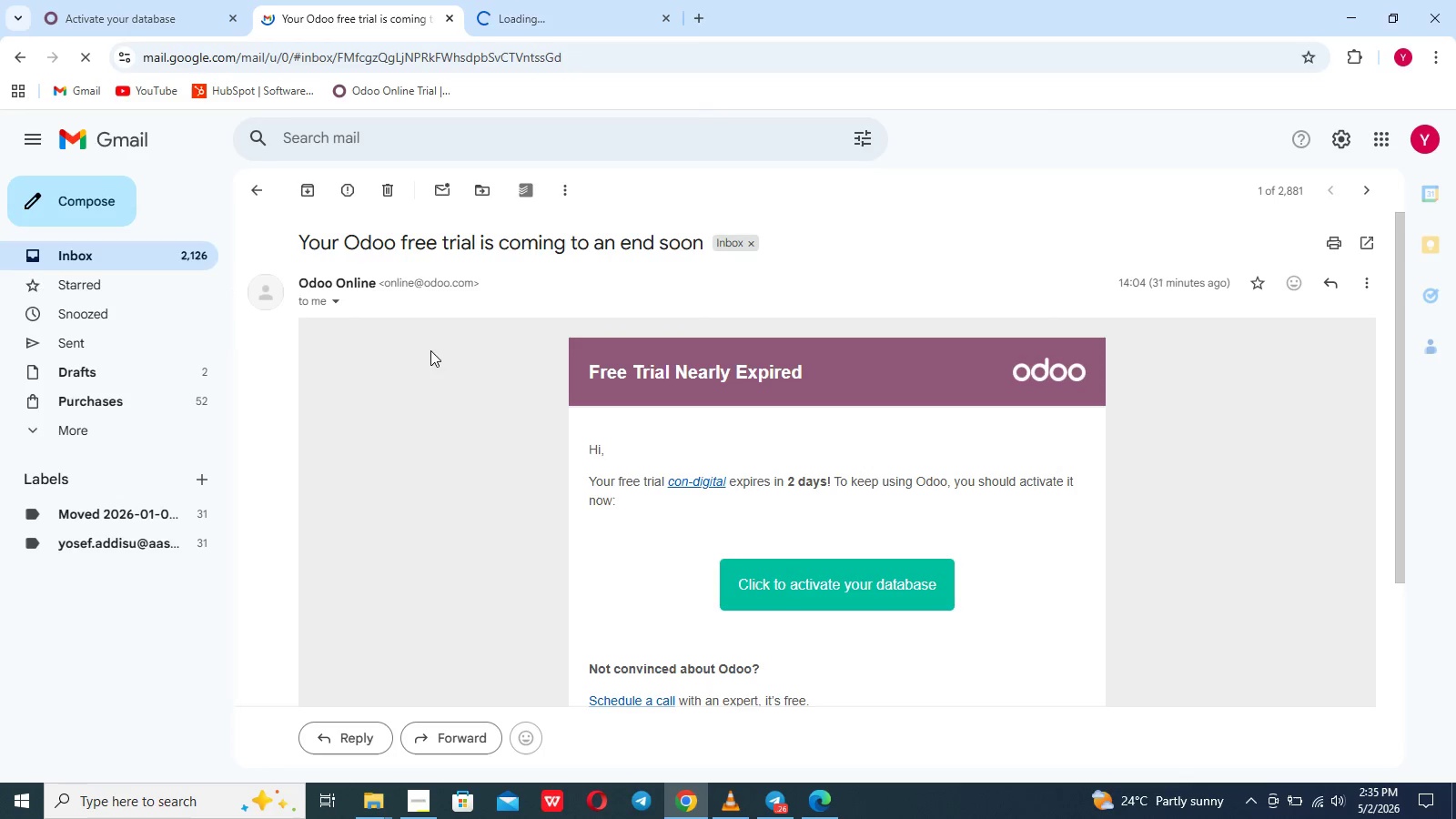 
left_click([471, 545])
 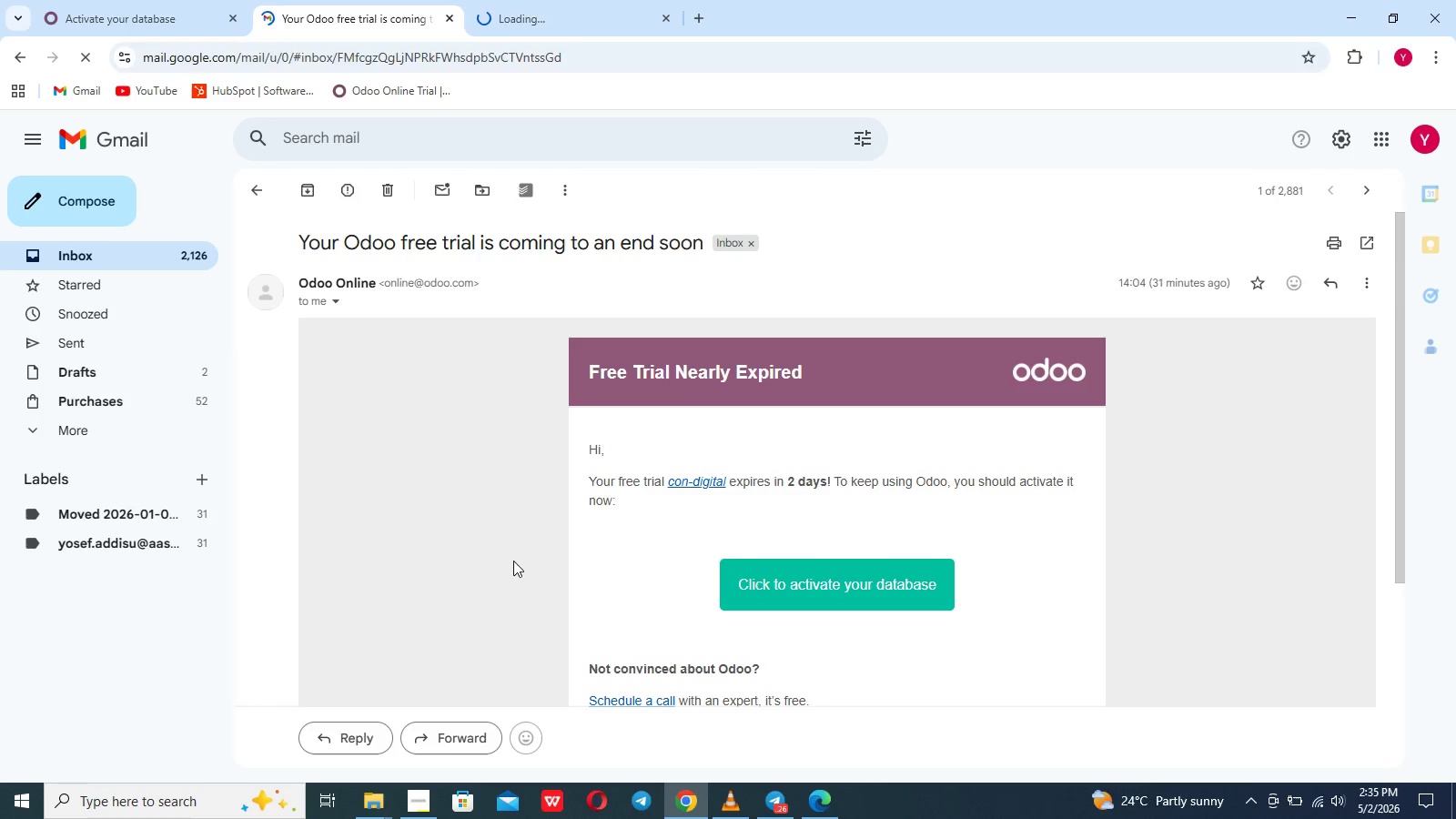 
scroll: coordinate [513, 561], scroll_direction: down, amount: 3.0
 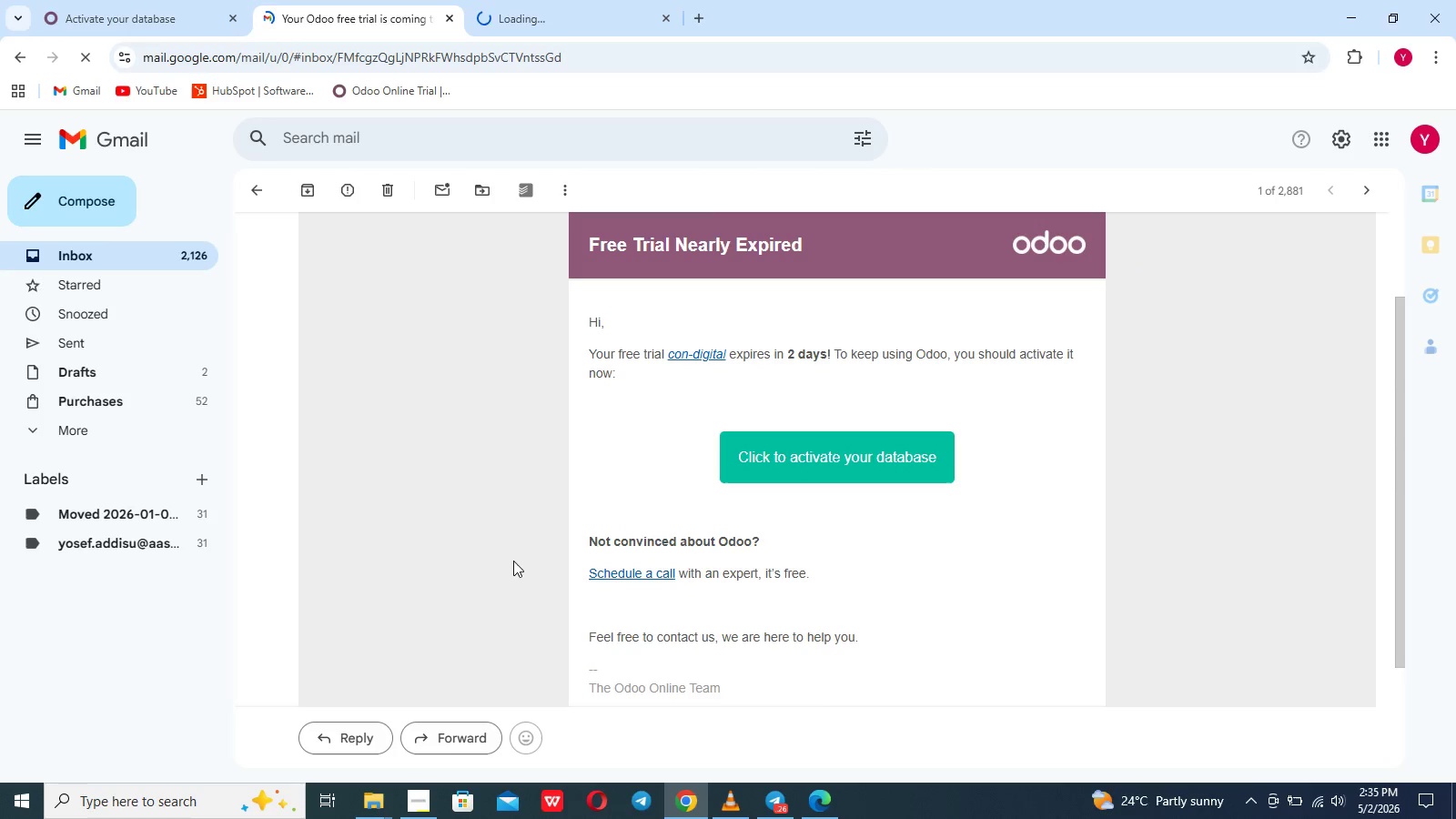 
scroll: coordinate [513, 561], scroll_direction: none, amount: 0.0
 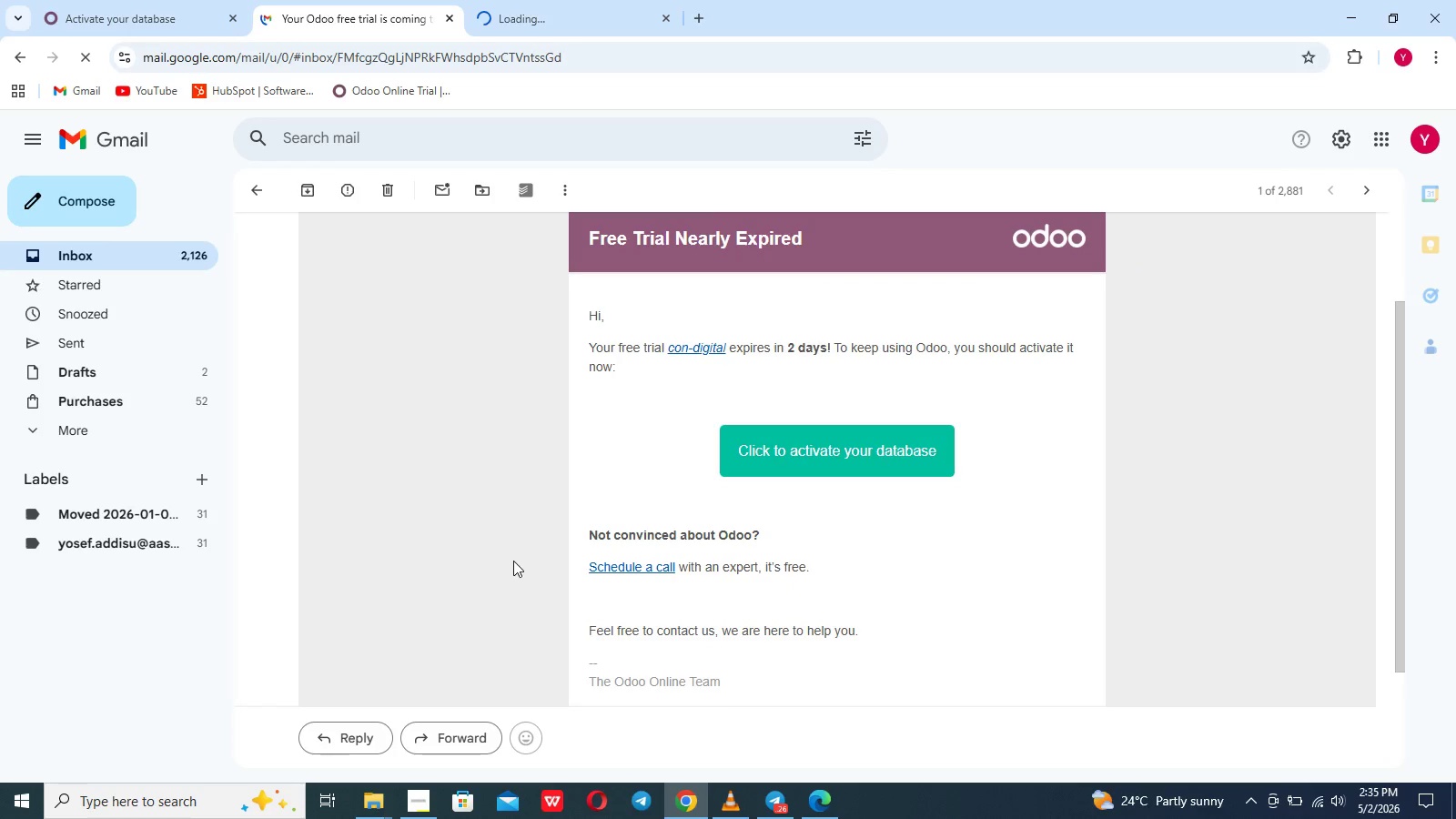 
scroll: coordinate [513, 561], scroll_direction: down, amount: 1.0
 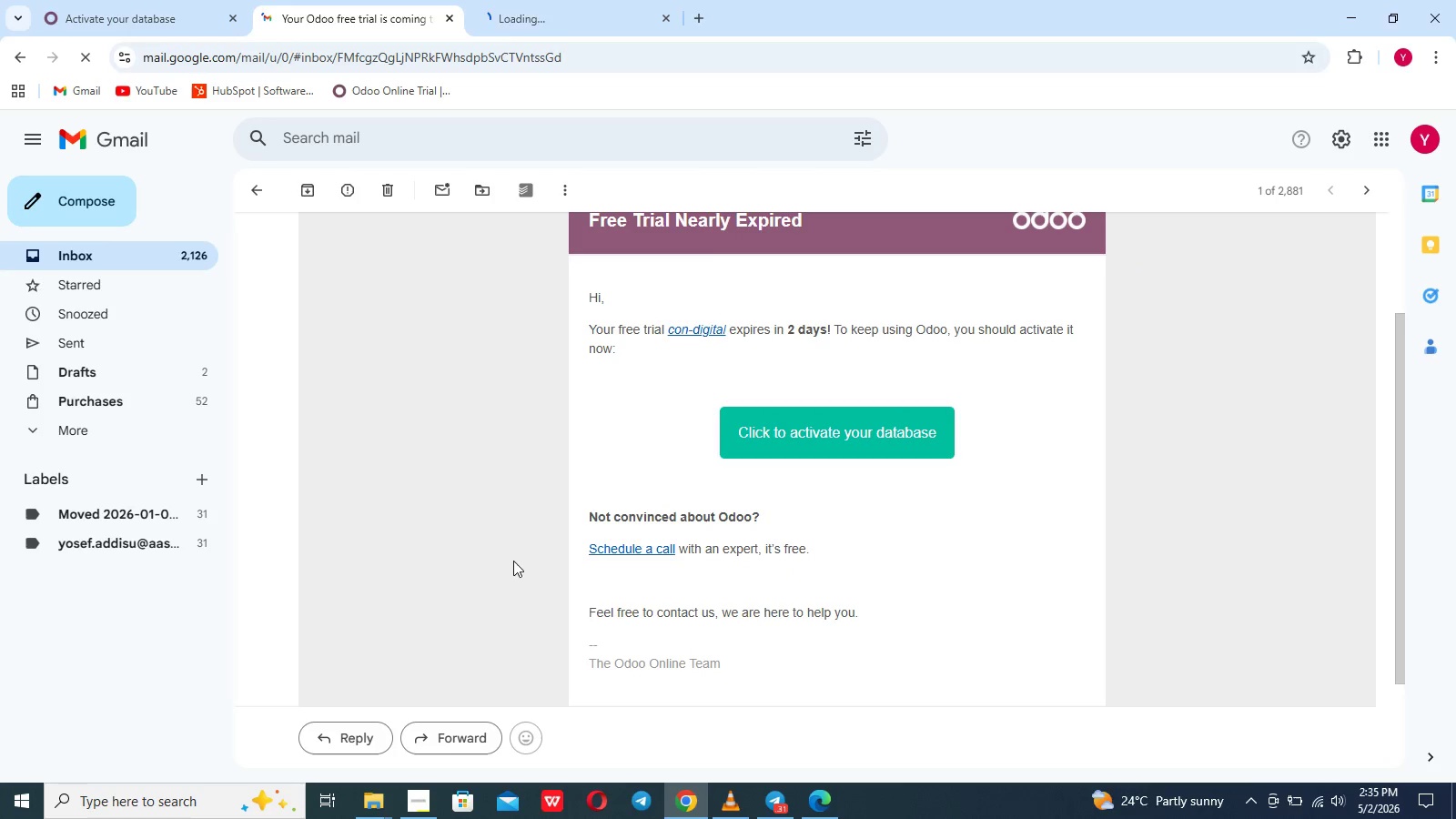 
scroll: coordinate [513, 561], scroll_direction: none, amount: 0.0
 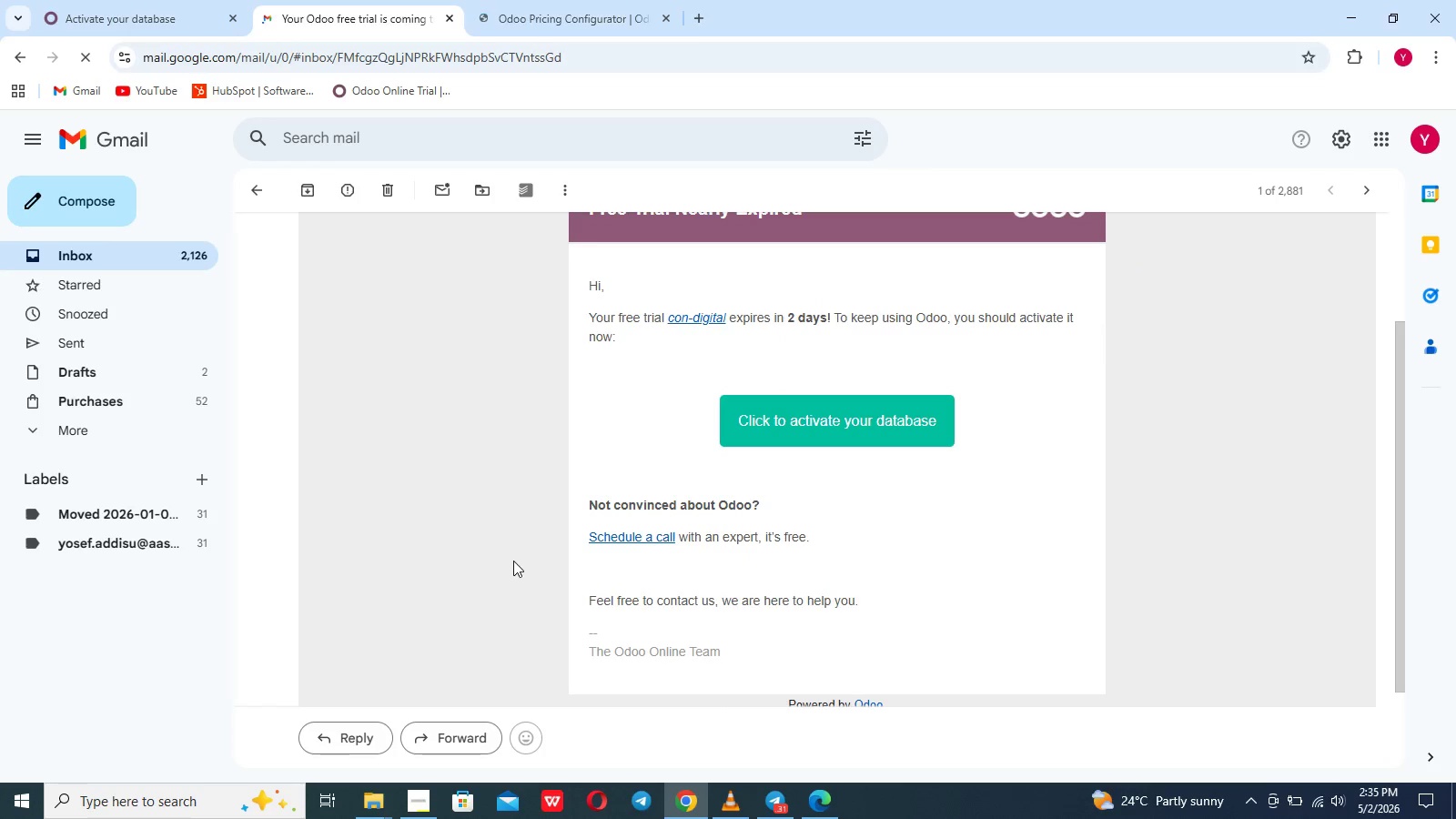 
scroll: coordinate [513, 561], scroll_direction: down, amount: 3.0
 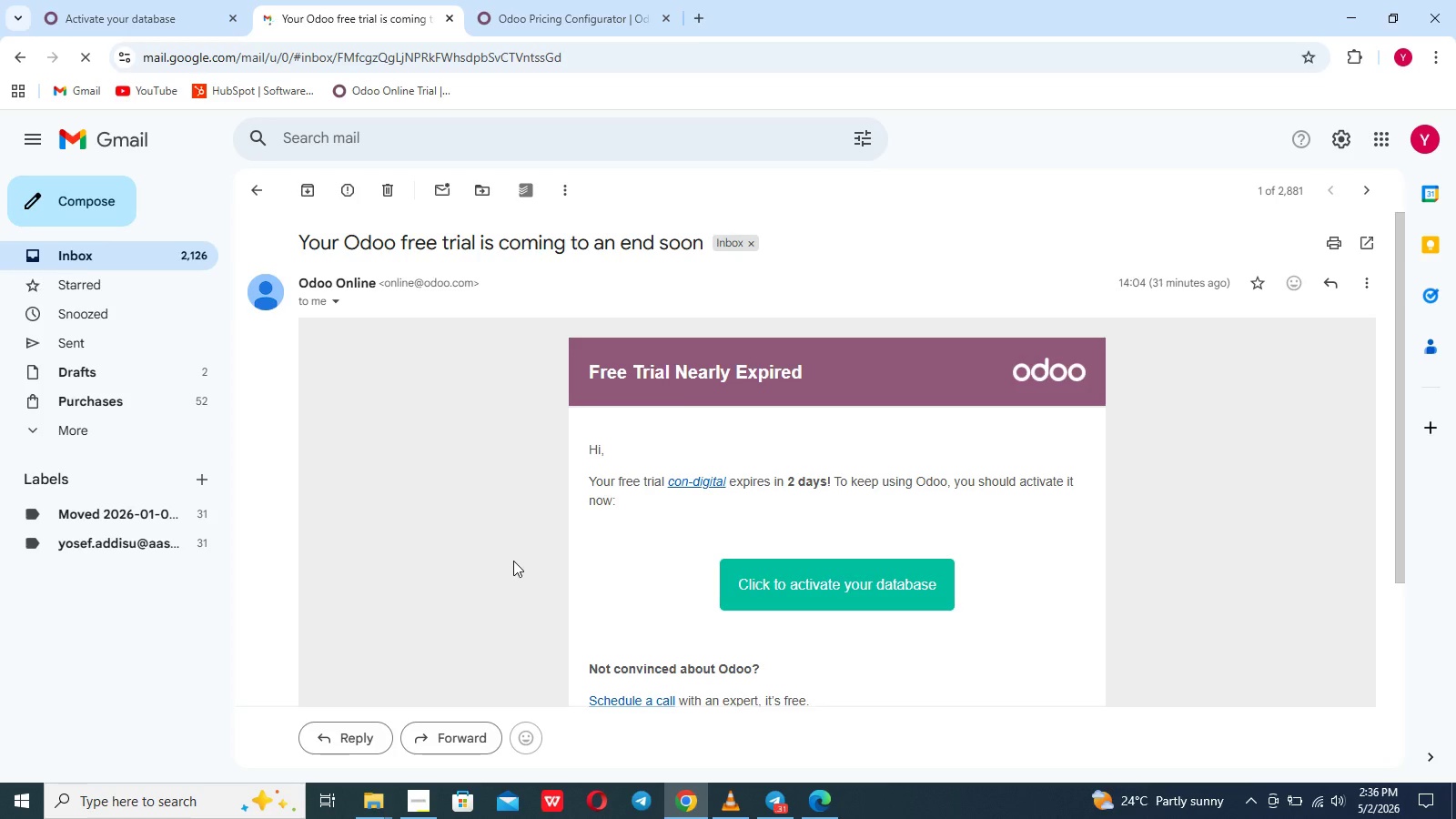 
scroll: coordinate [513, 561], scroll_direction: none, amount: 0.0
 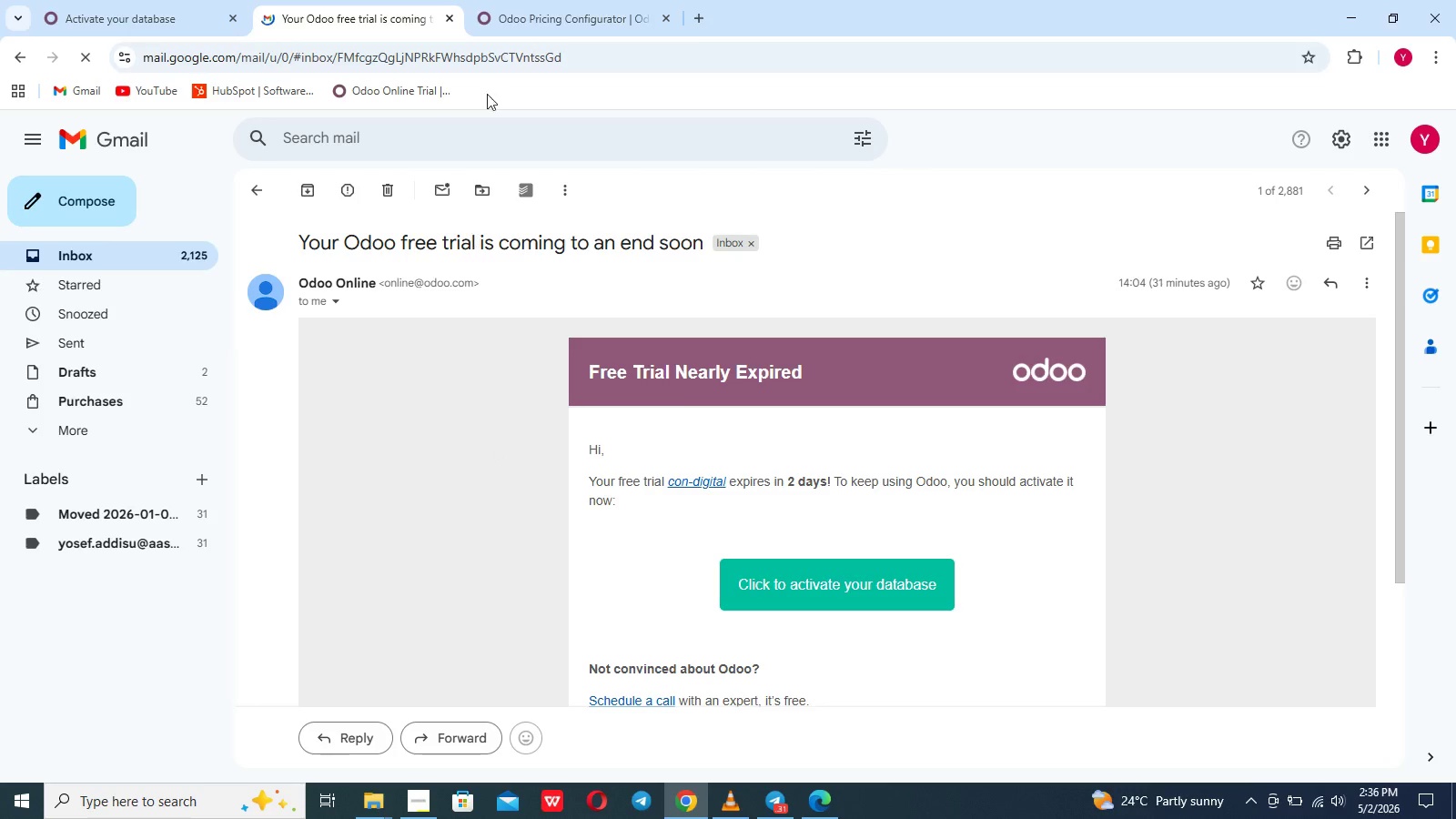 
left_click([515, 3])
 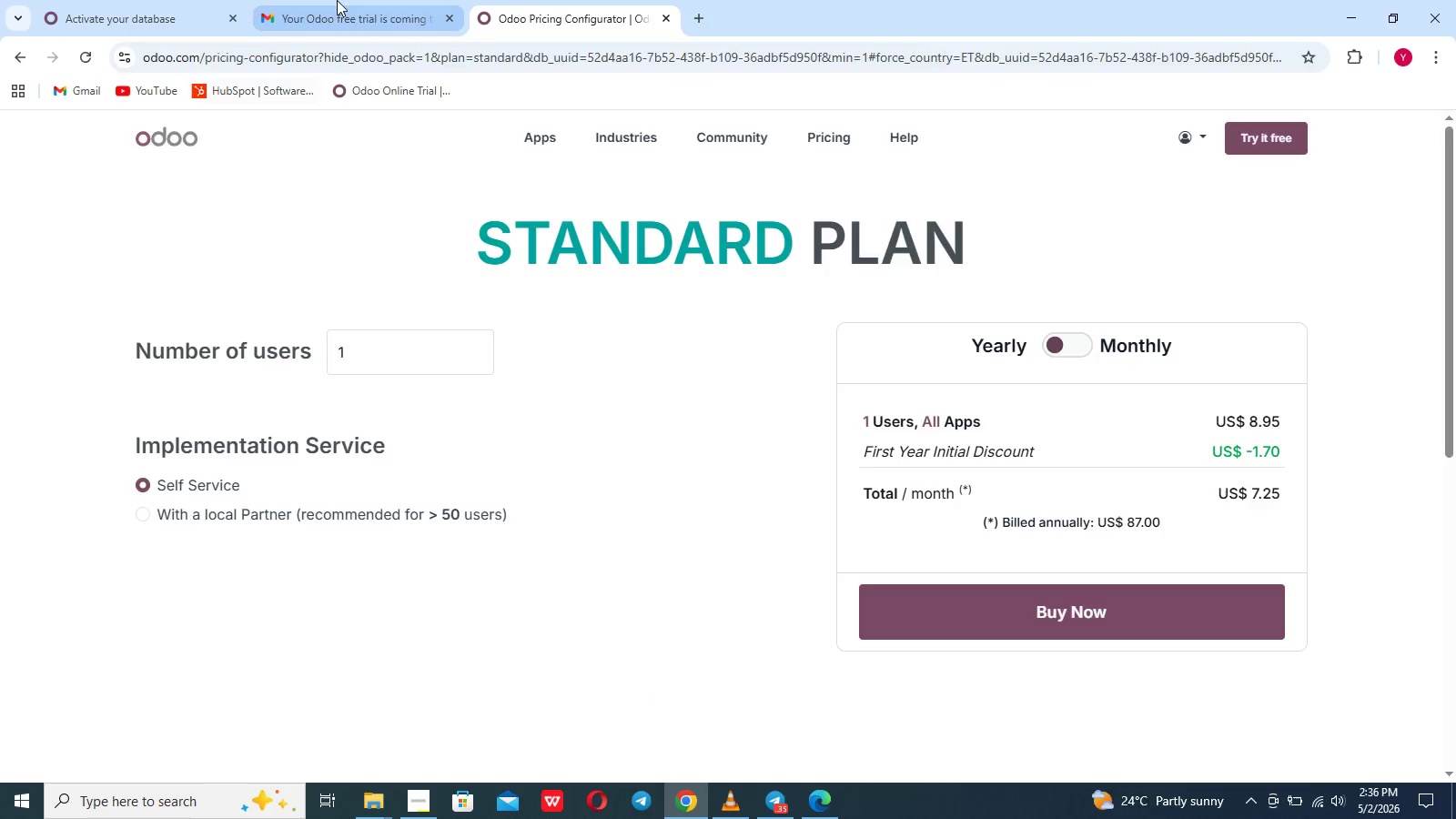 
wait(7.17)
 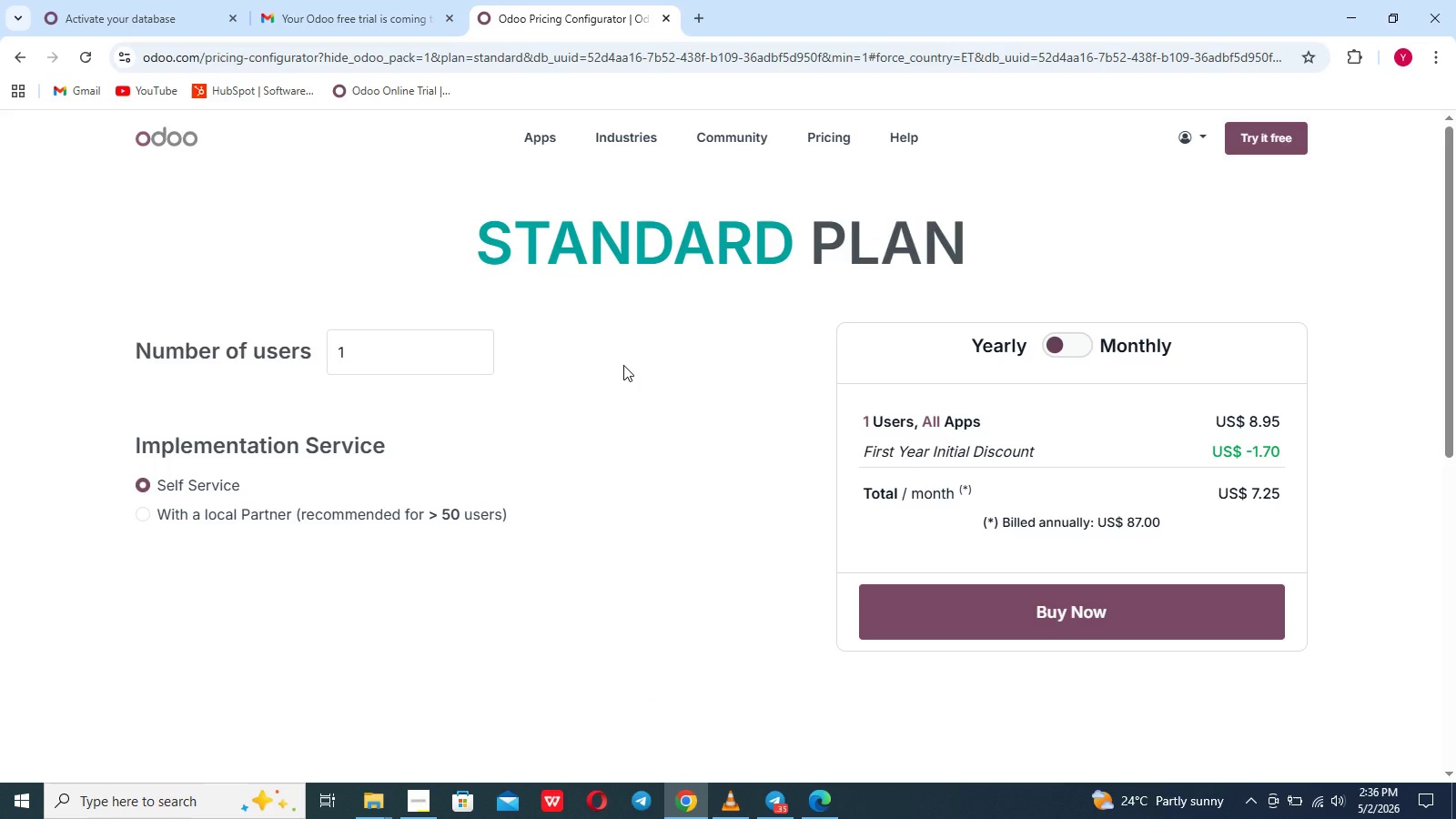 
left_click([245, 186])
 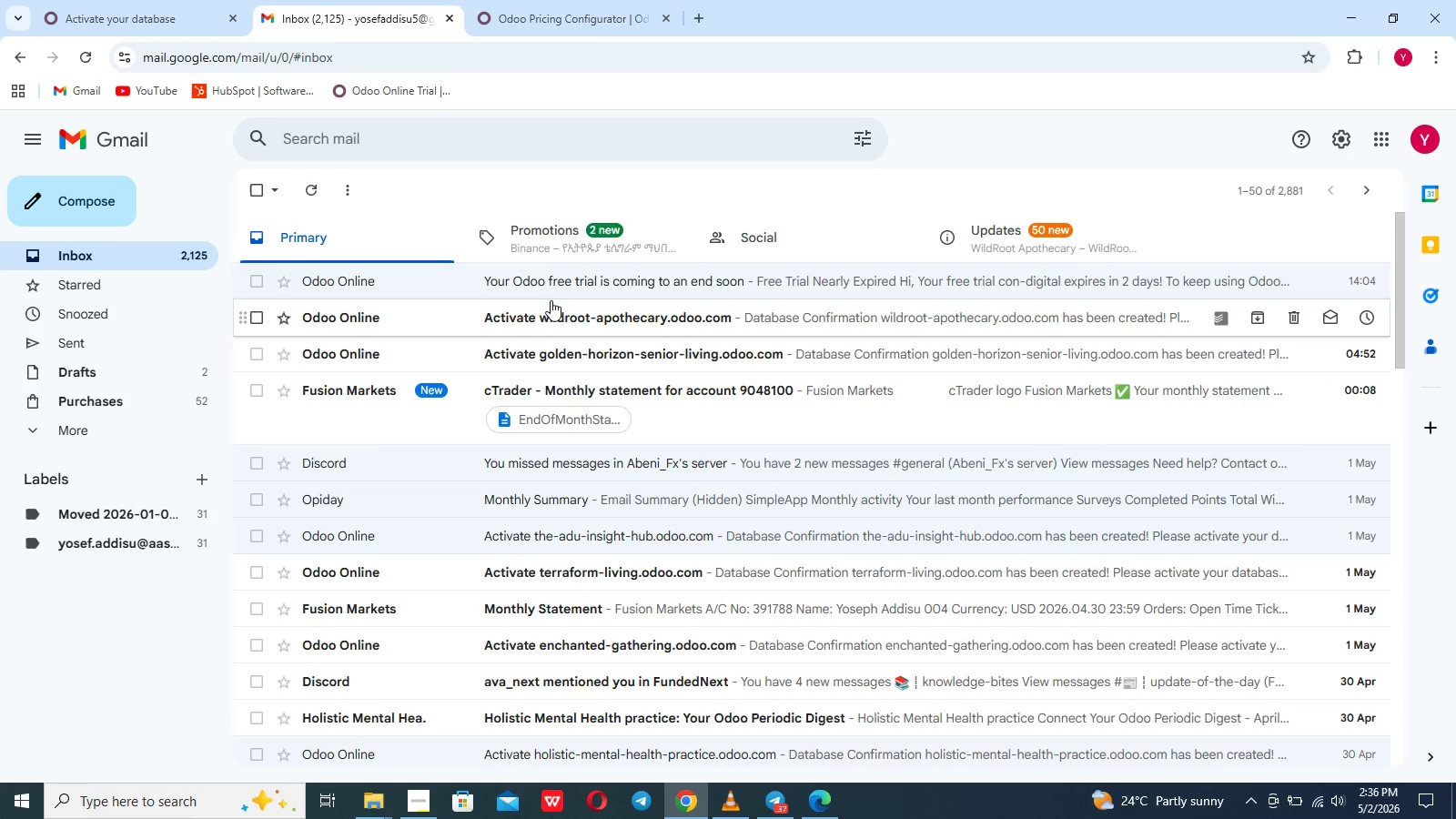 
left_click([554, 319])
 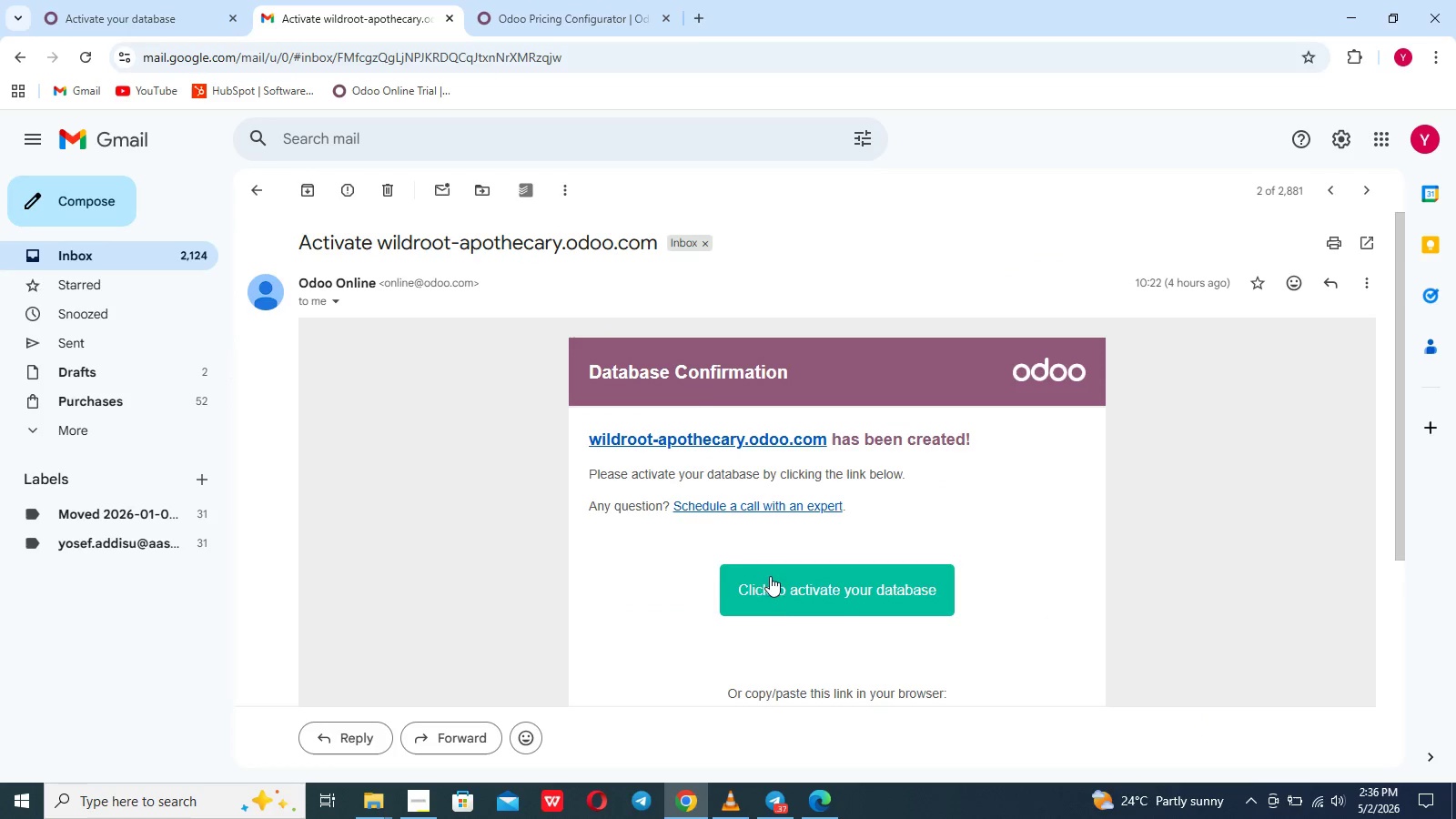 
left_click([779, 600])
 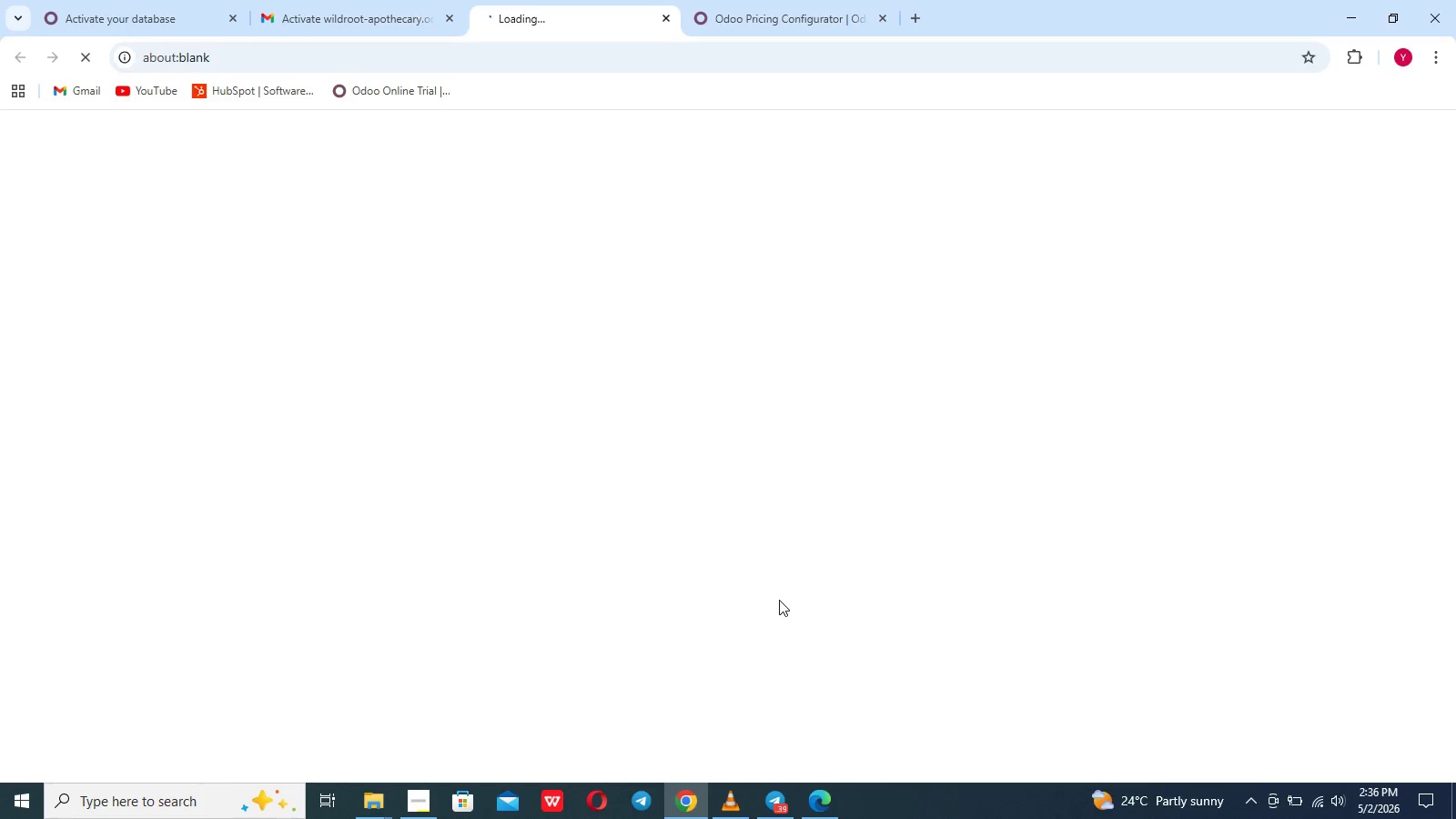 
wait(14.69)
 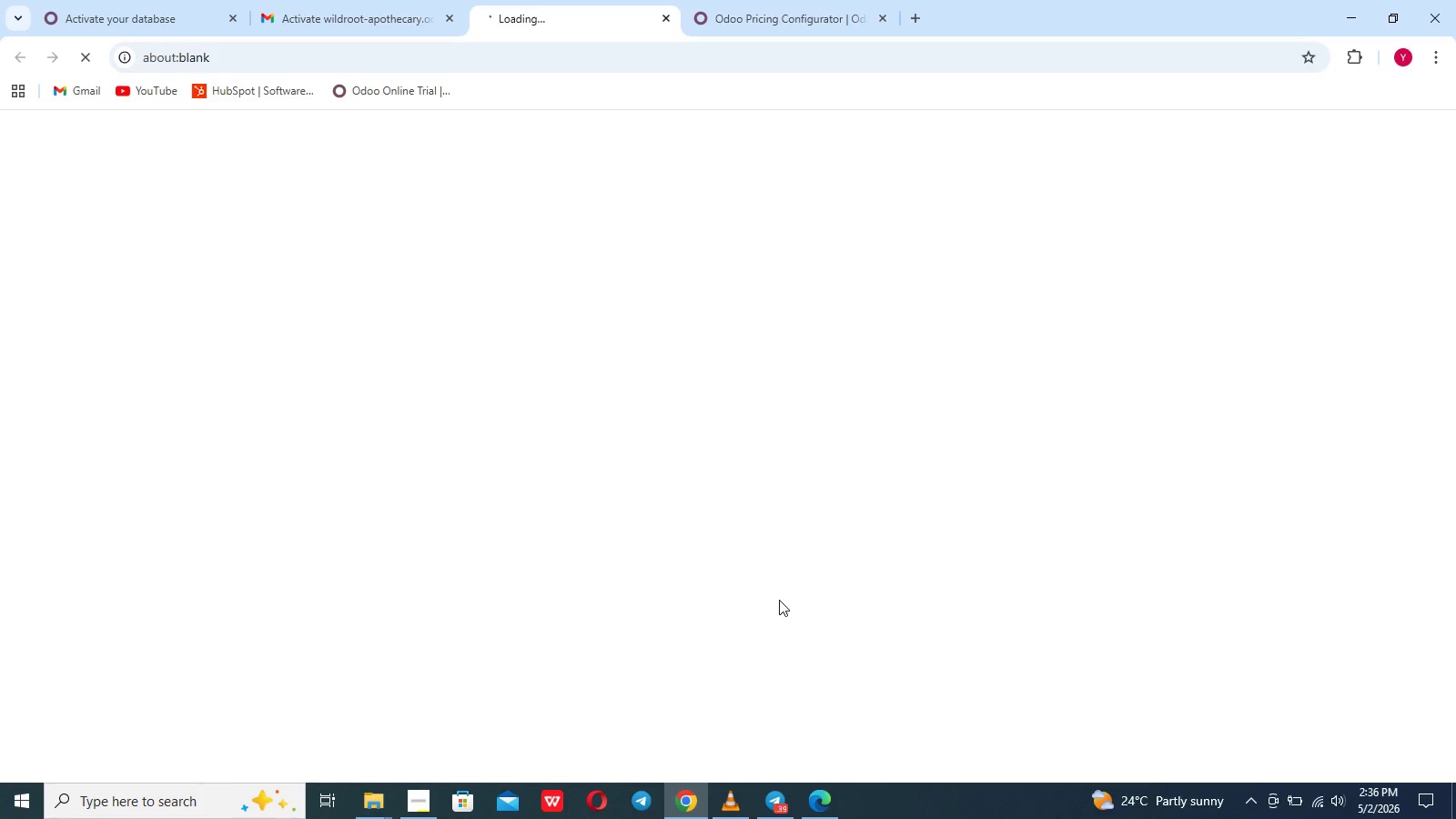 
left_click([375, 0])
 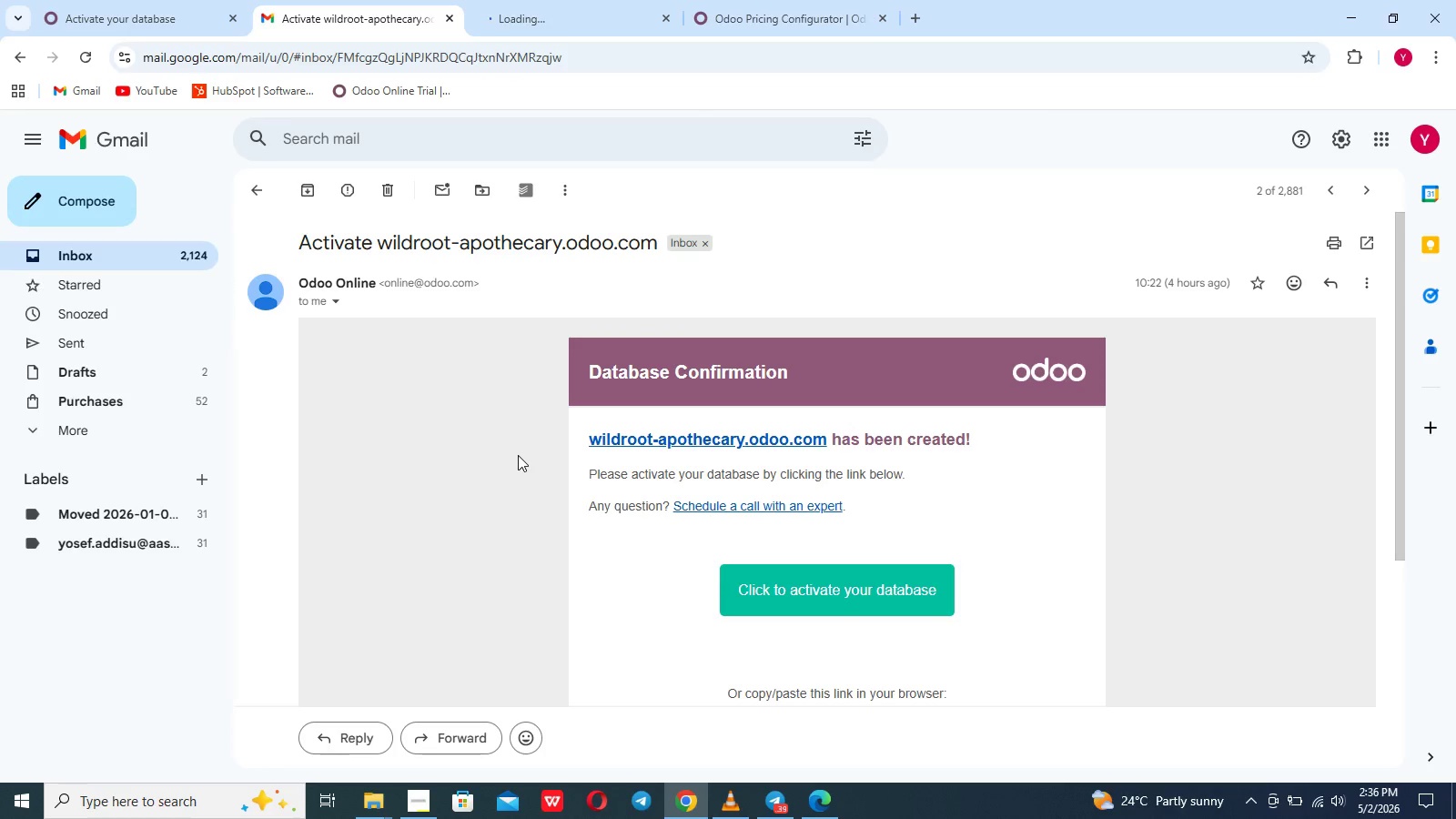 
scroll: coordinate [518, 455], scroll_direction: down, amount: 9.0
 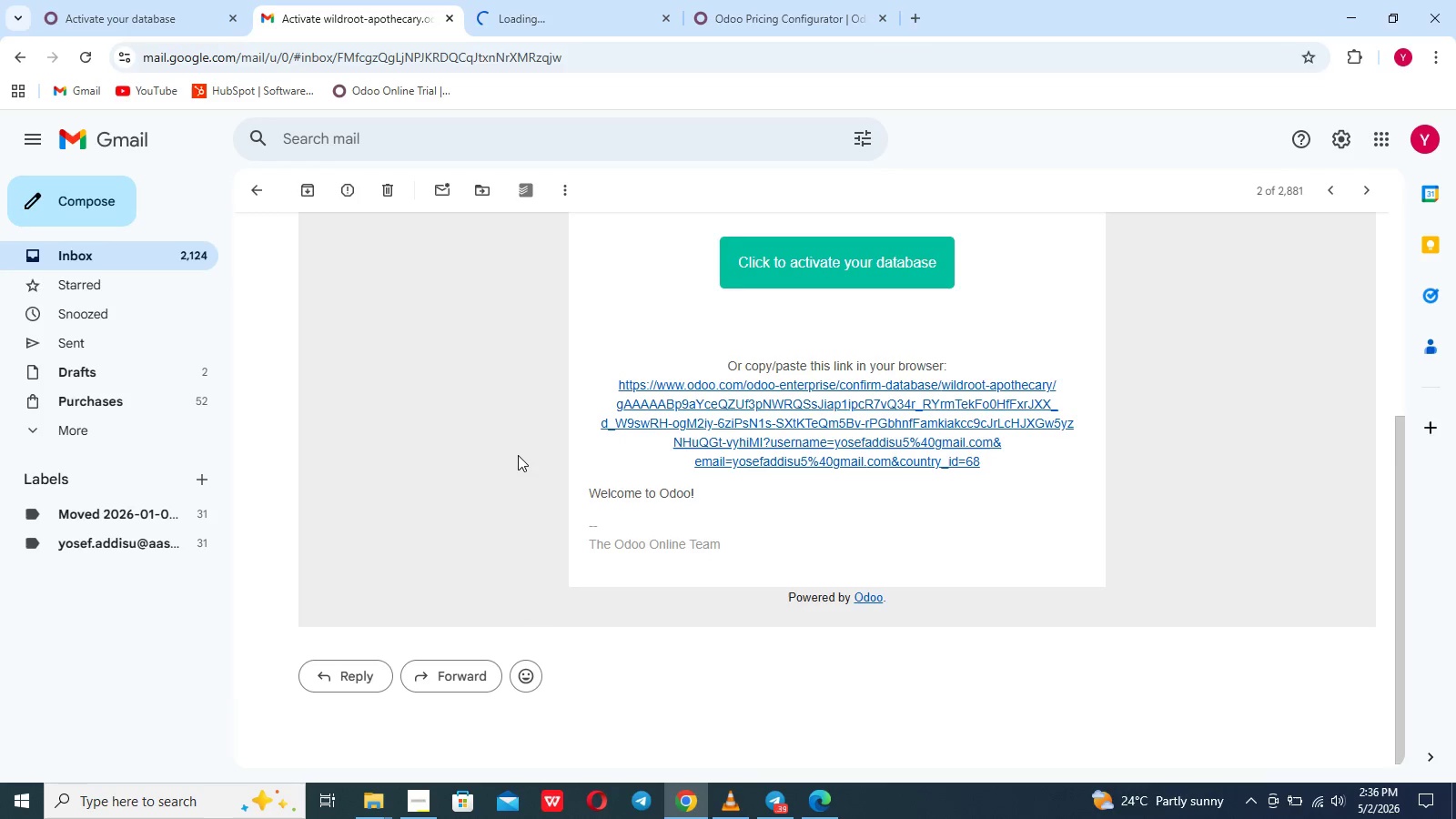 
scroll: coordinate [518, 455], scroll_direction: up, amount: 11.0
 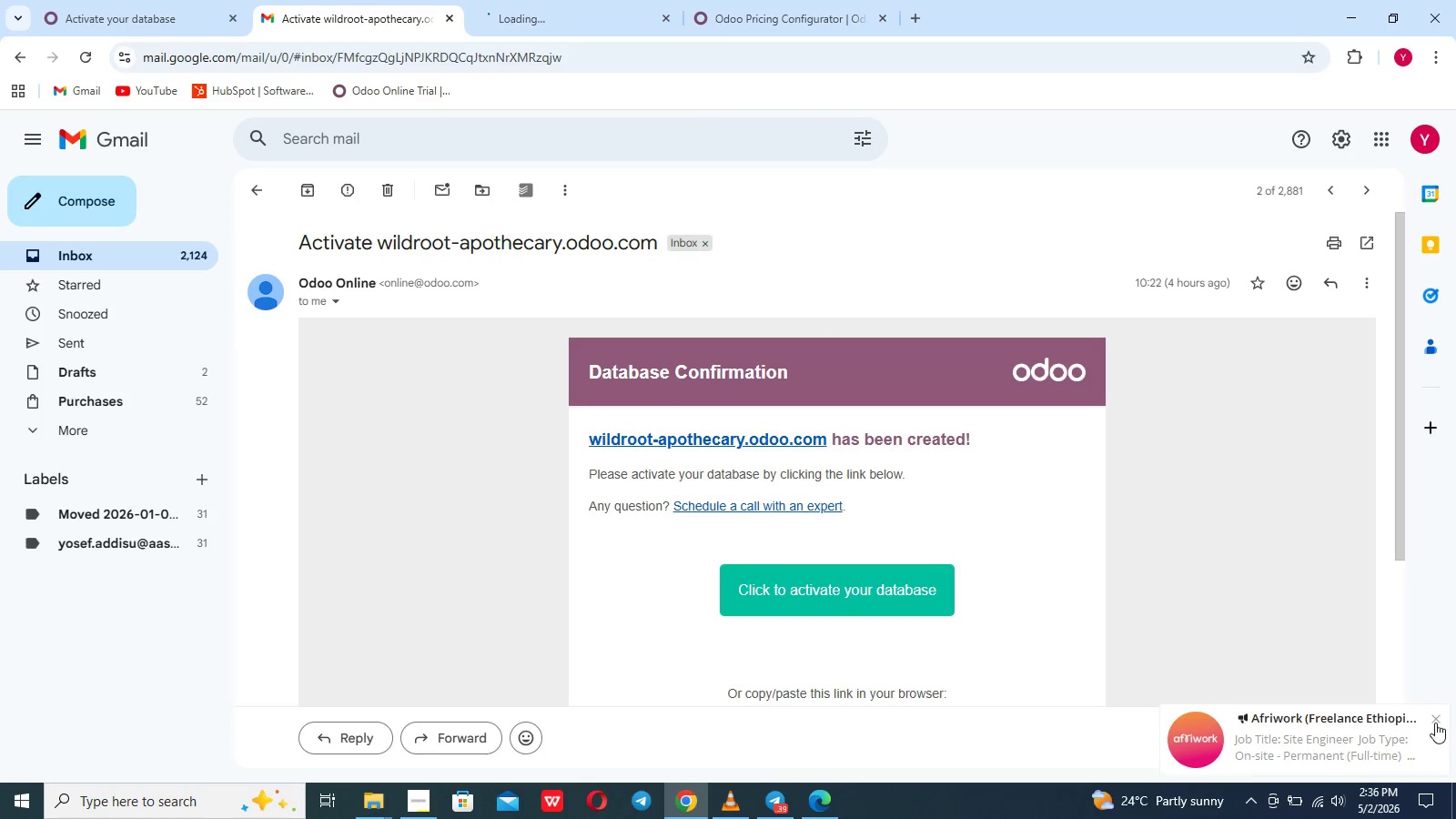 
left_click([1436, 719])
 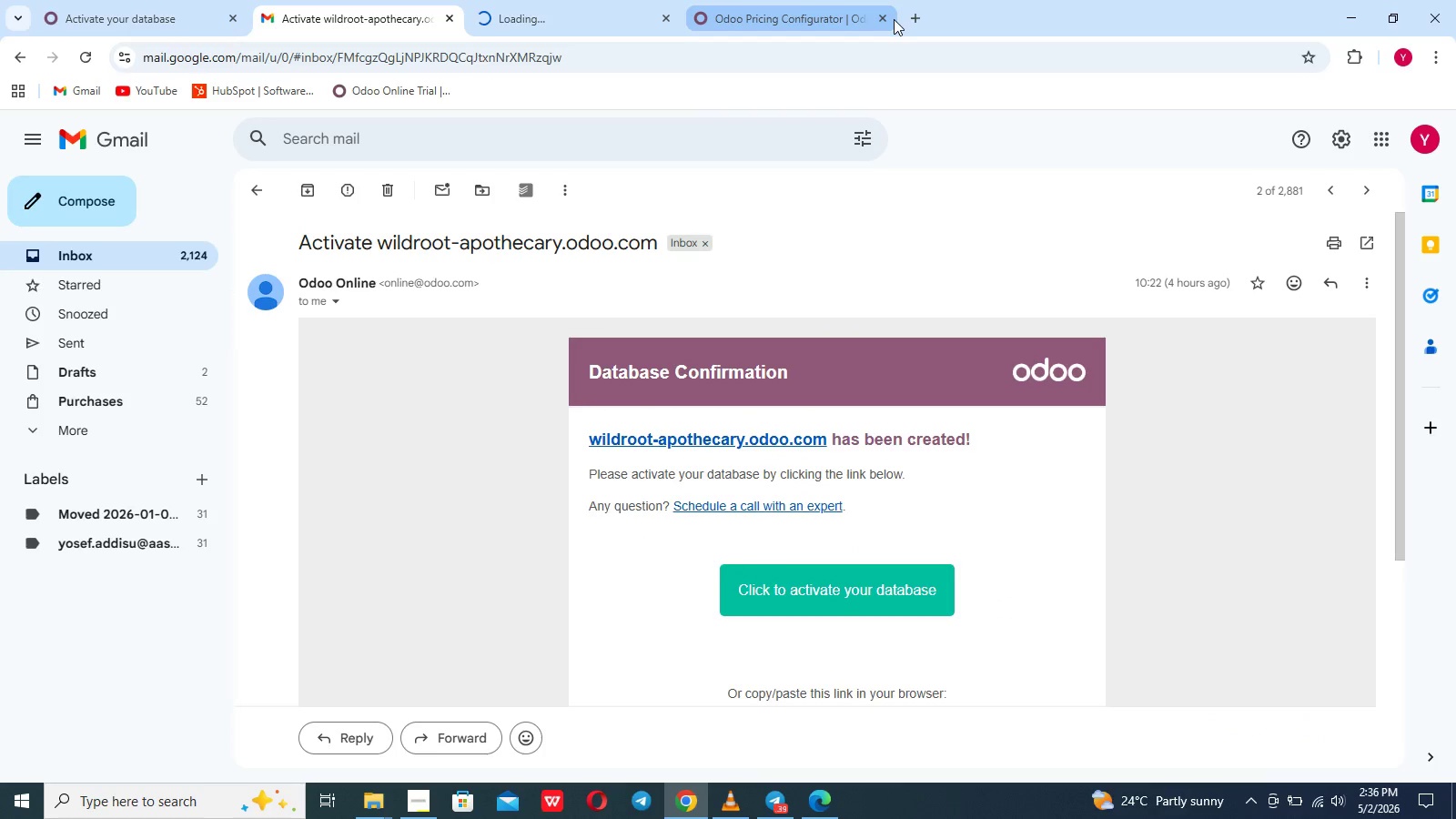 
left_click([885, 18])
 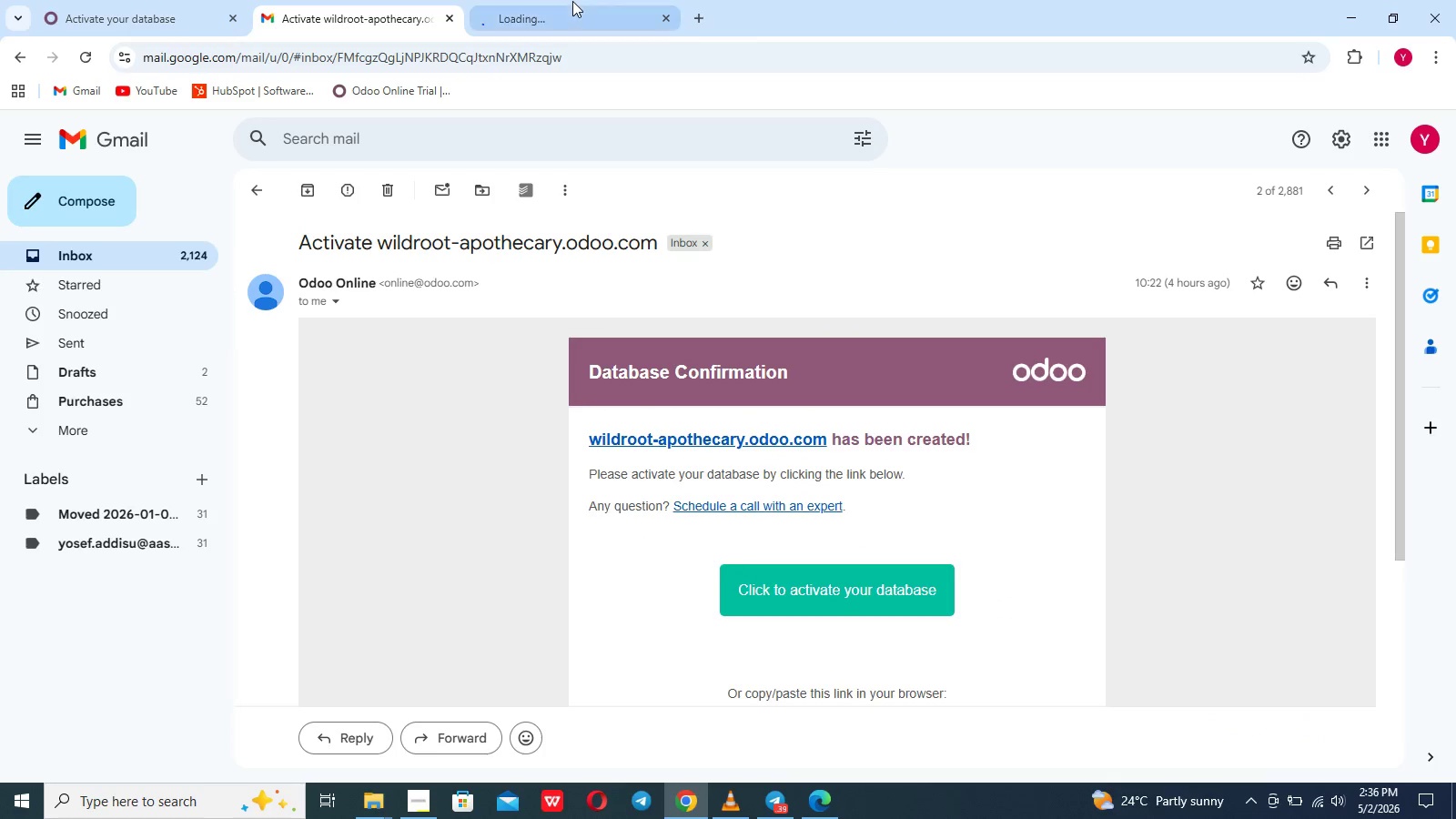 
left_click([572, 1])
 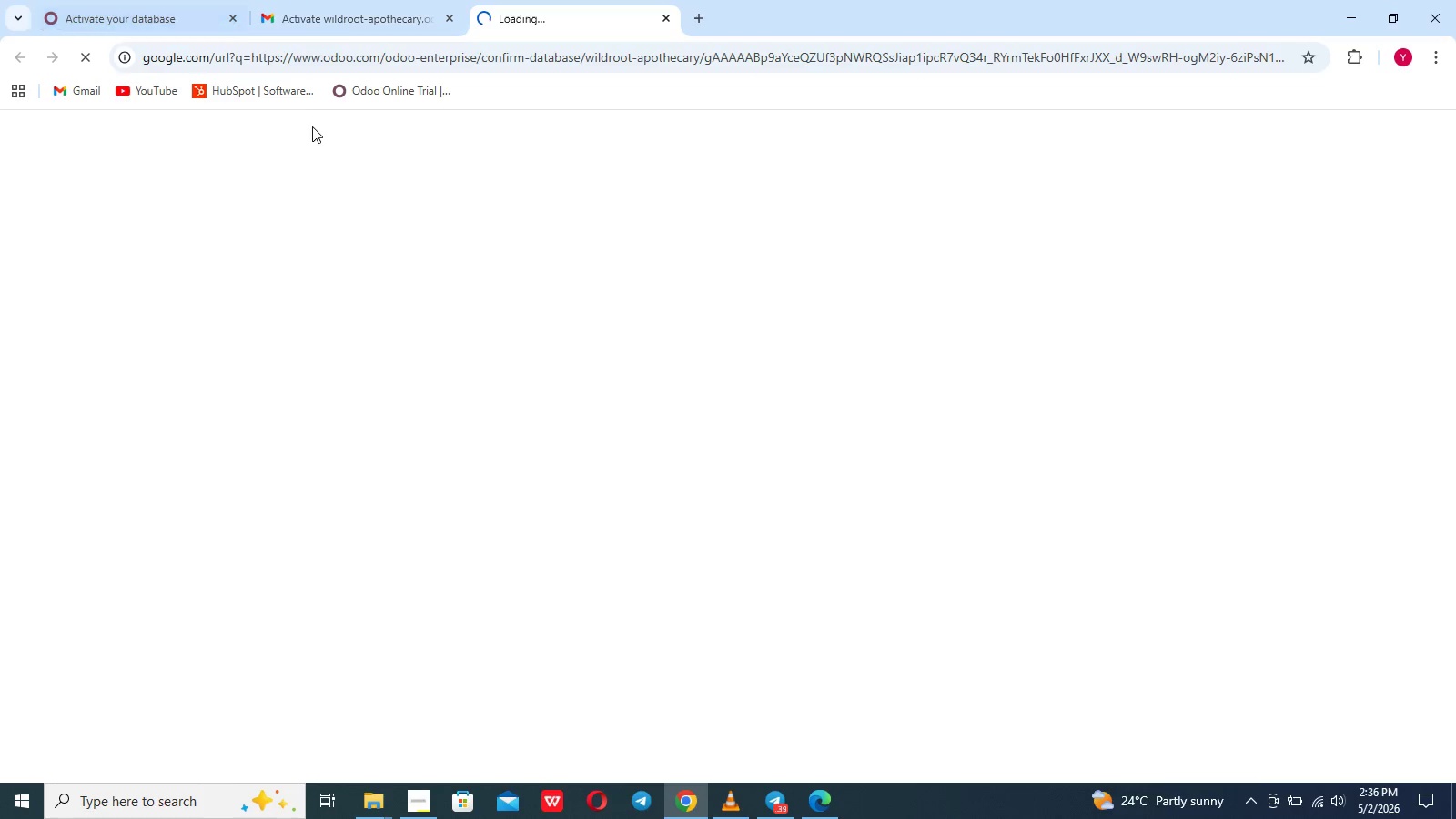 
left_click([503, 318])
 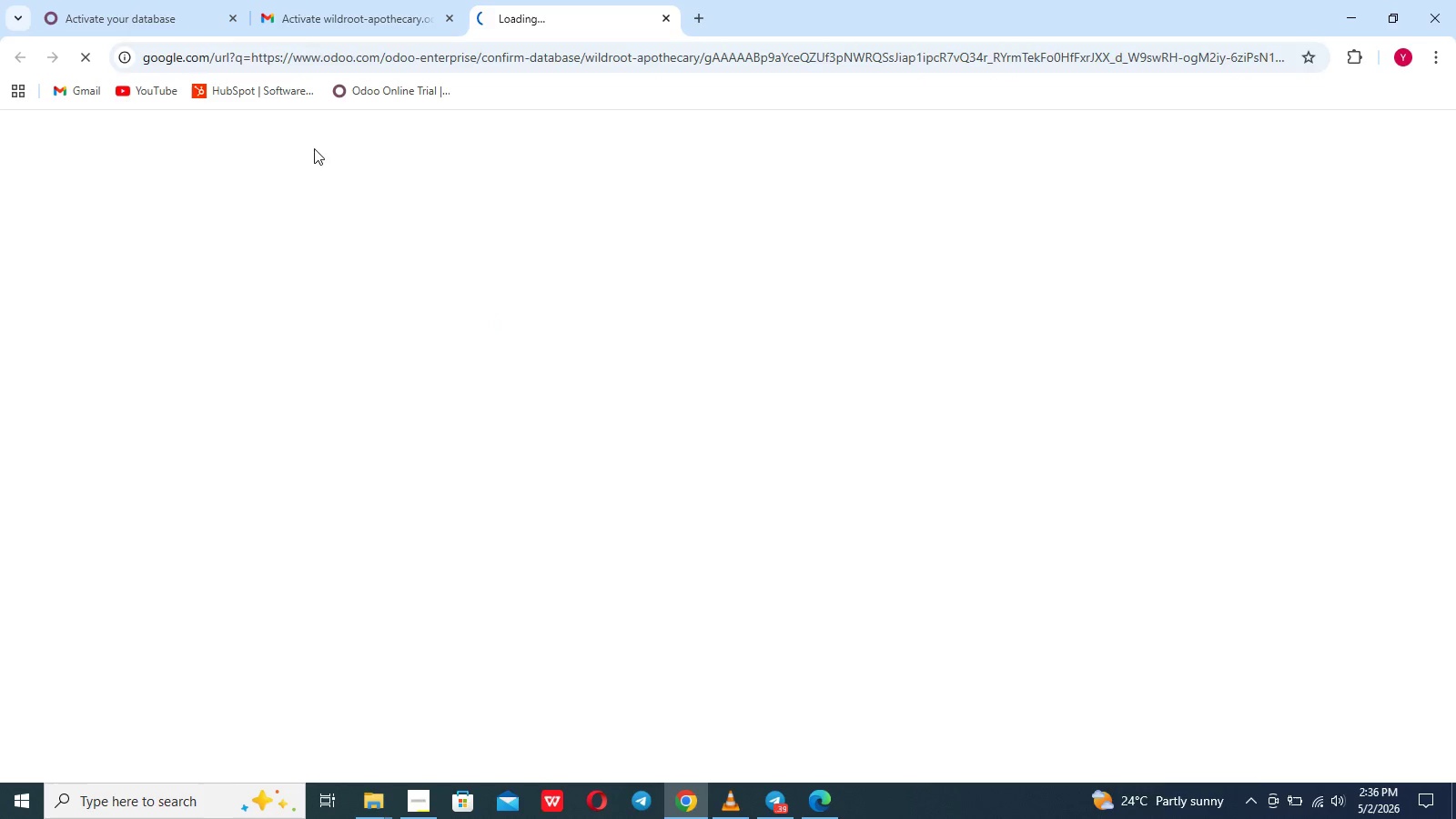 
left_click([163, 4])
 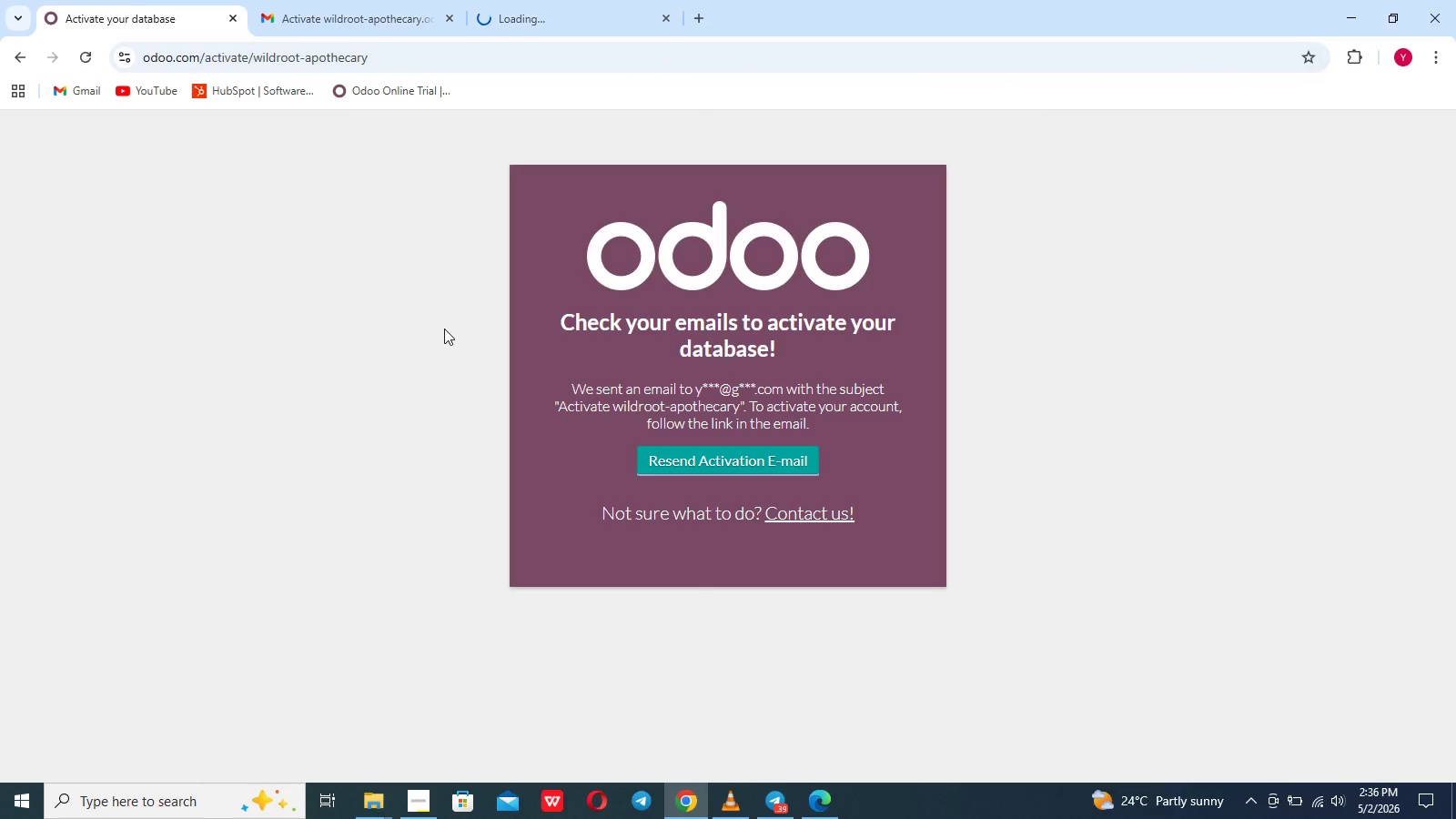 
left_click([445, 329])
 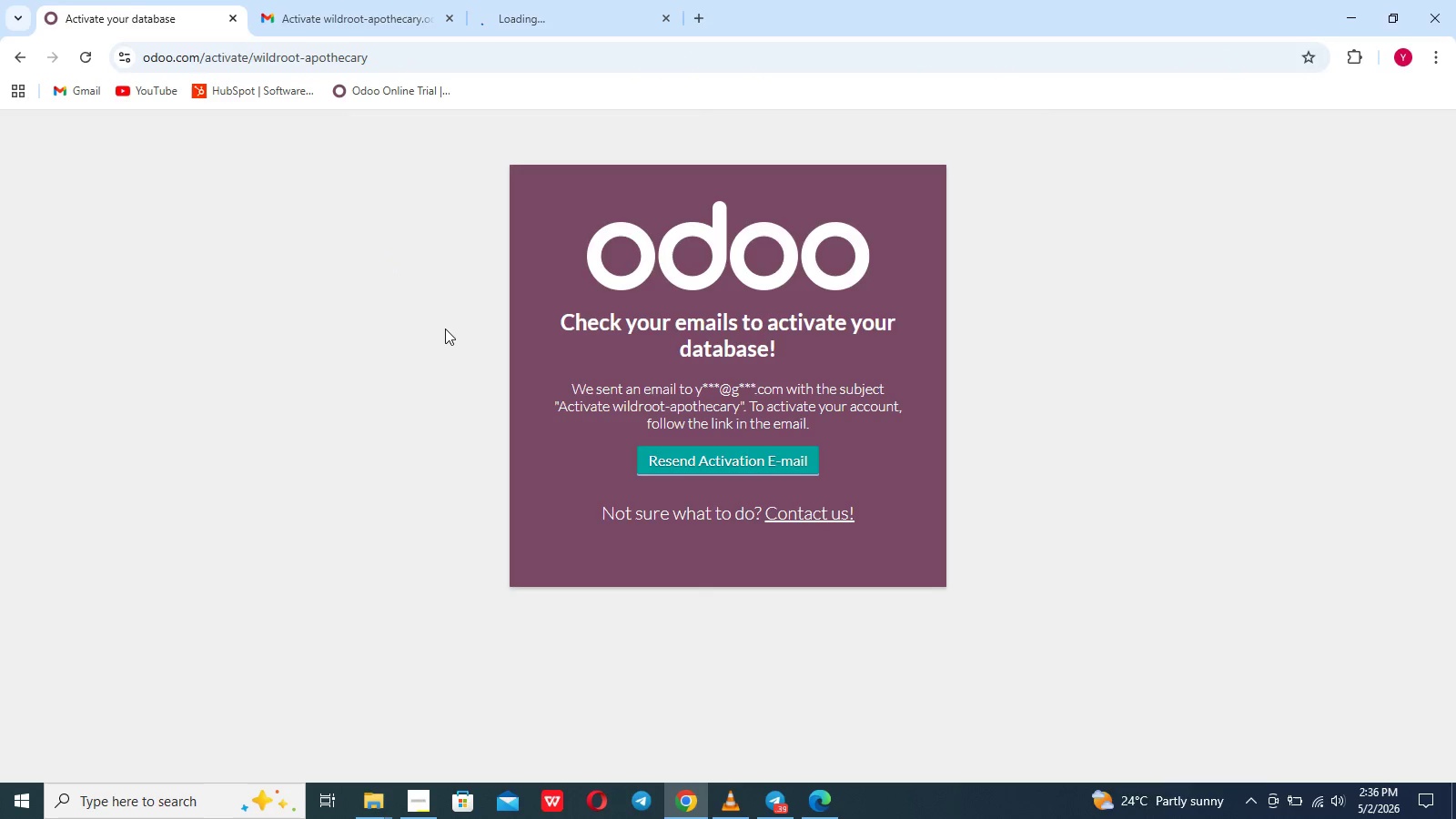 
scroll: coordinate [445, 329], scroll_direction: up, amount: 8.0
 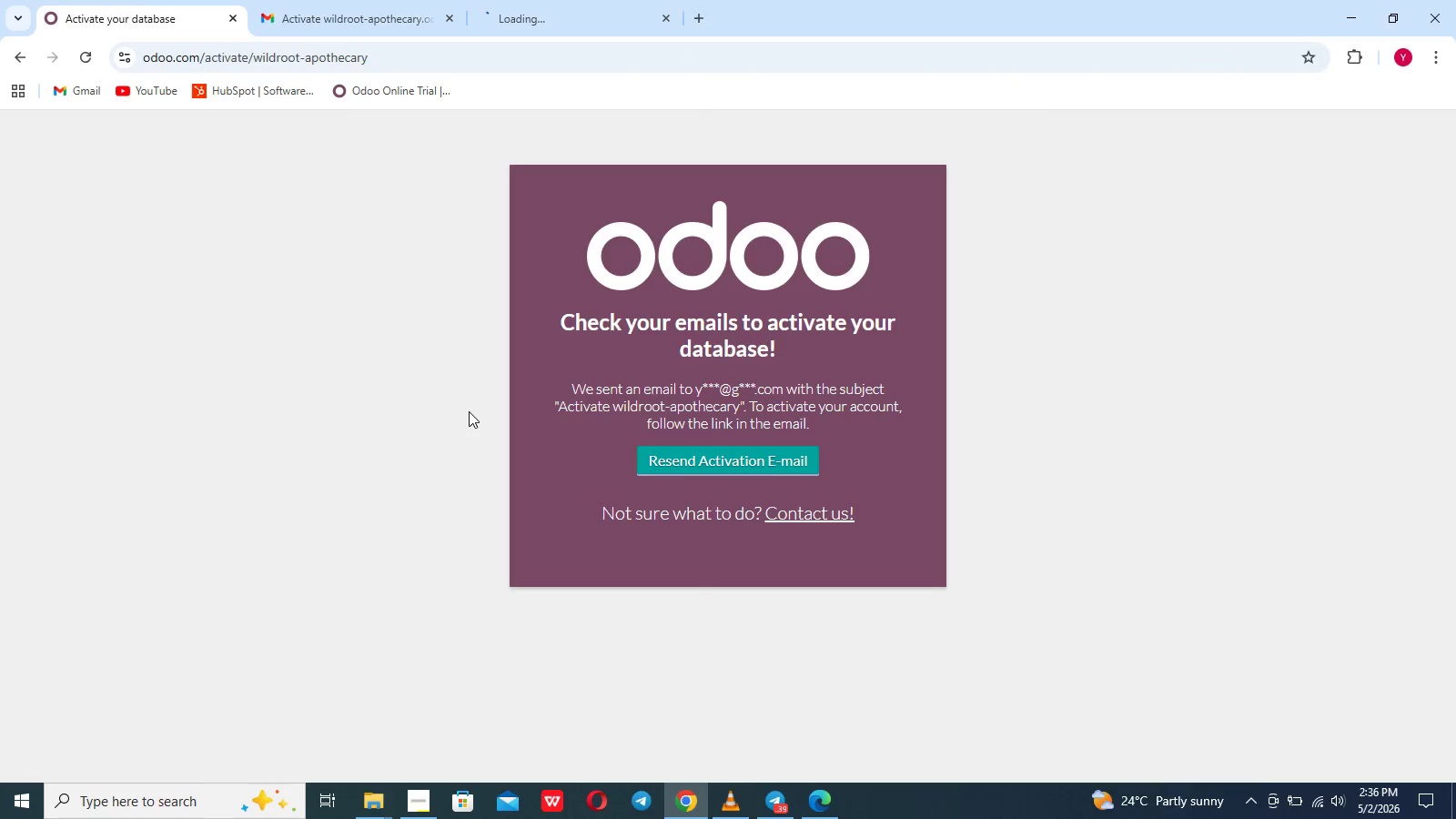 
left_click([469, 411])
 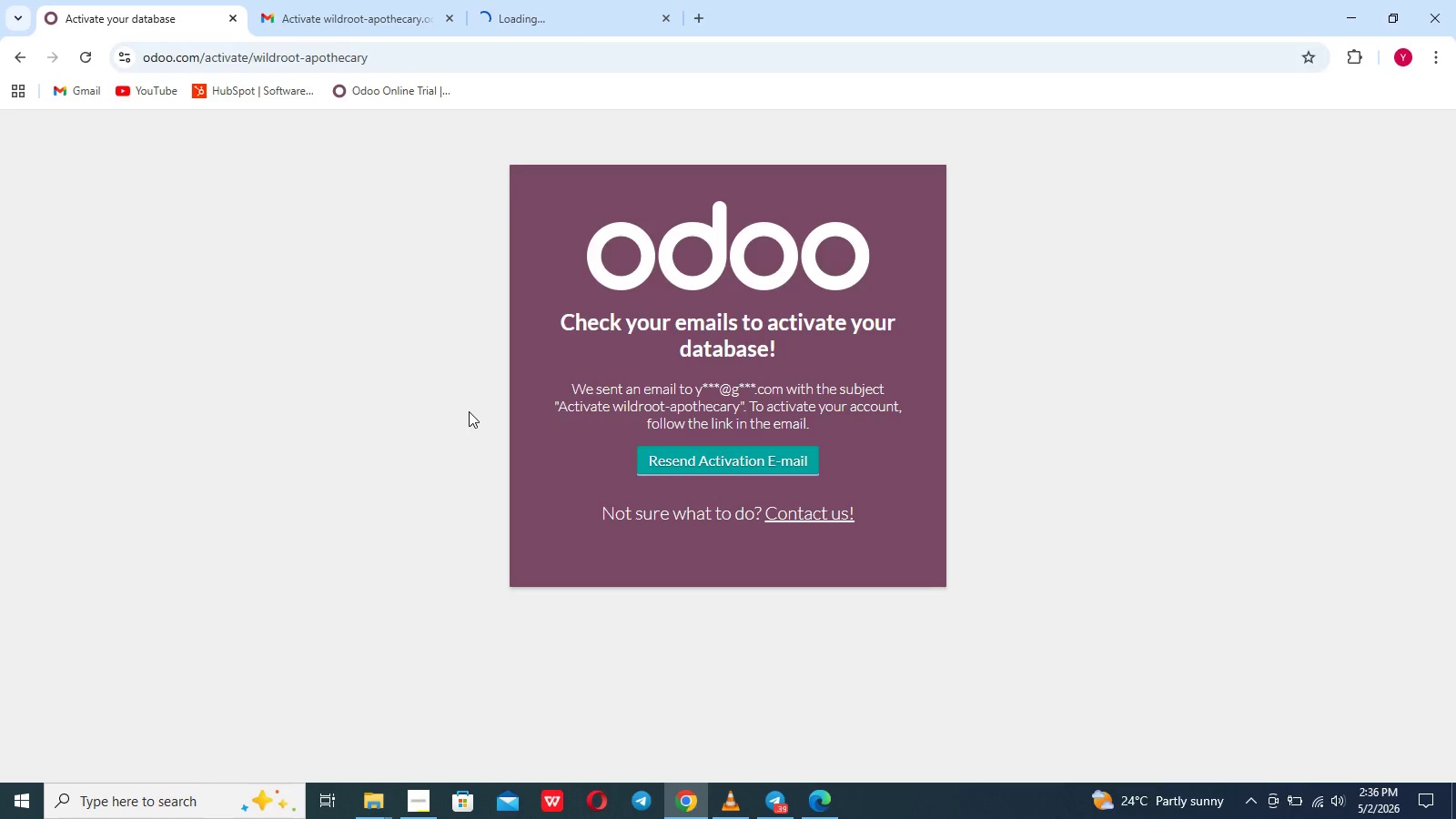 
wait(6.33)
 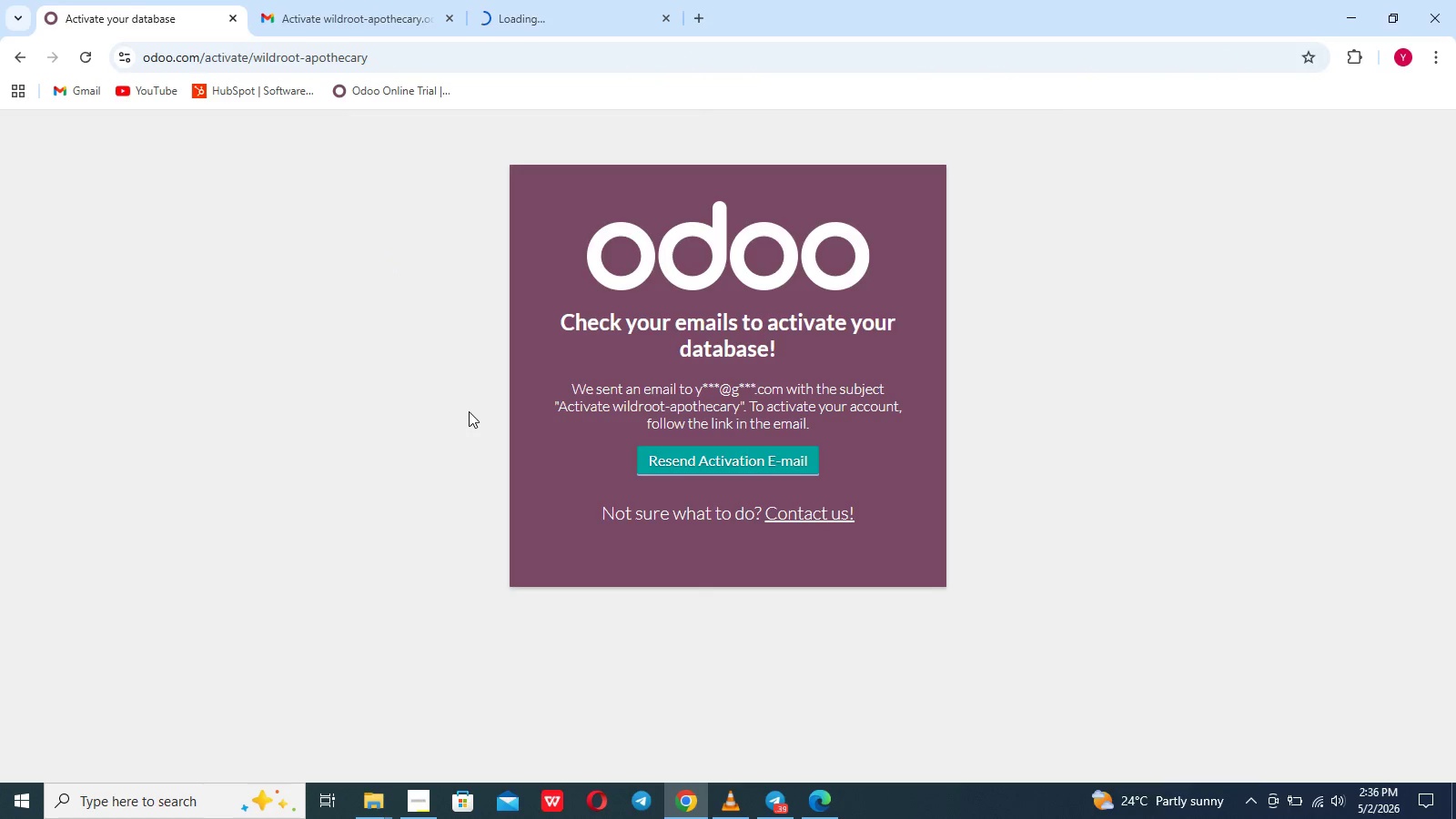 
left_click([542, 0])
 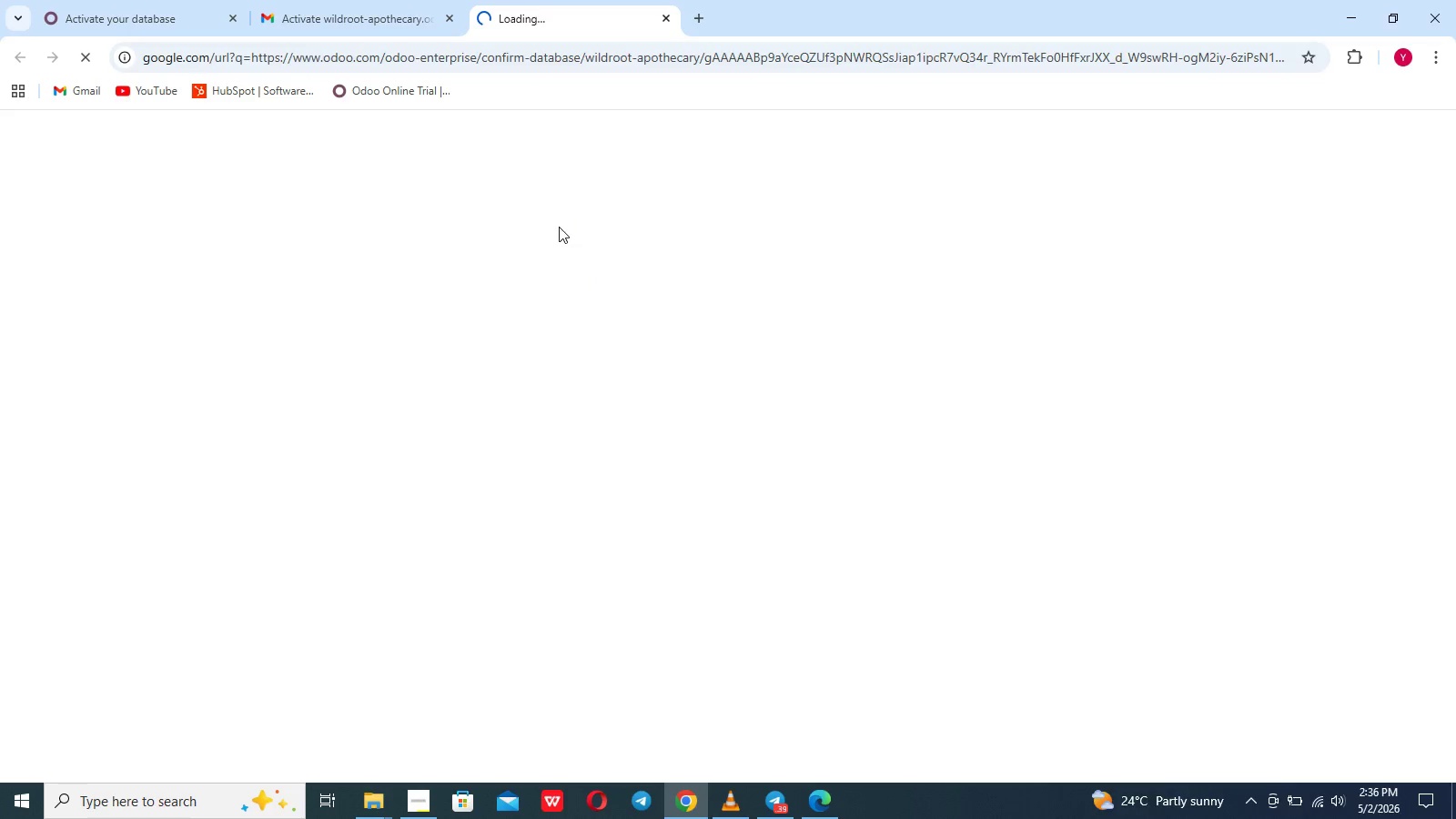 
left_click([559, 227])
 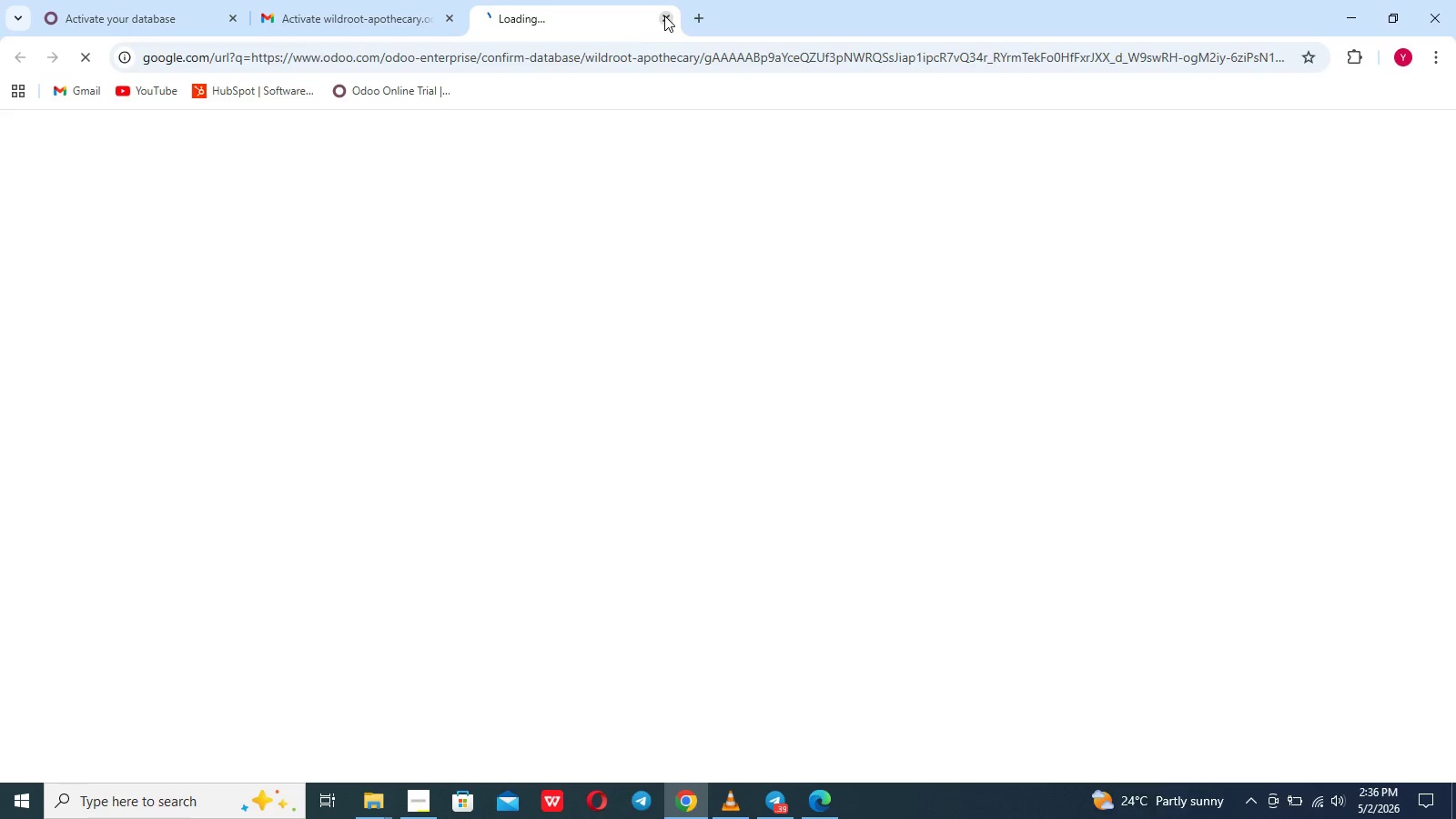 
left_click([666, 16])
 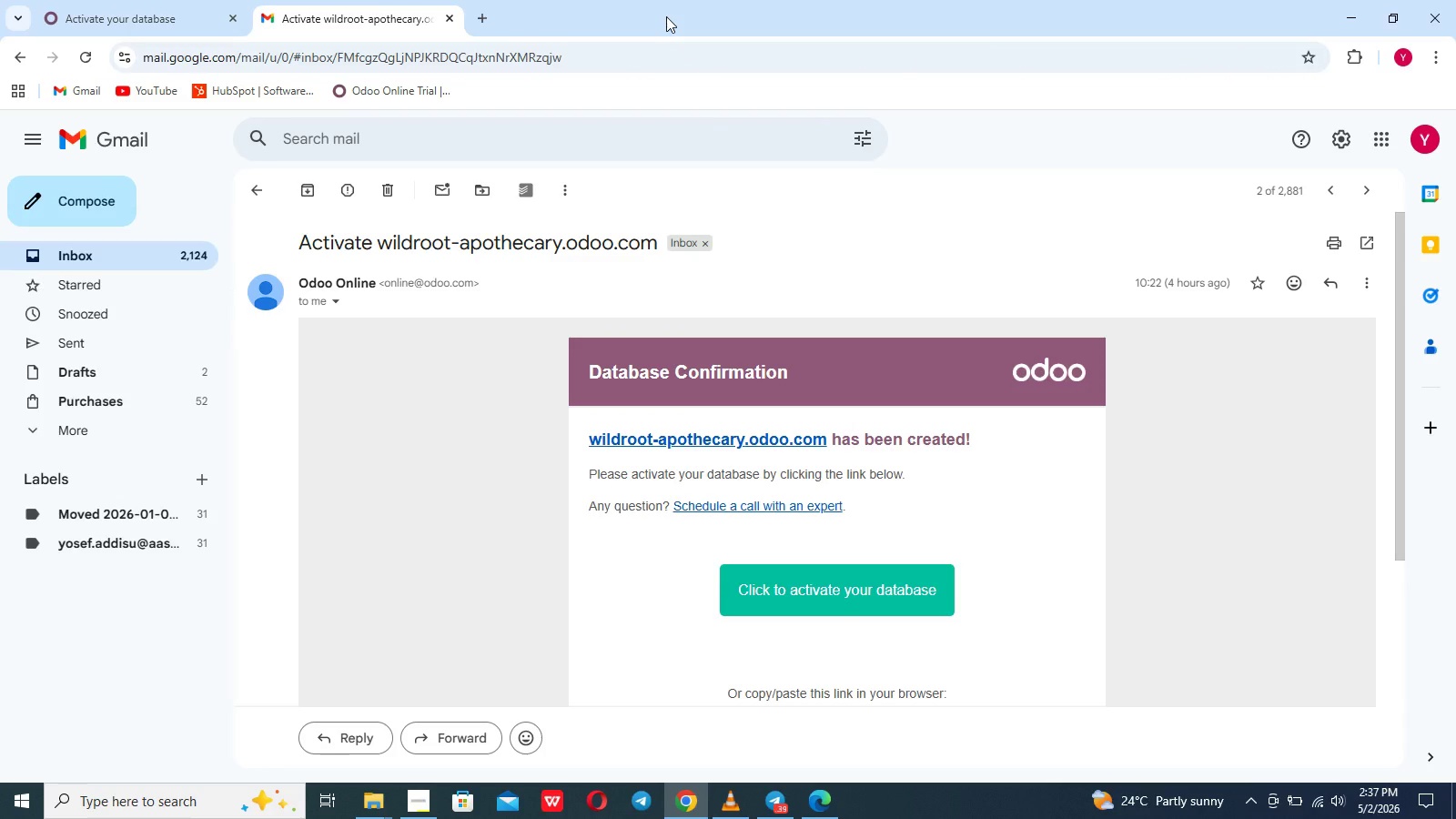 
wait(9.56)
 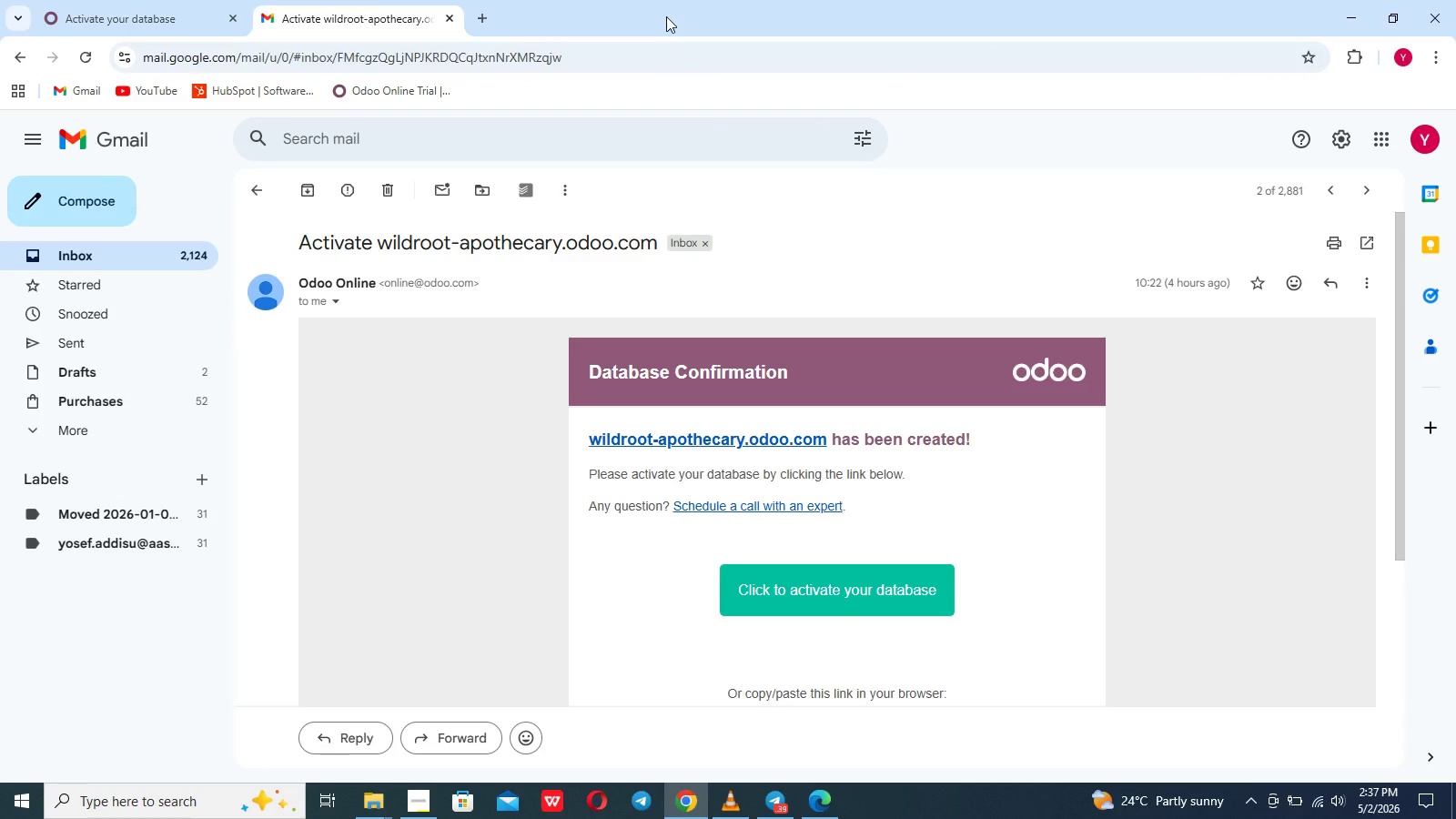 
left_click_drag(start_coordinate=[499, 498], to_coordinate=[738, 622])
 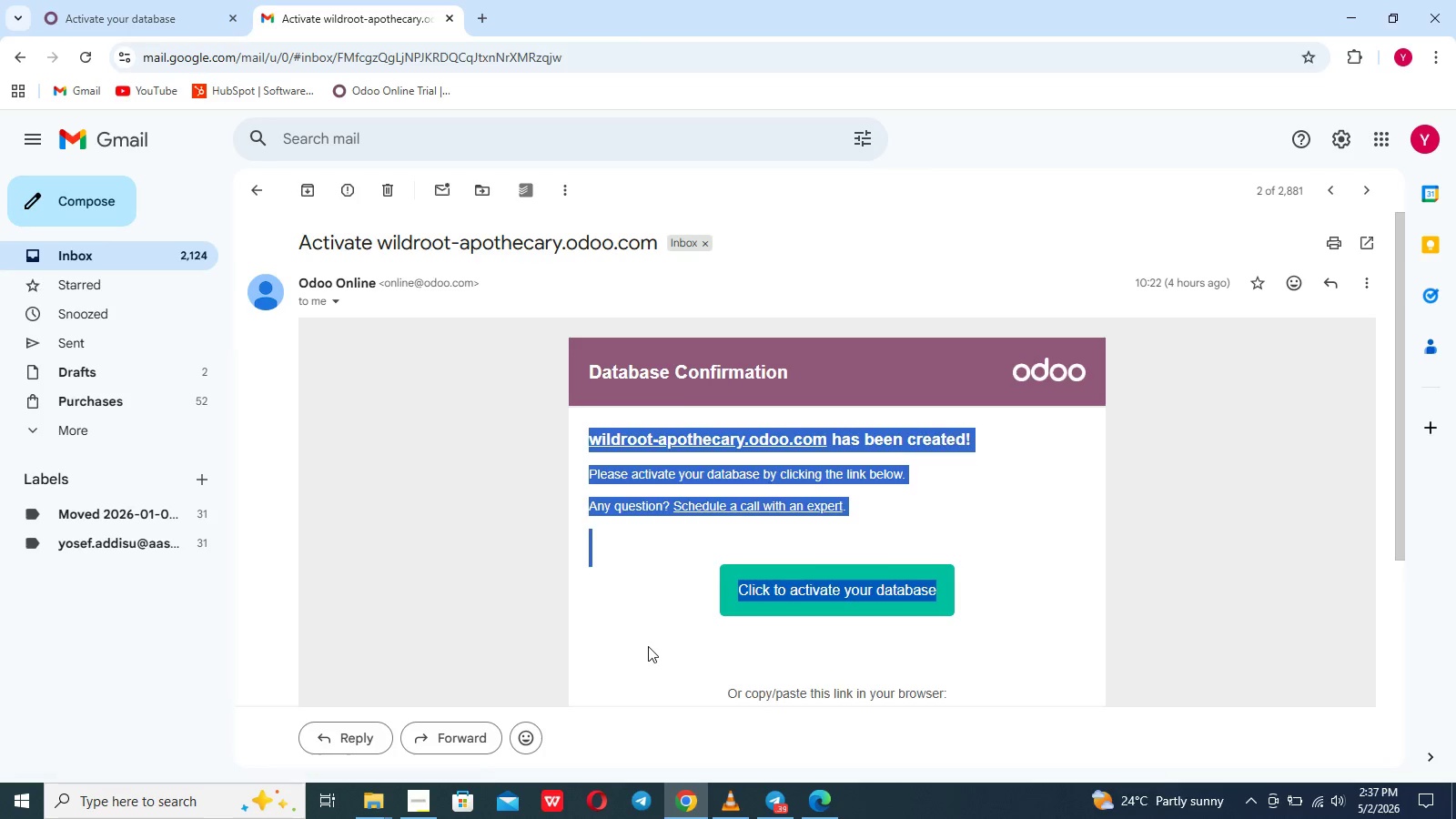 
left_click([648, 646])
 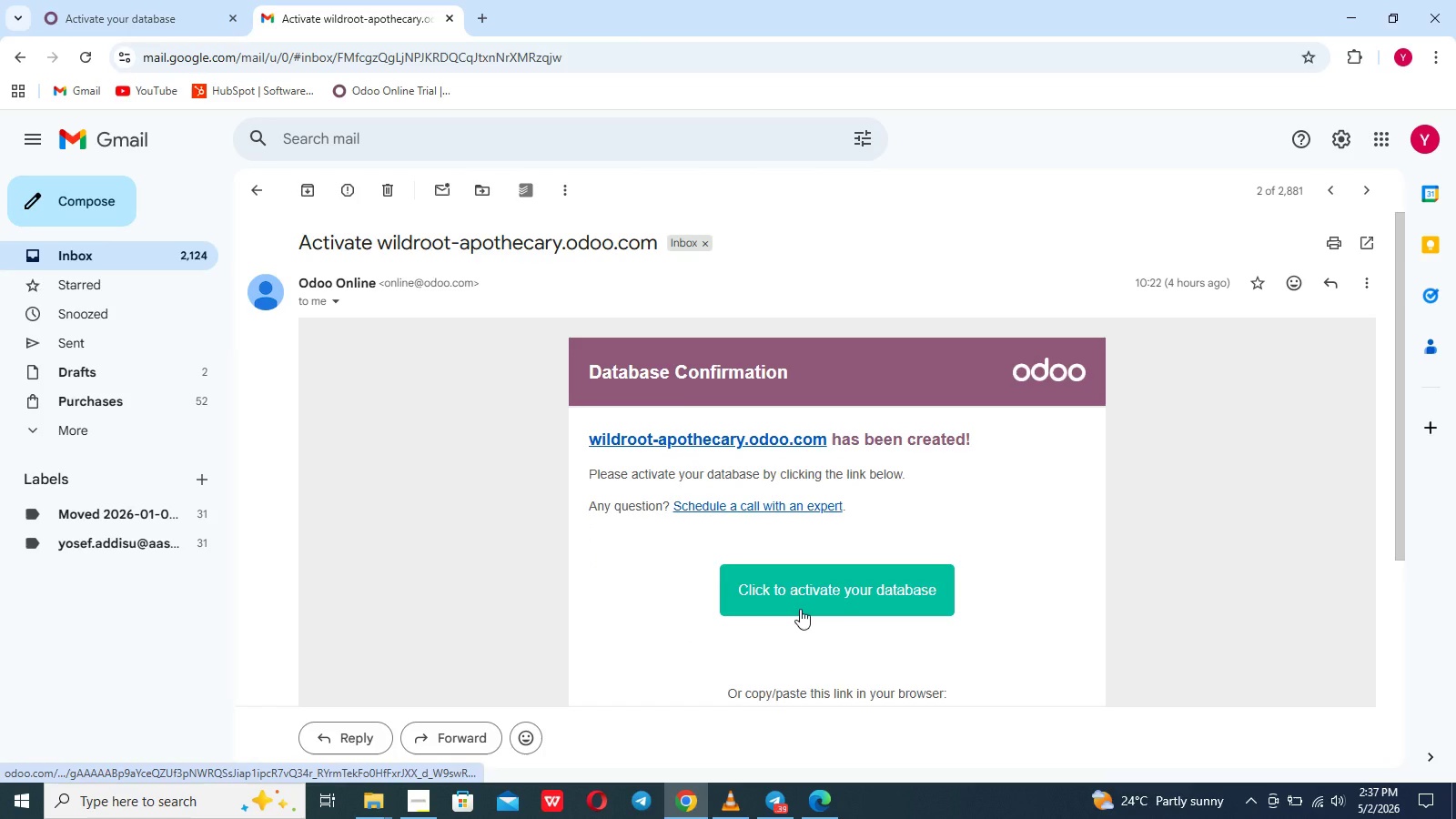 
left_click([800, 609])
 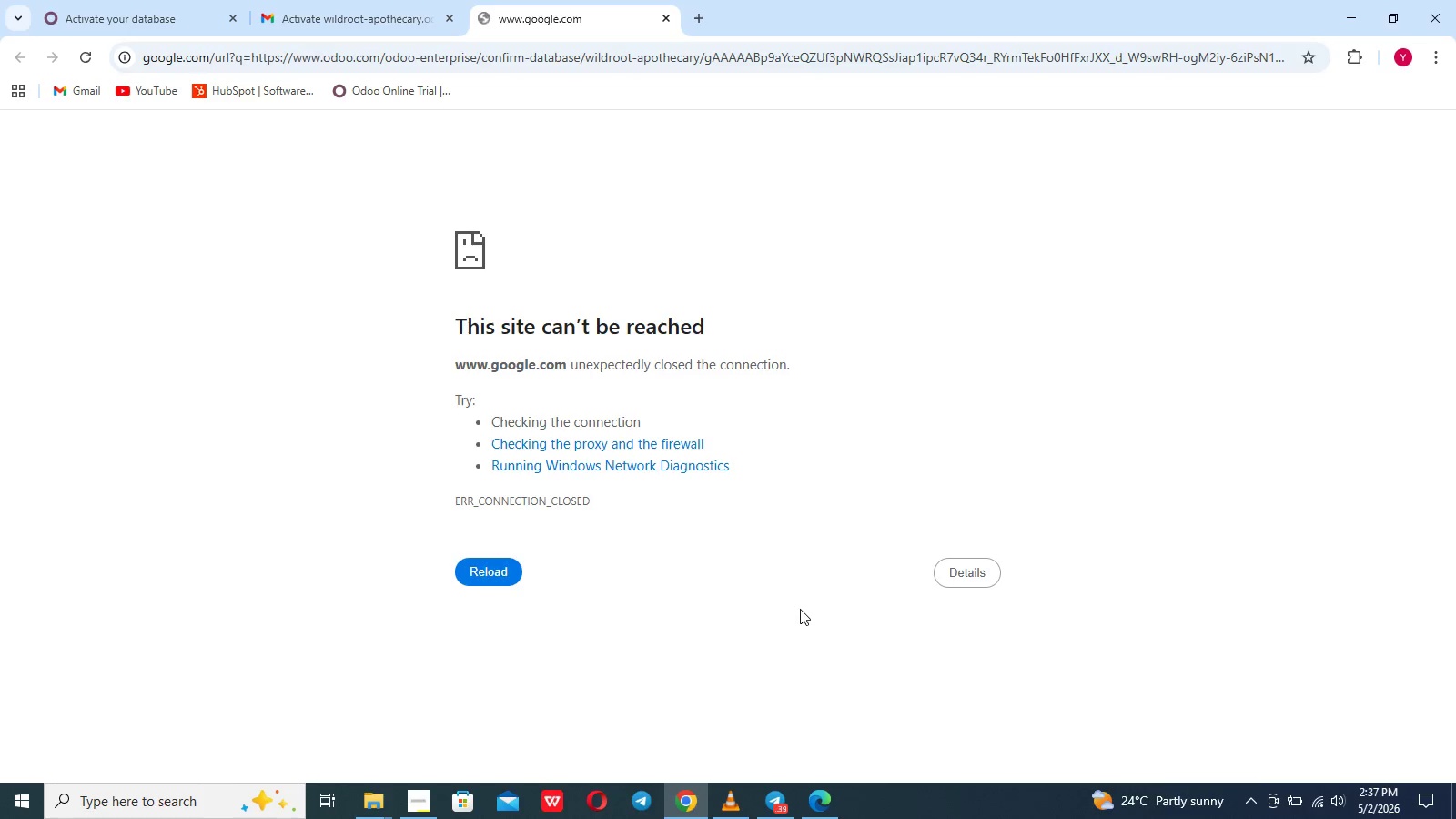 
wait(5.46)
 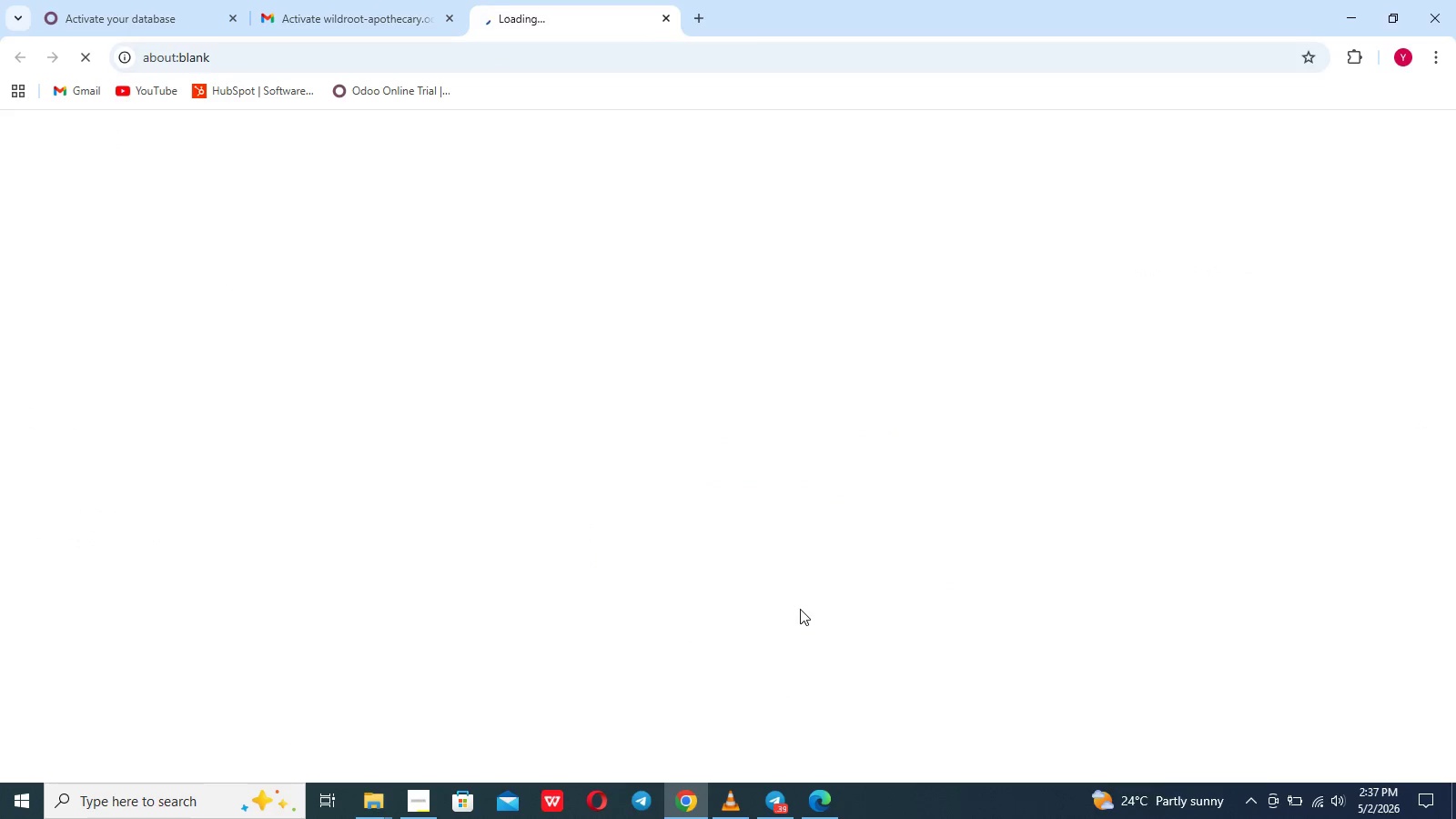 
mouse_move([1309, 818])
 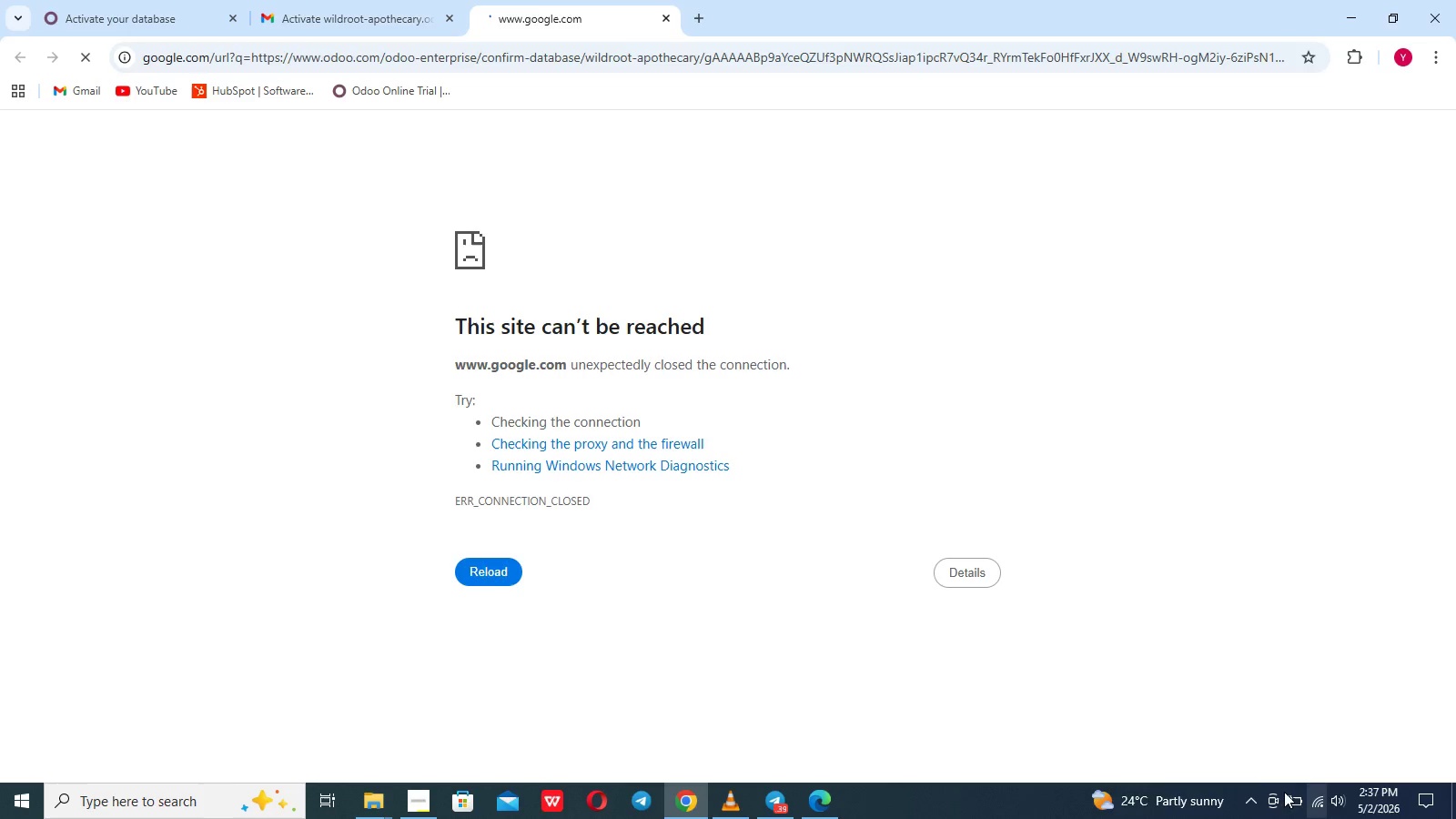 
left_click([1280, 788])
 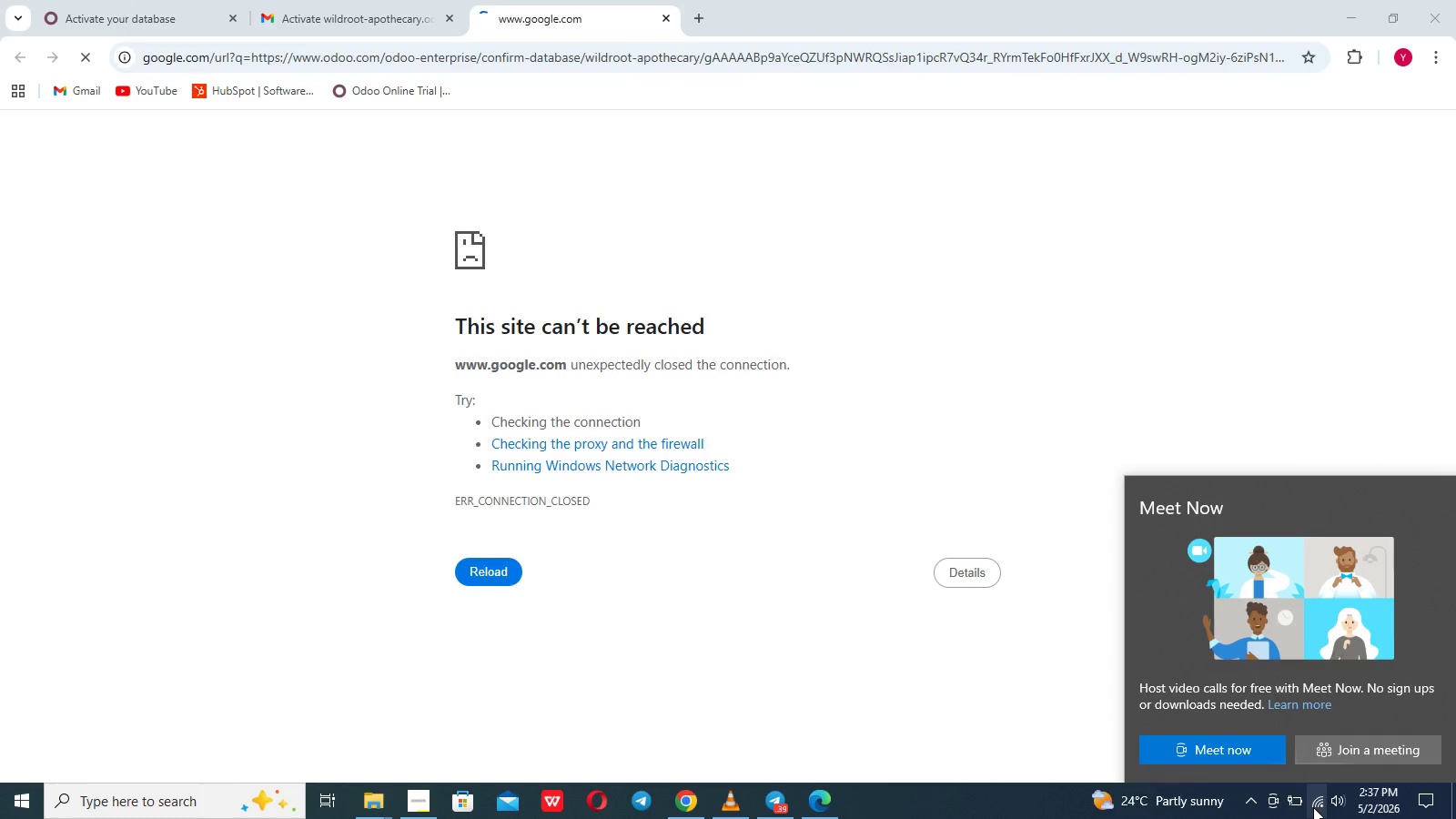 
left_click([1313, 807])
 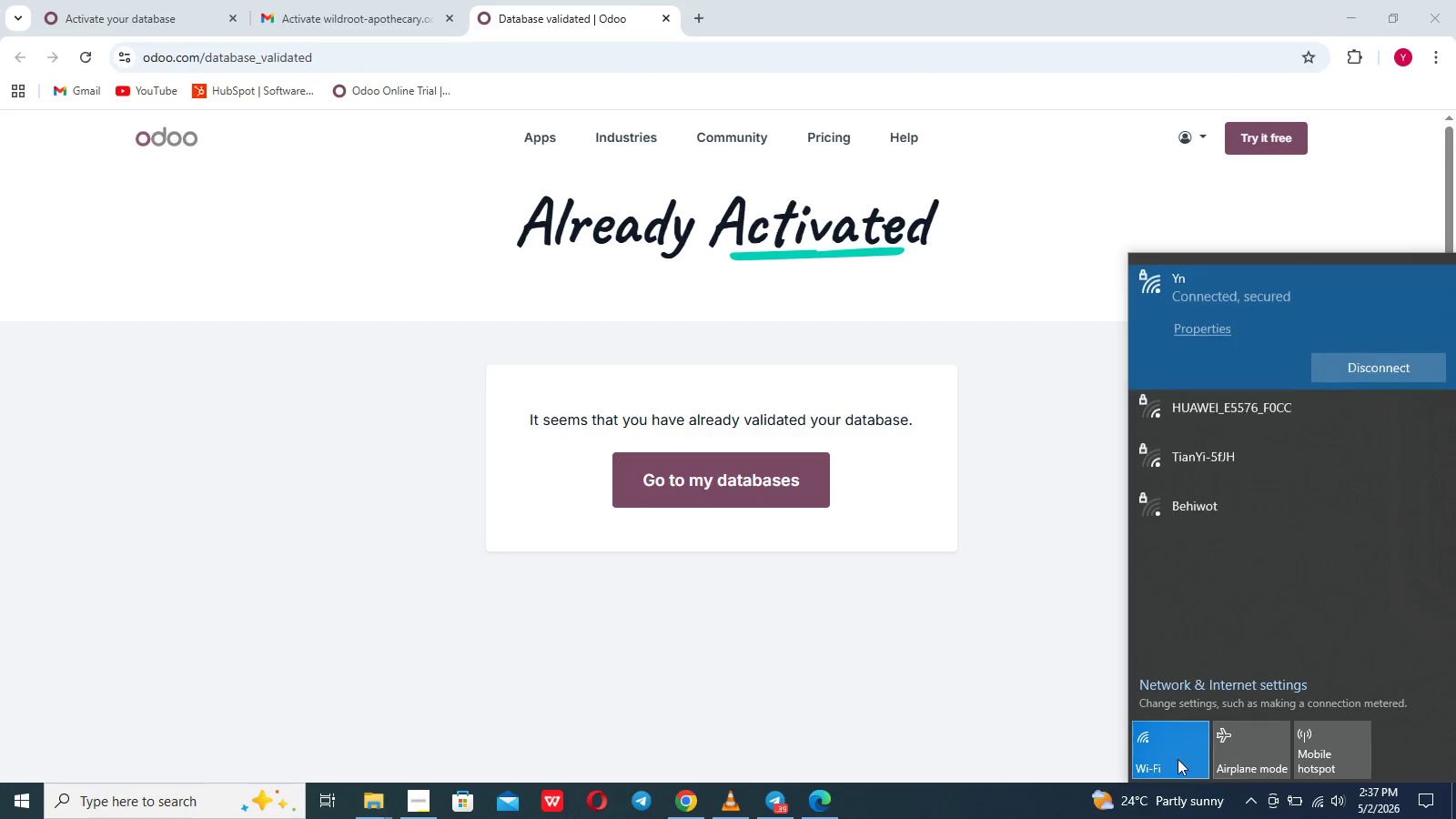 
left_click([1047, 705])
 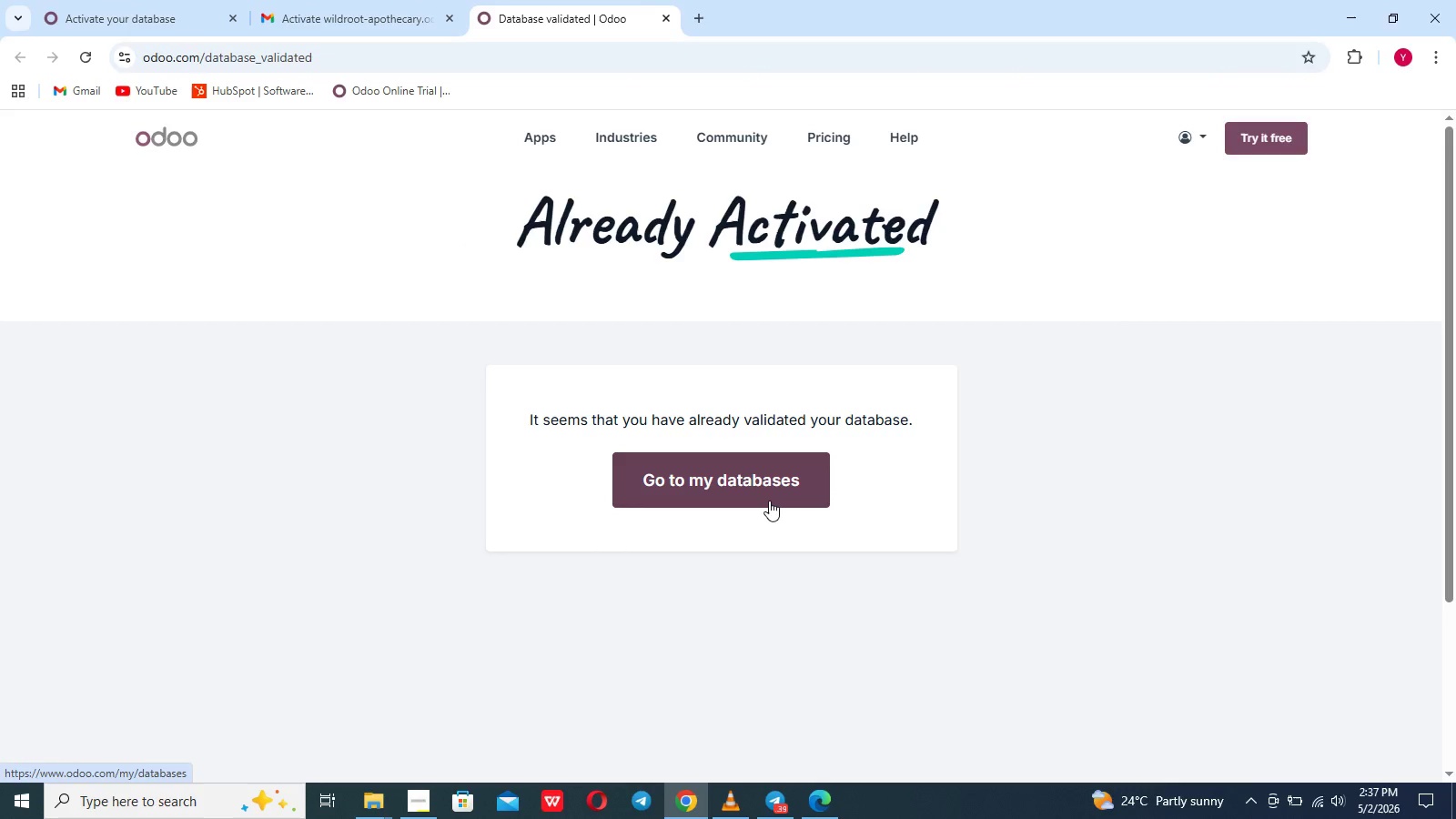 
left_click([769, 500])
 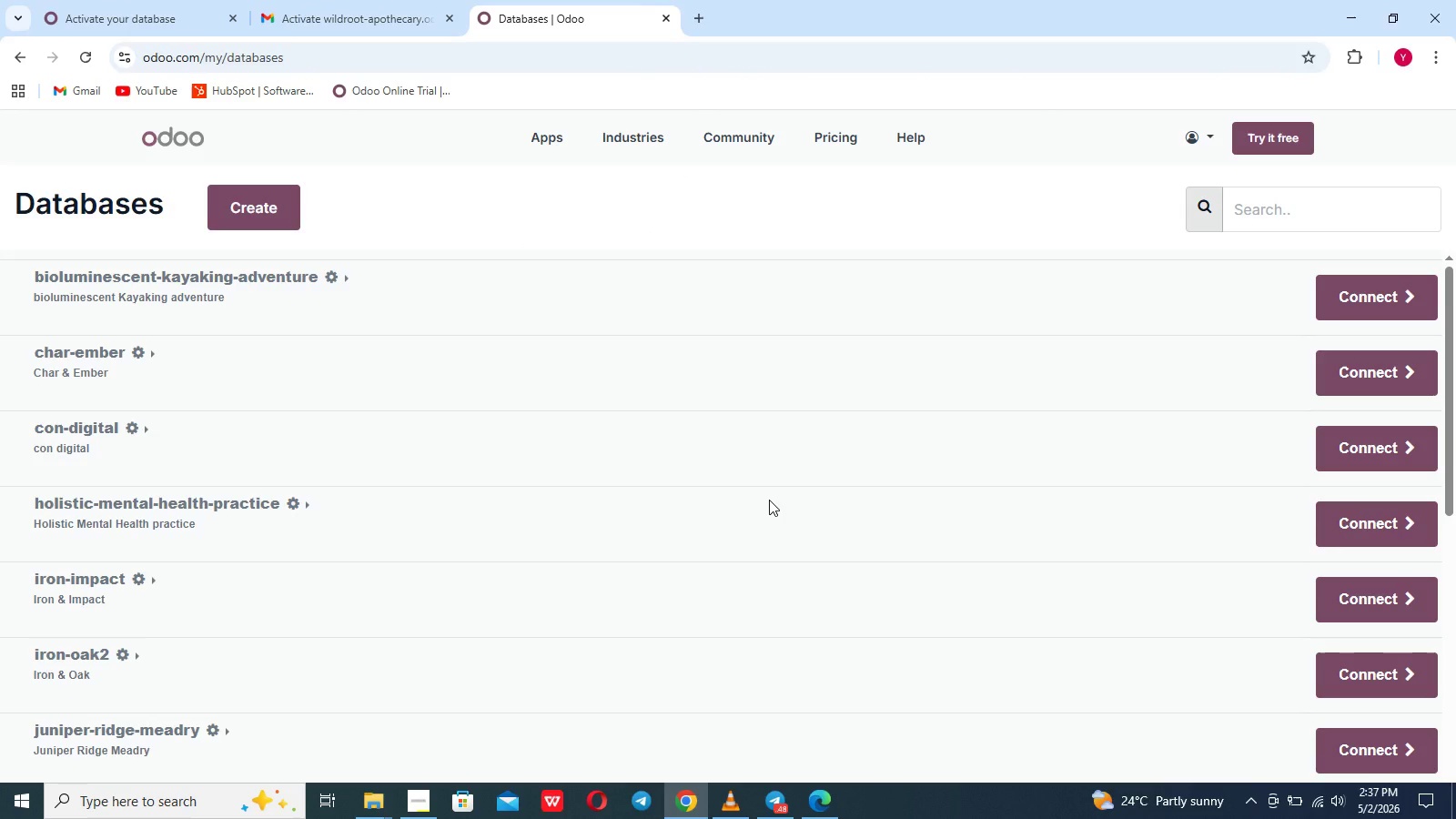 
scroll: coordinate [769, 500], scroll_direction: down, amount: 33.0
 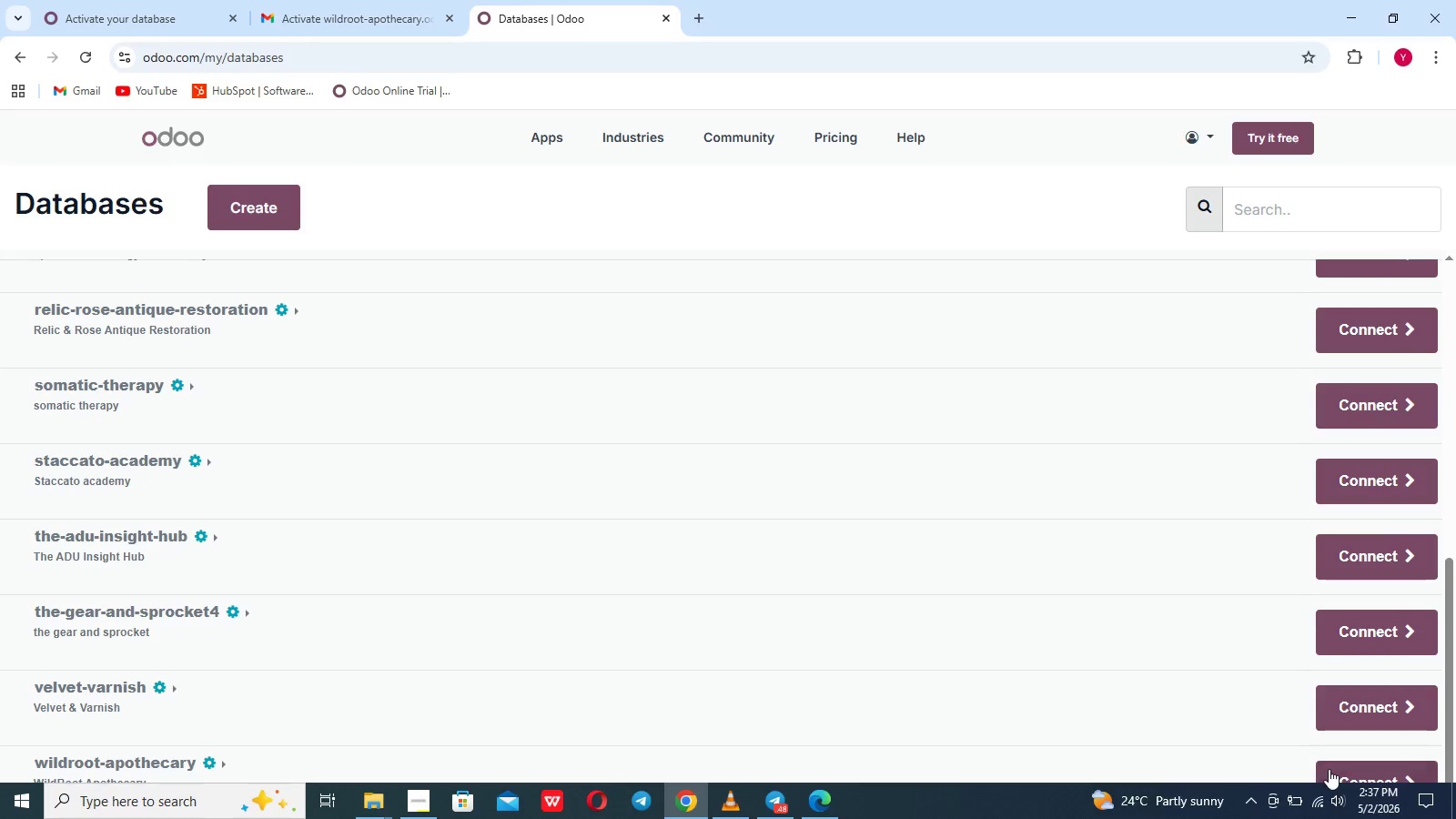 
left_click([1330, 769])
 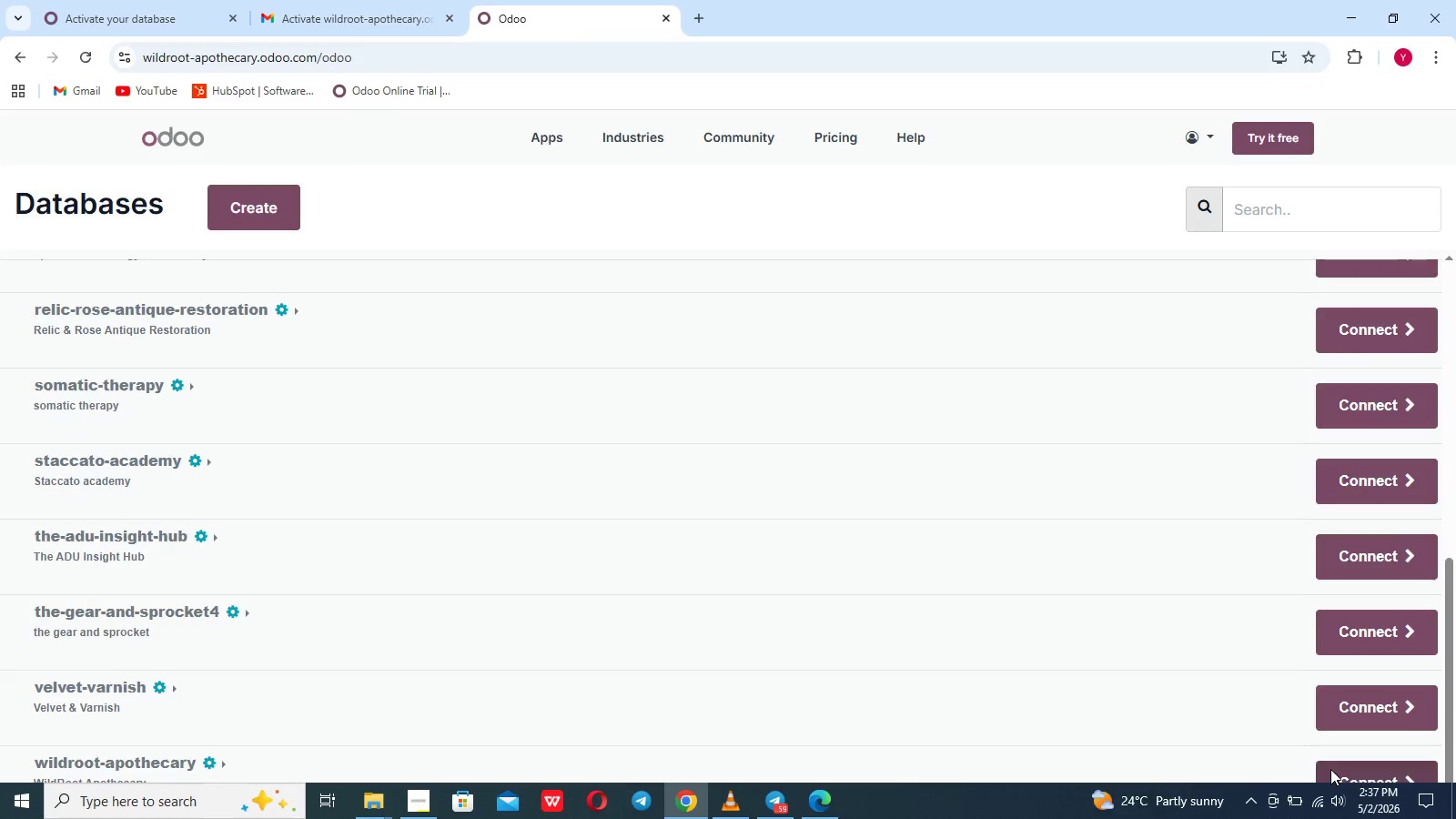 
wait(8.91)
 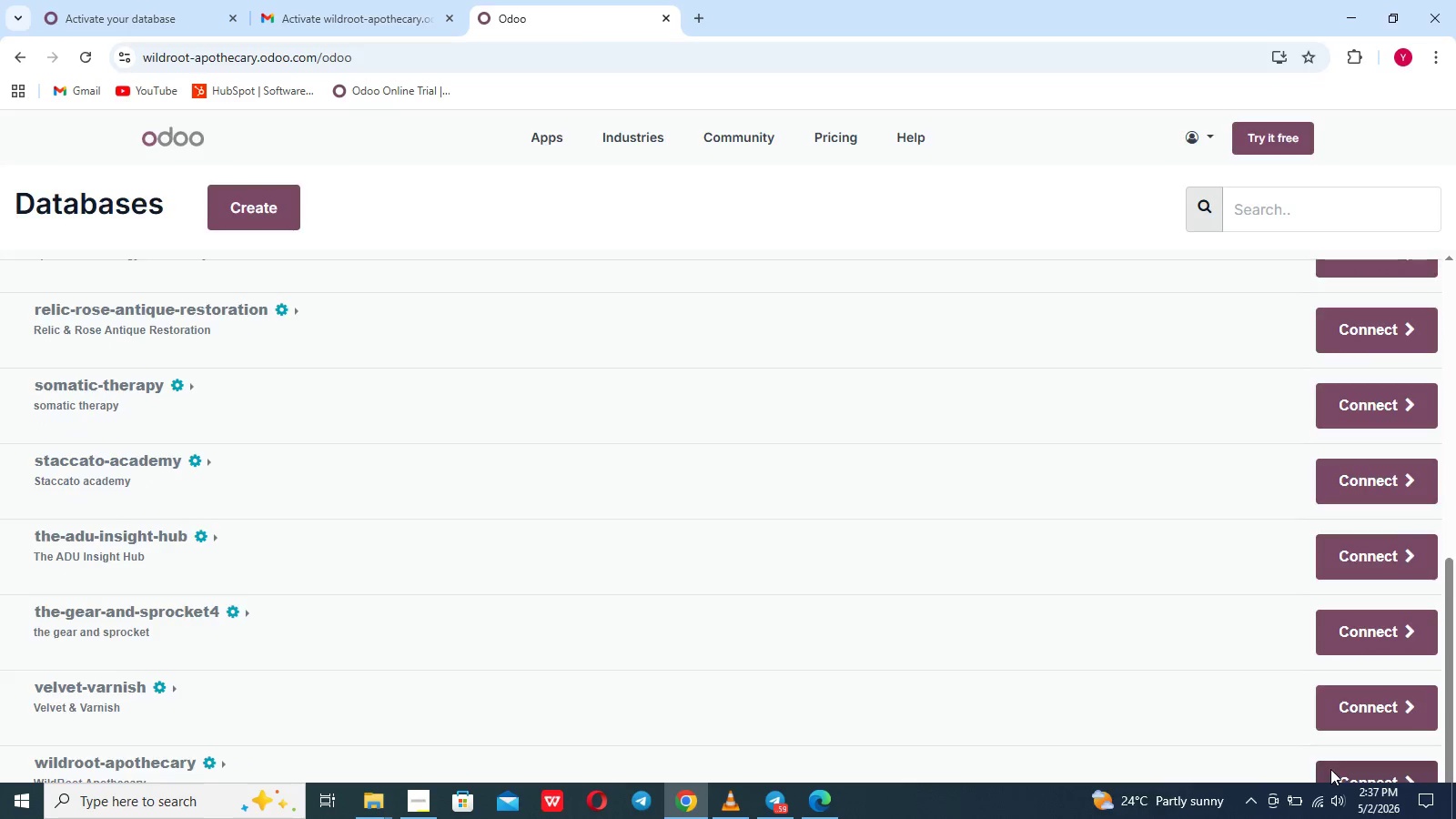 
left_click([789, 408])
 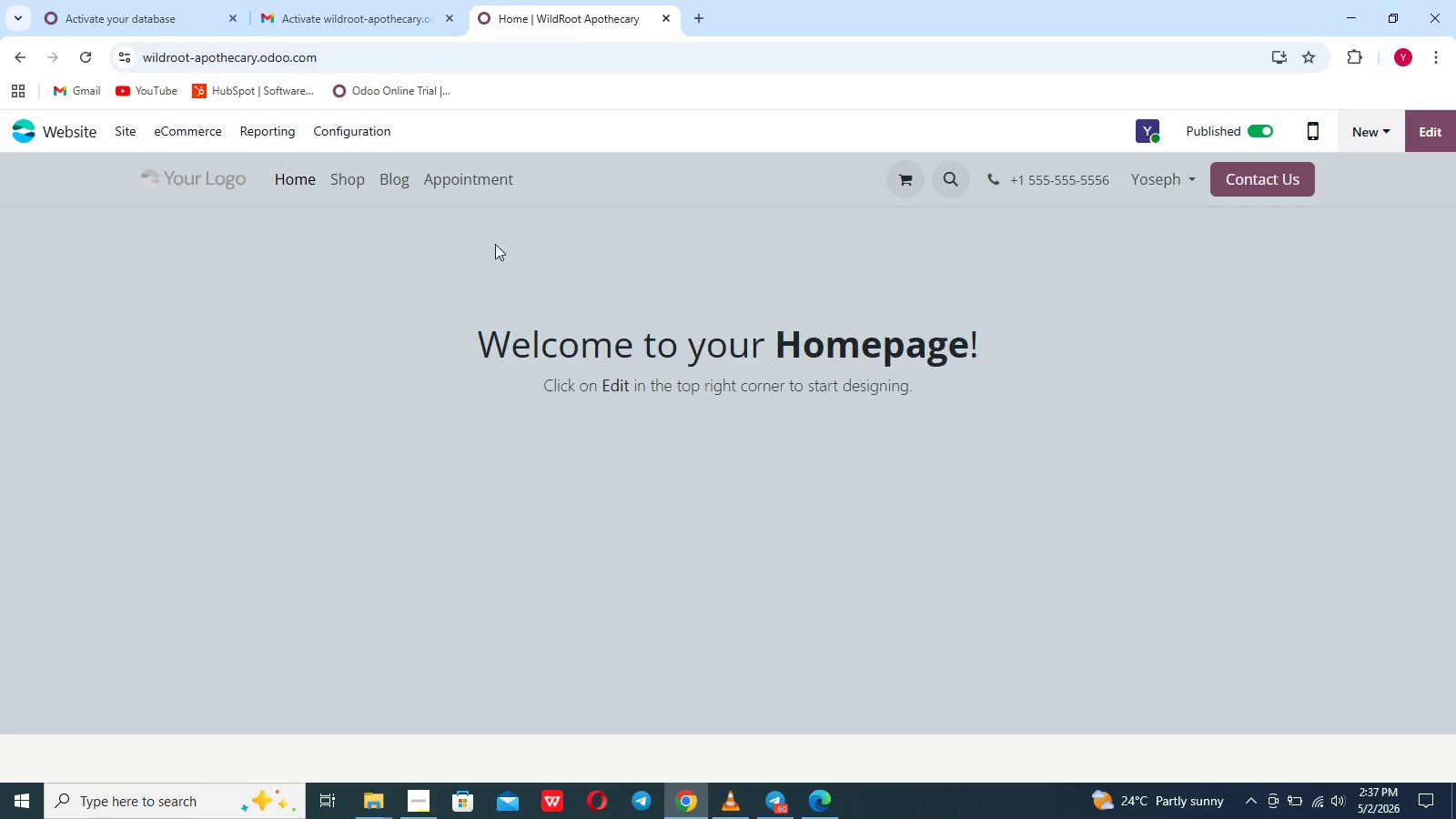 
left_click([401, 174])
 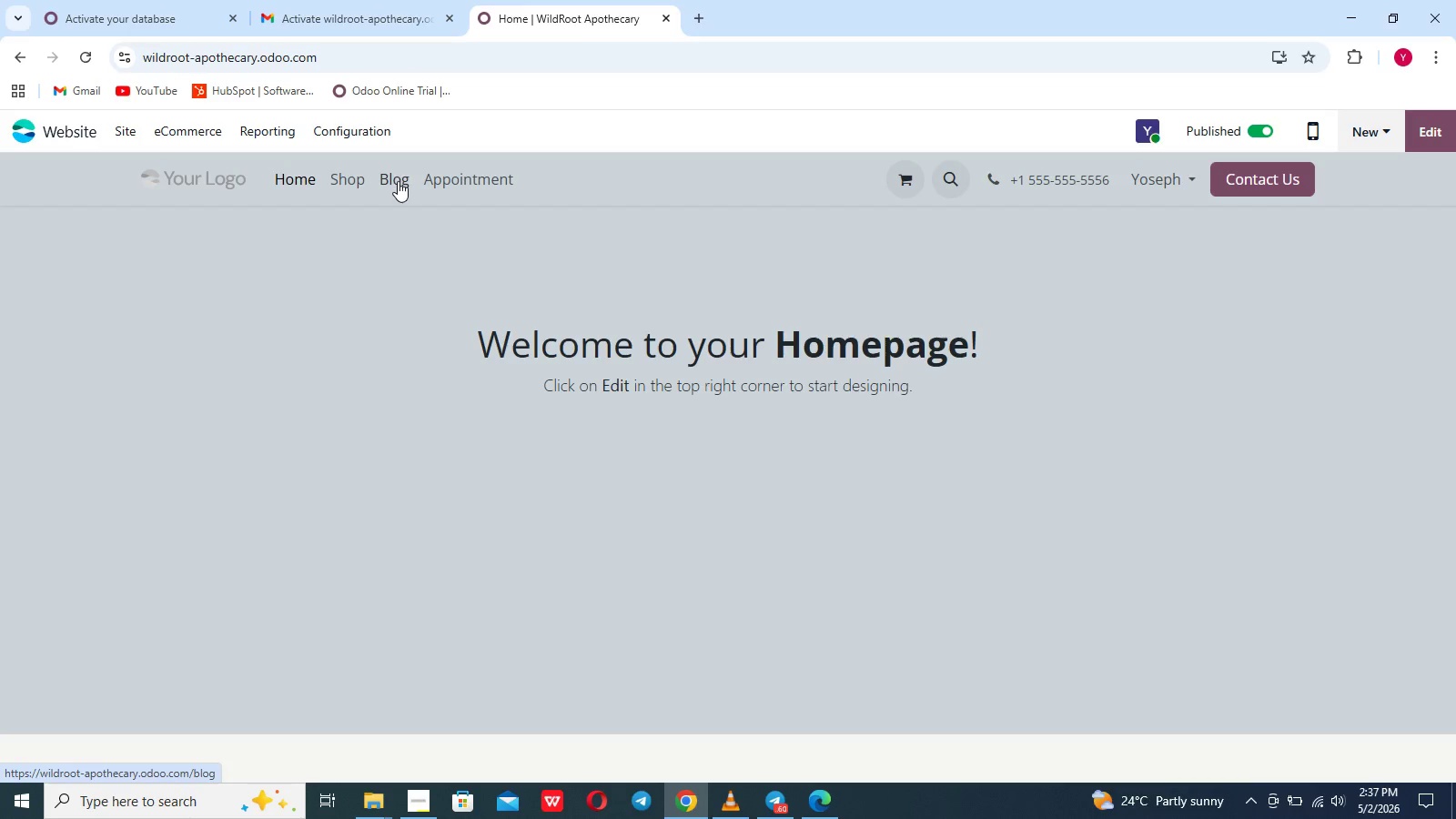 
left_click([398, 181])
 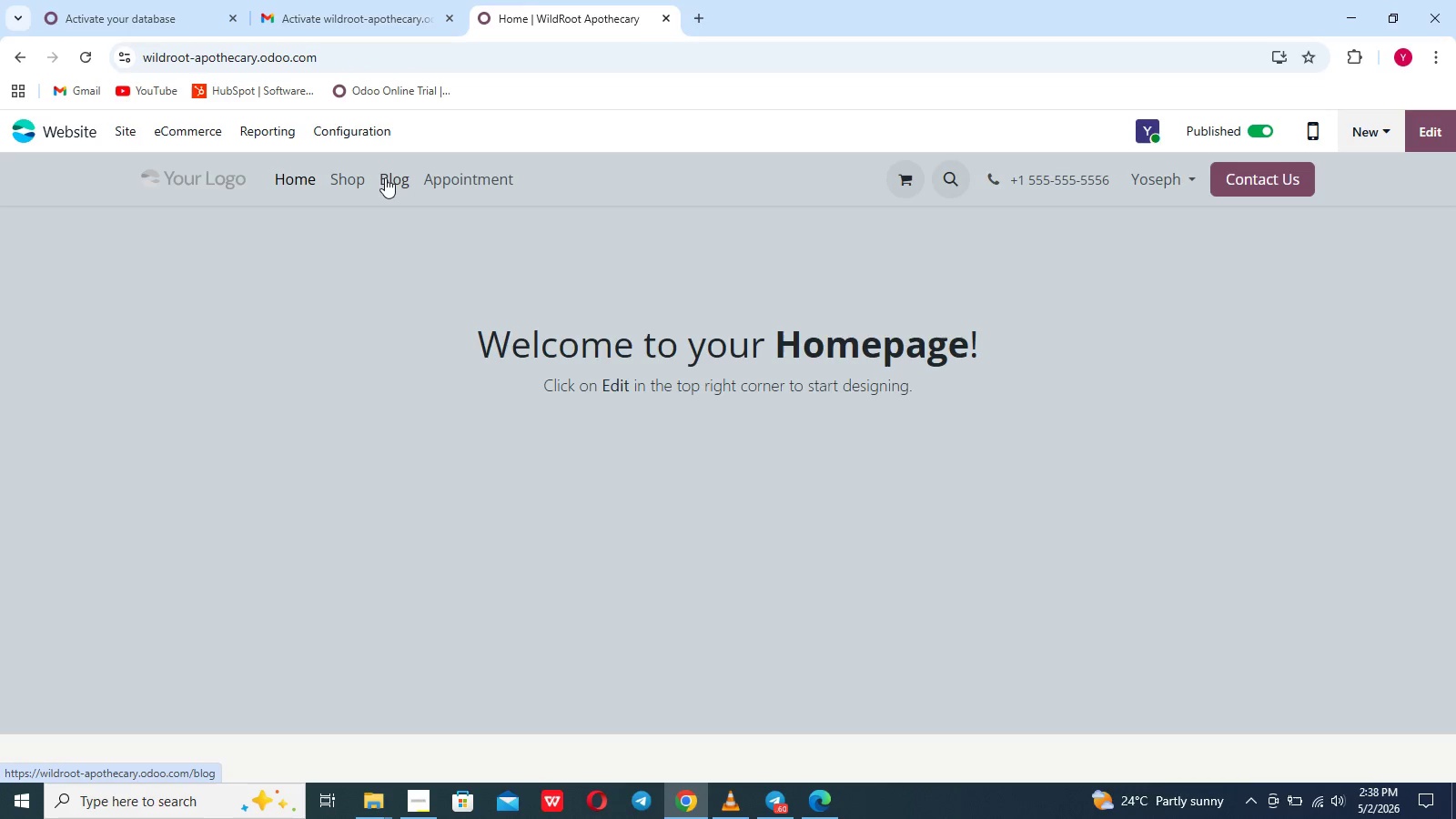 
left_click([385, 177])
 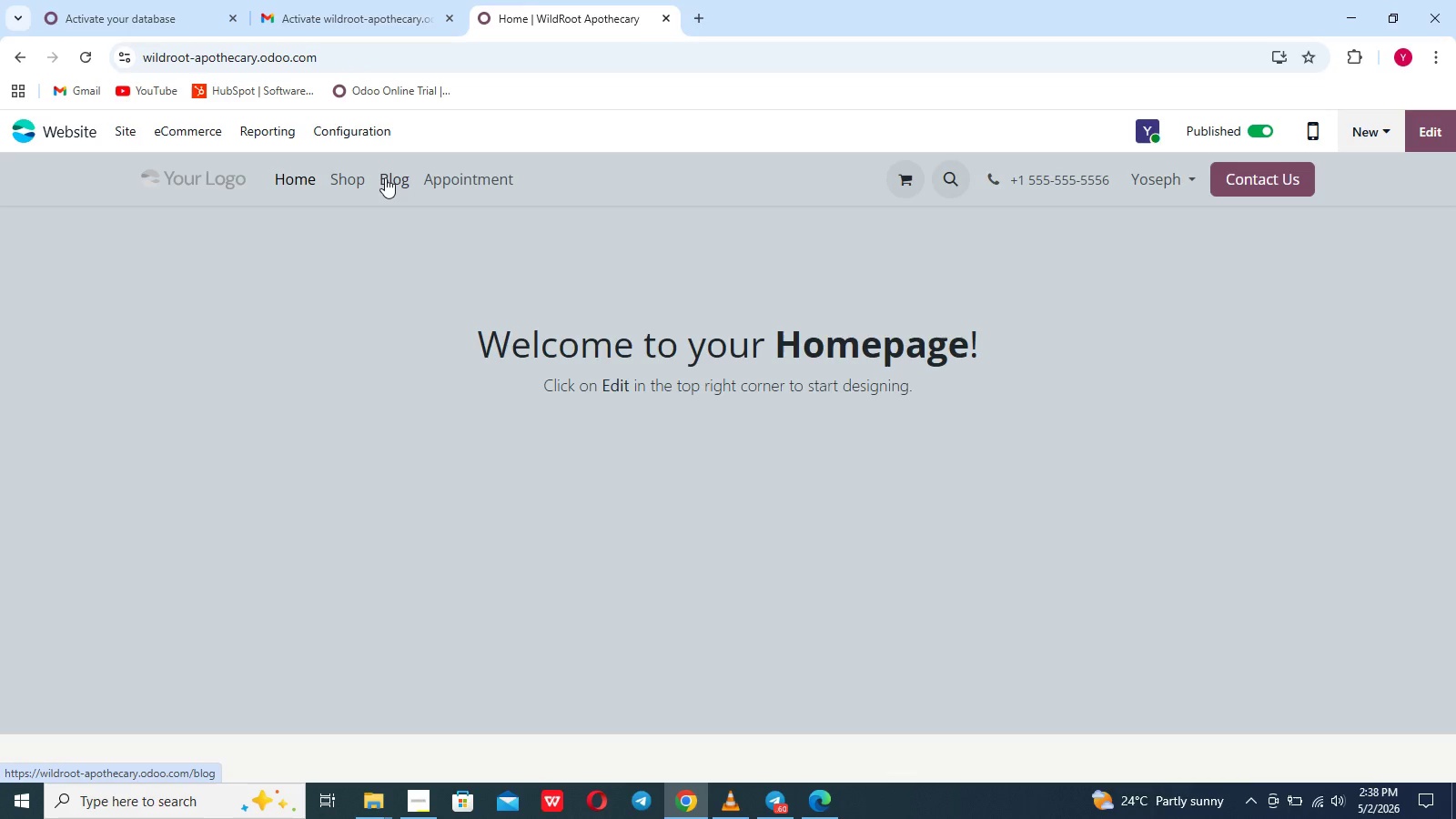 
double_click([385, 177])
 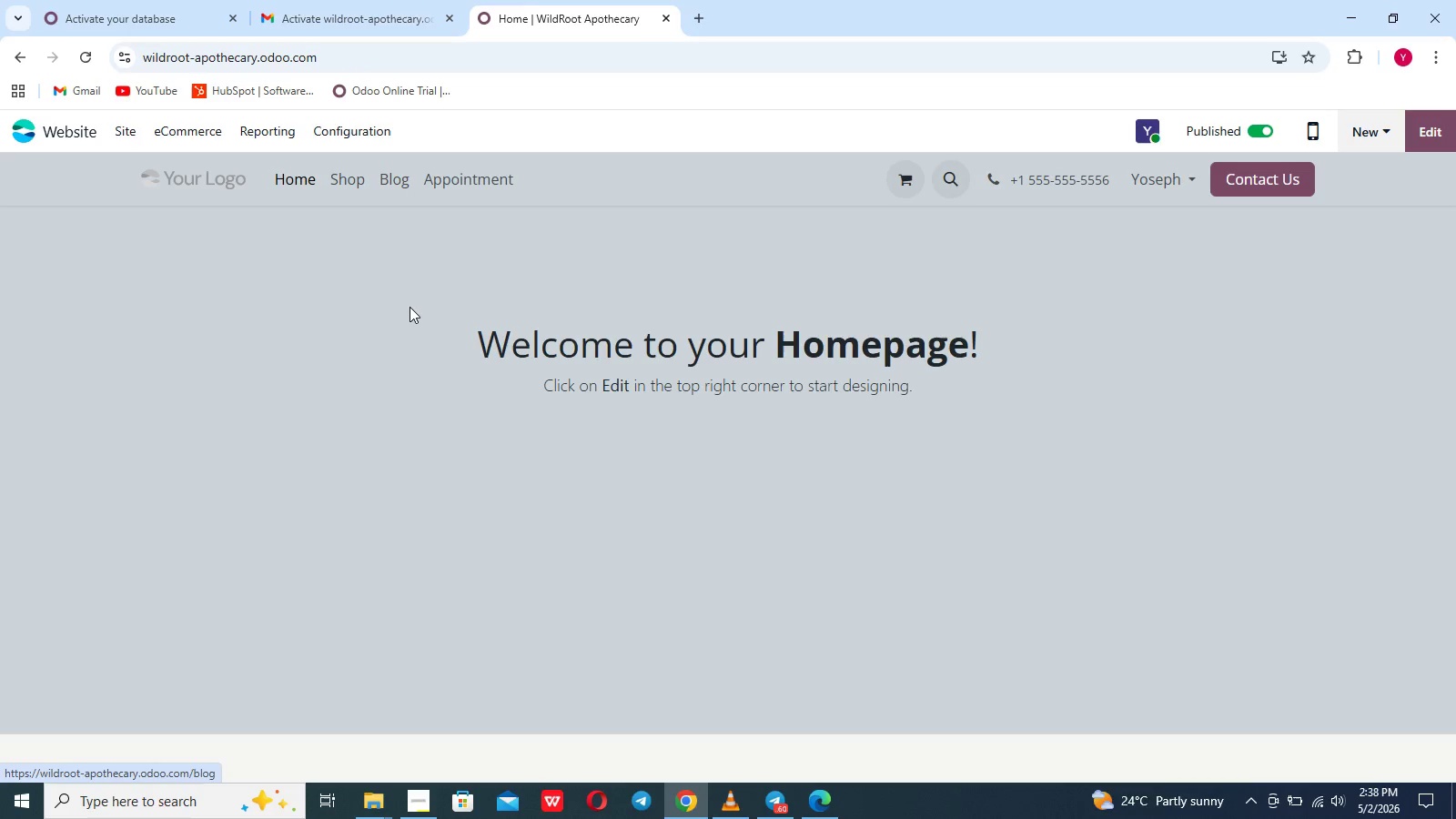 
left_click([410, 307])
 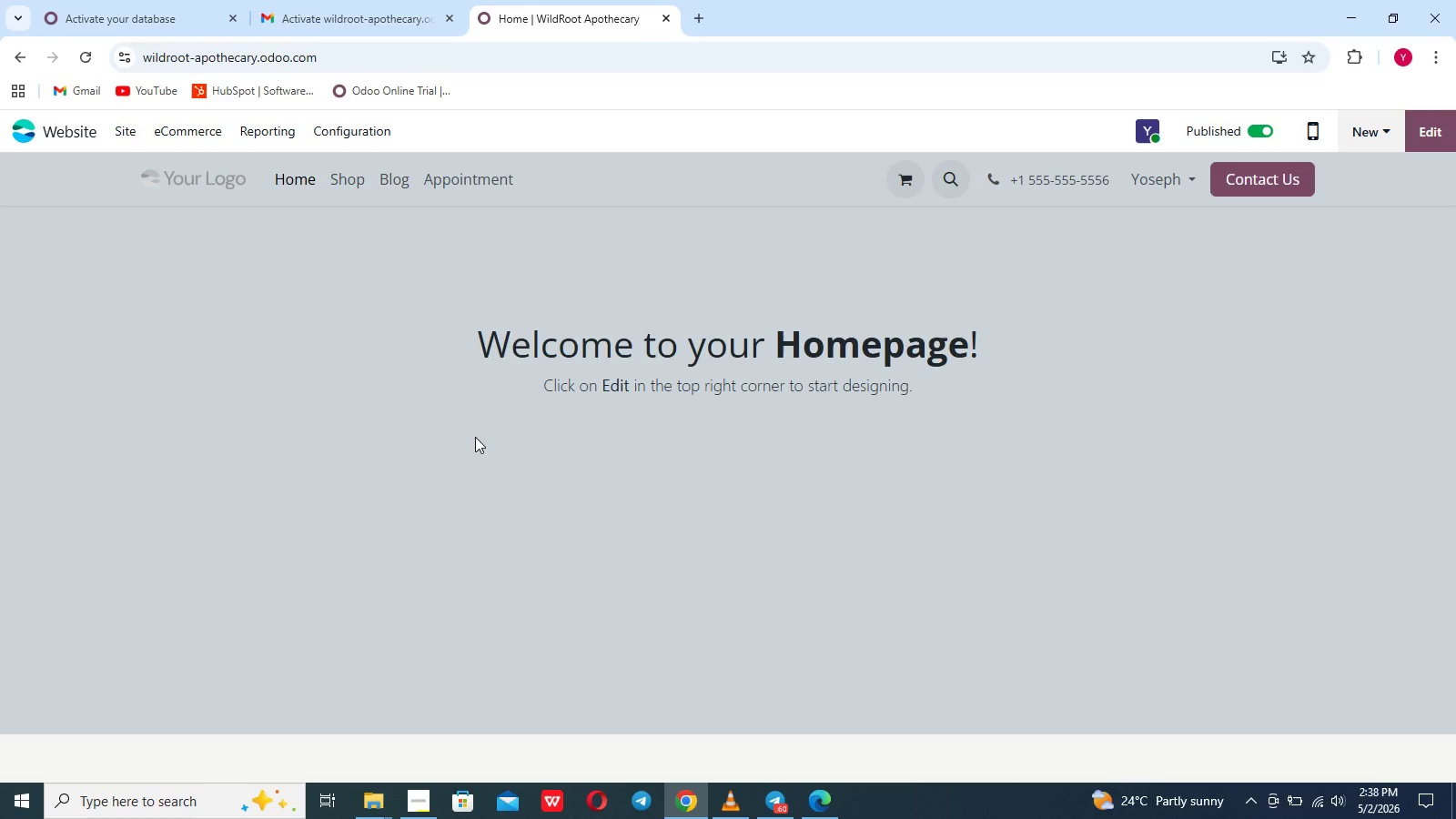 
left_click([475, 437])
 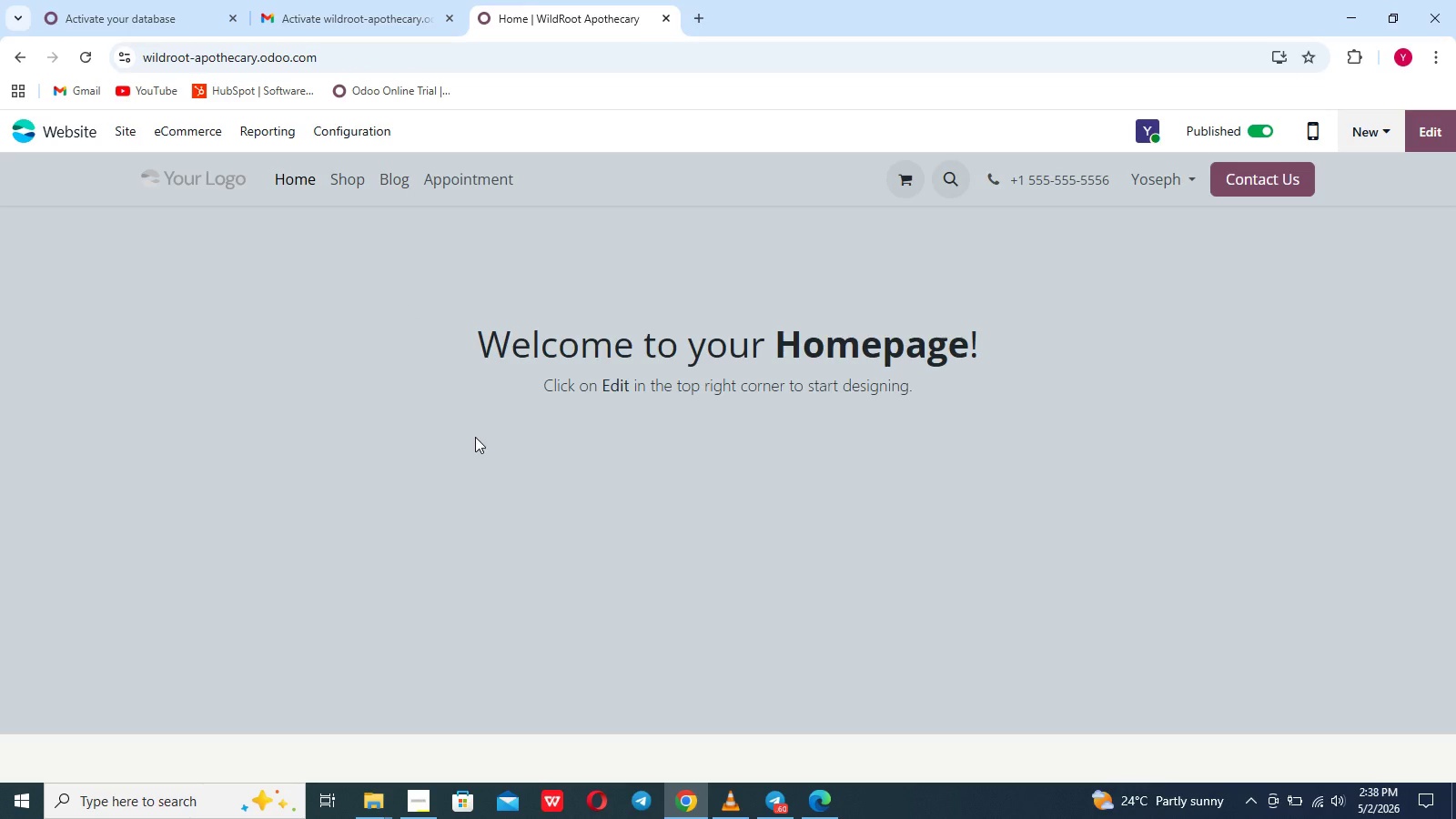 
scroll: coordinate [475, 437], scroll_direction: down, amount: 2.0
 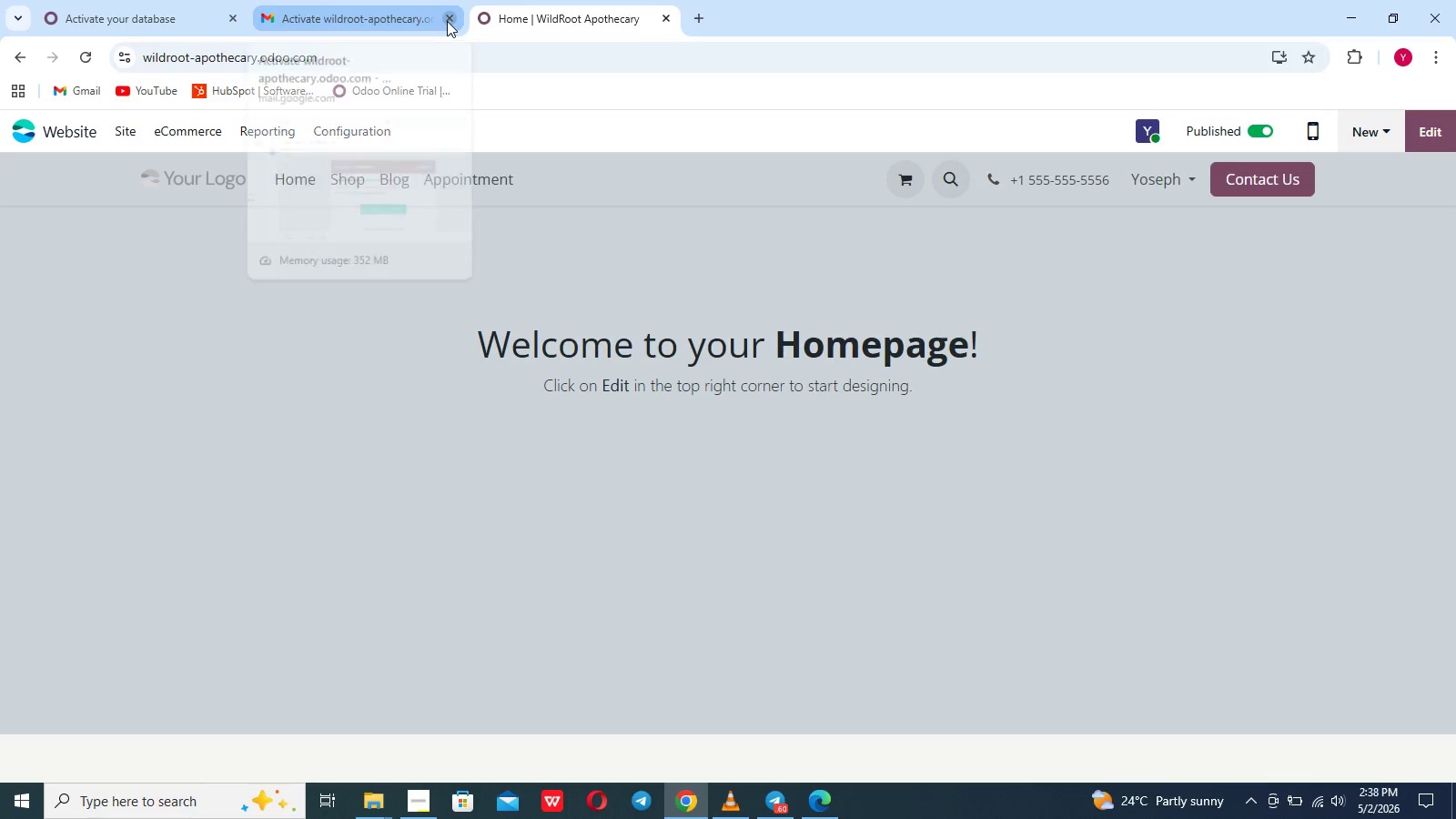 
left_click([447, 21])
 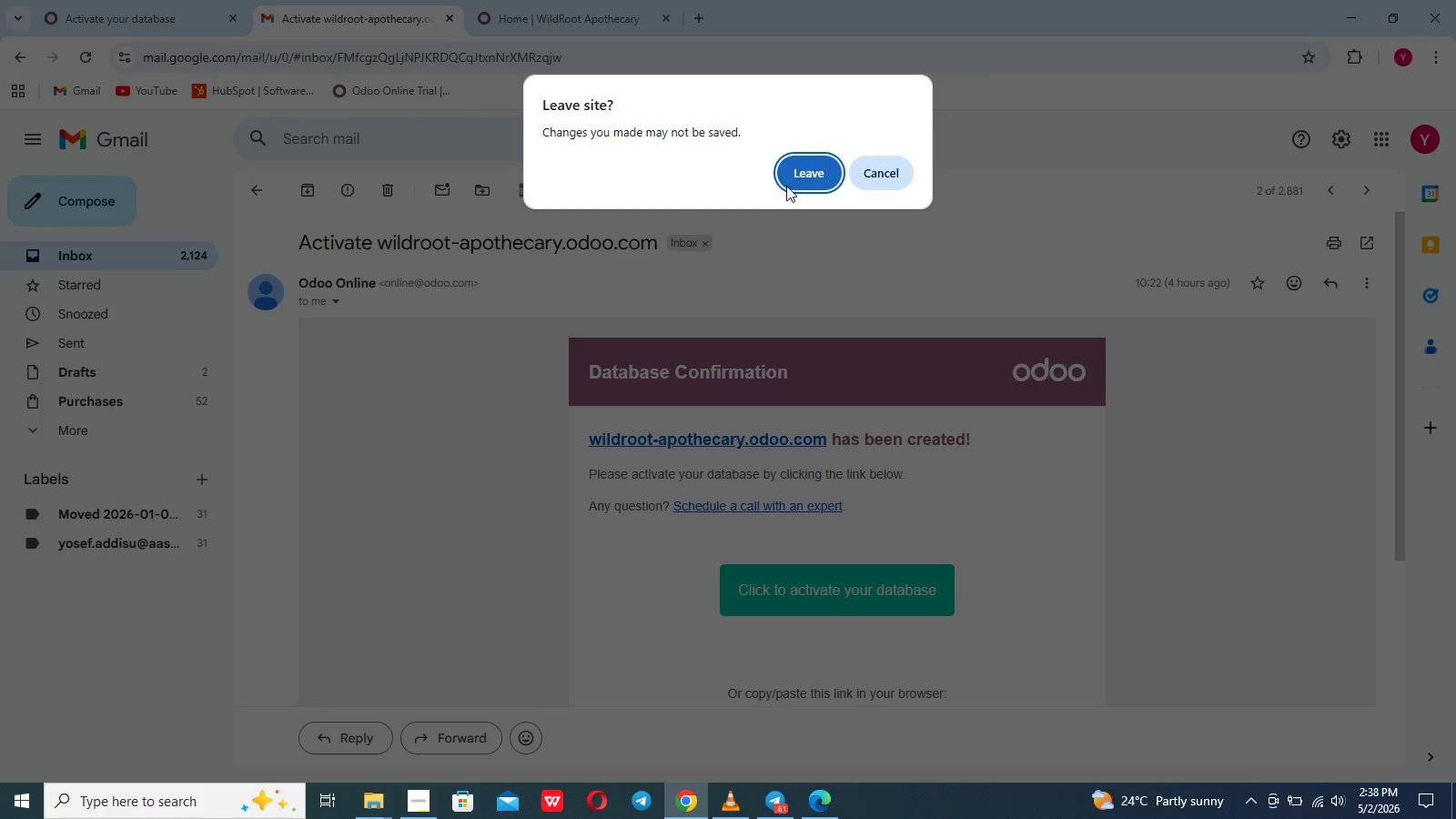 
left_click([789, 184])
 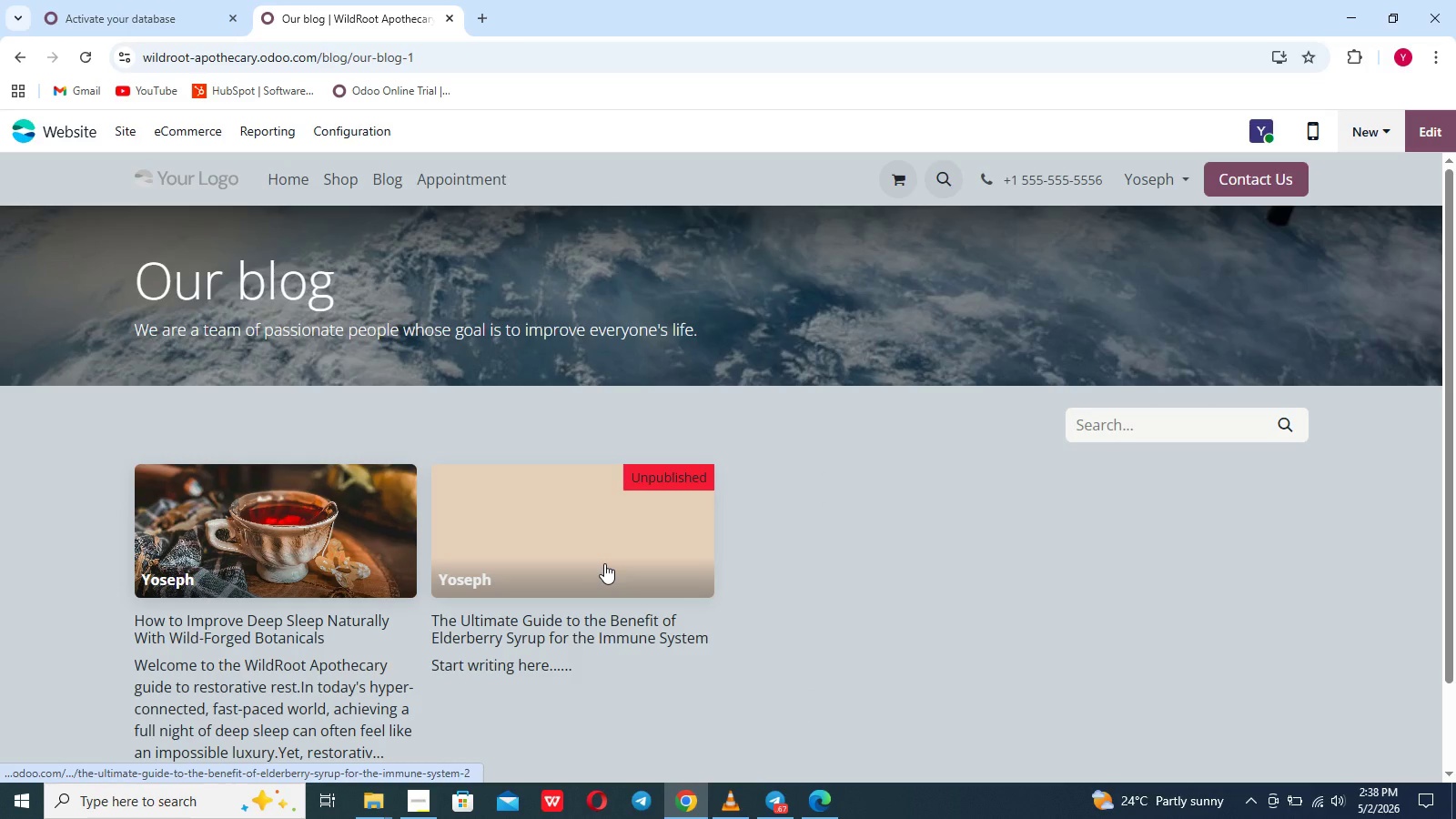 
left_click([604, 563])
 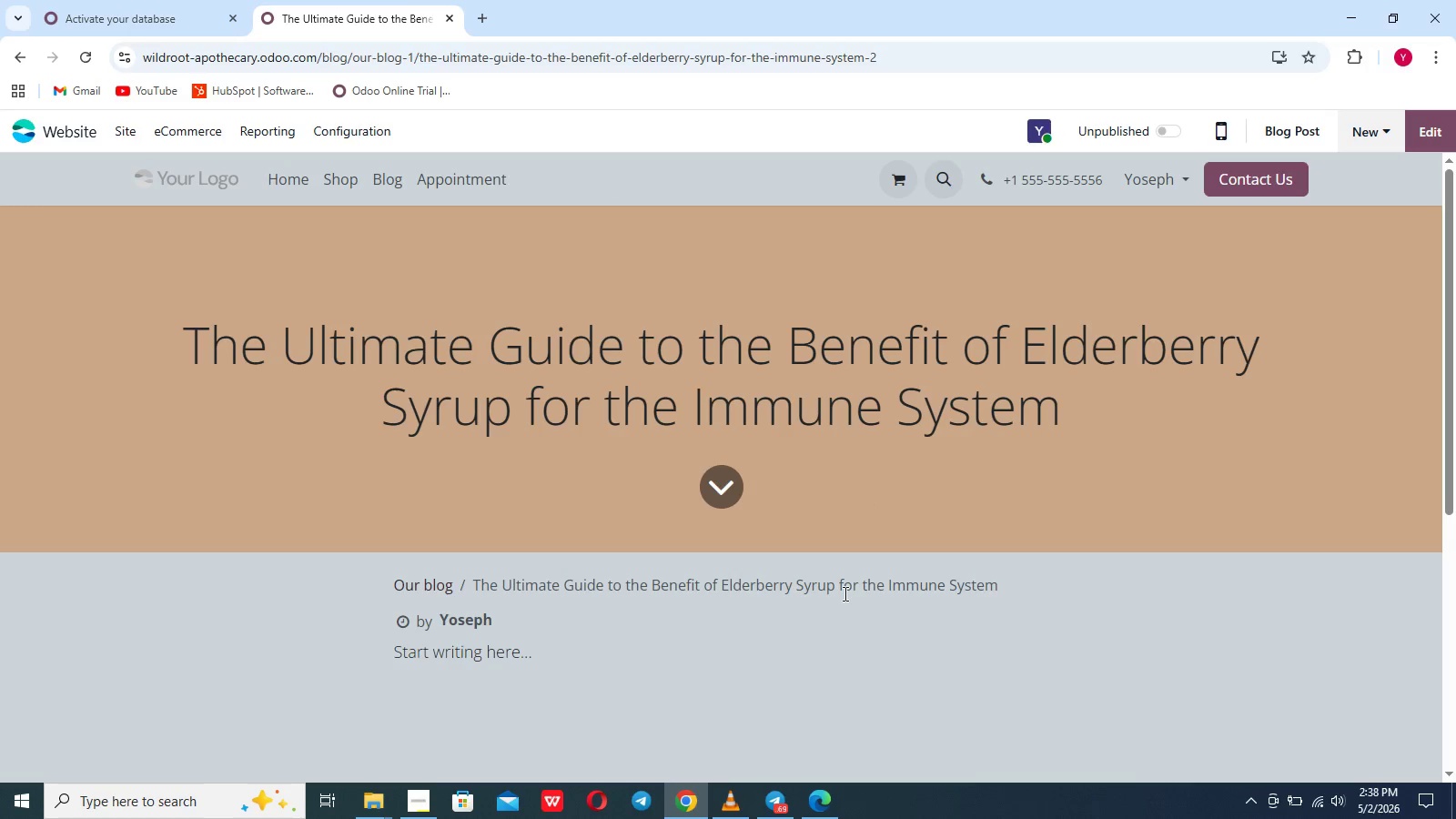 
scroll: coordinate [844, 593], scroll_direction: up, amount: 7.0
 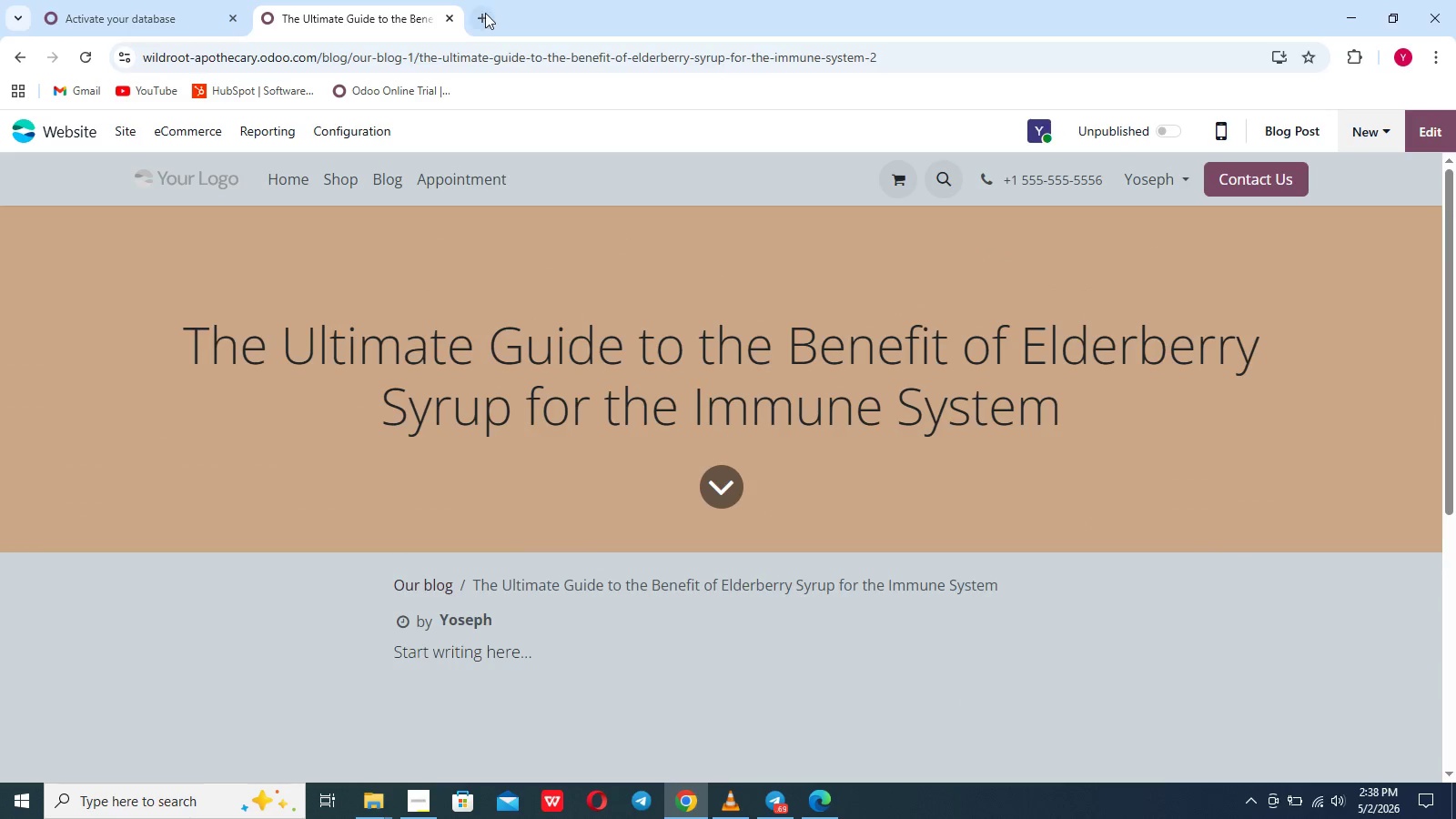 
left_click([483, 14])
 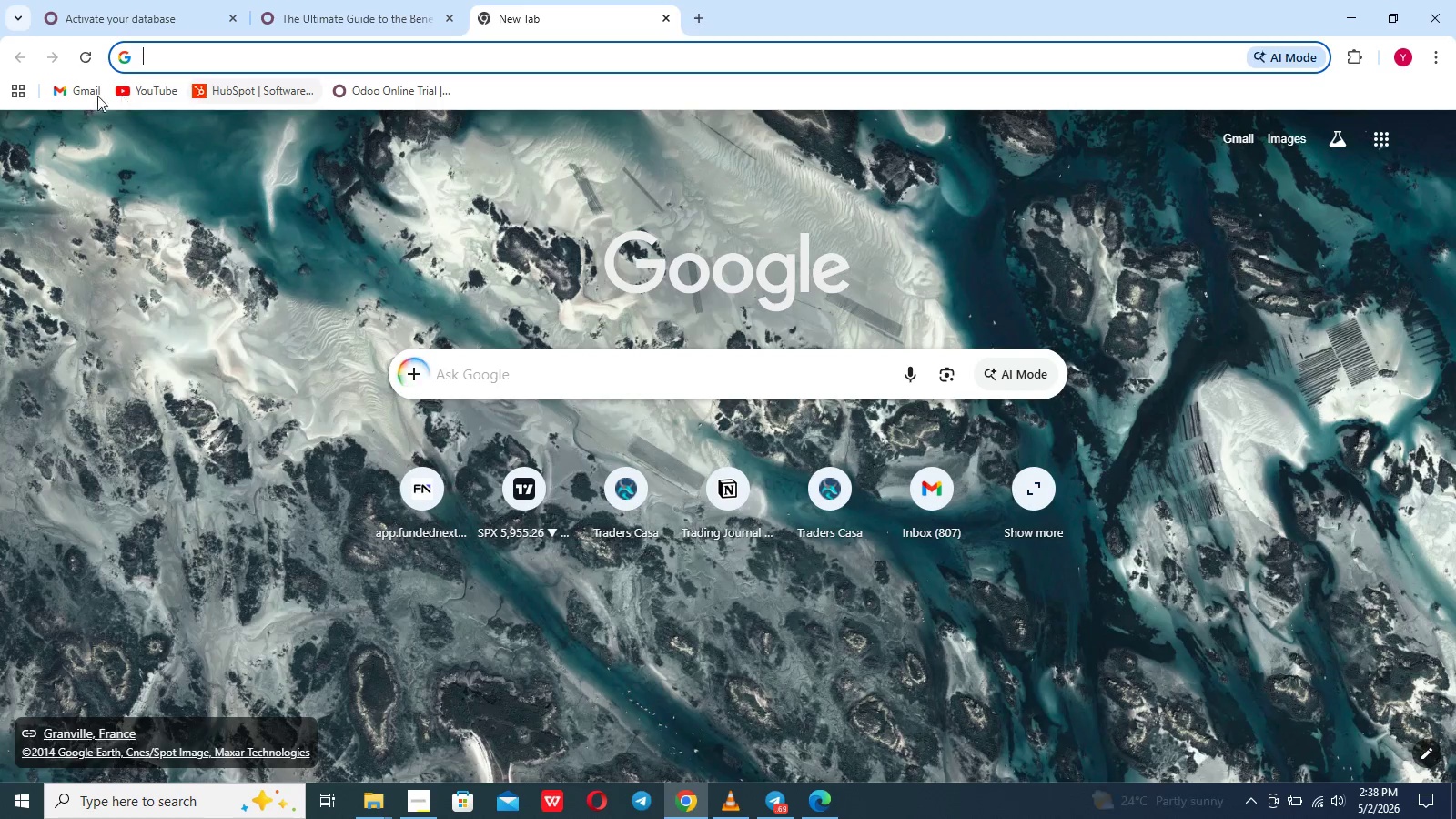 
left_click([83, 89])
 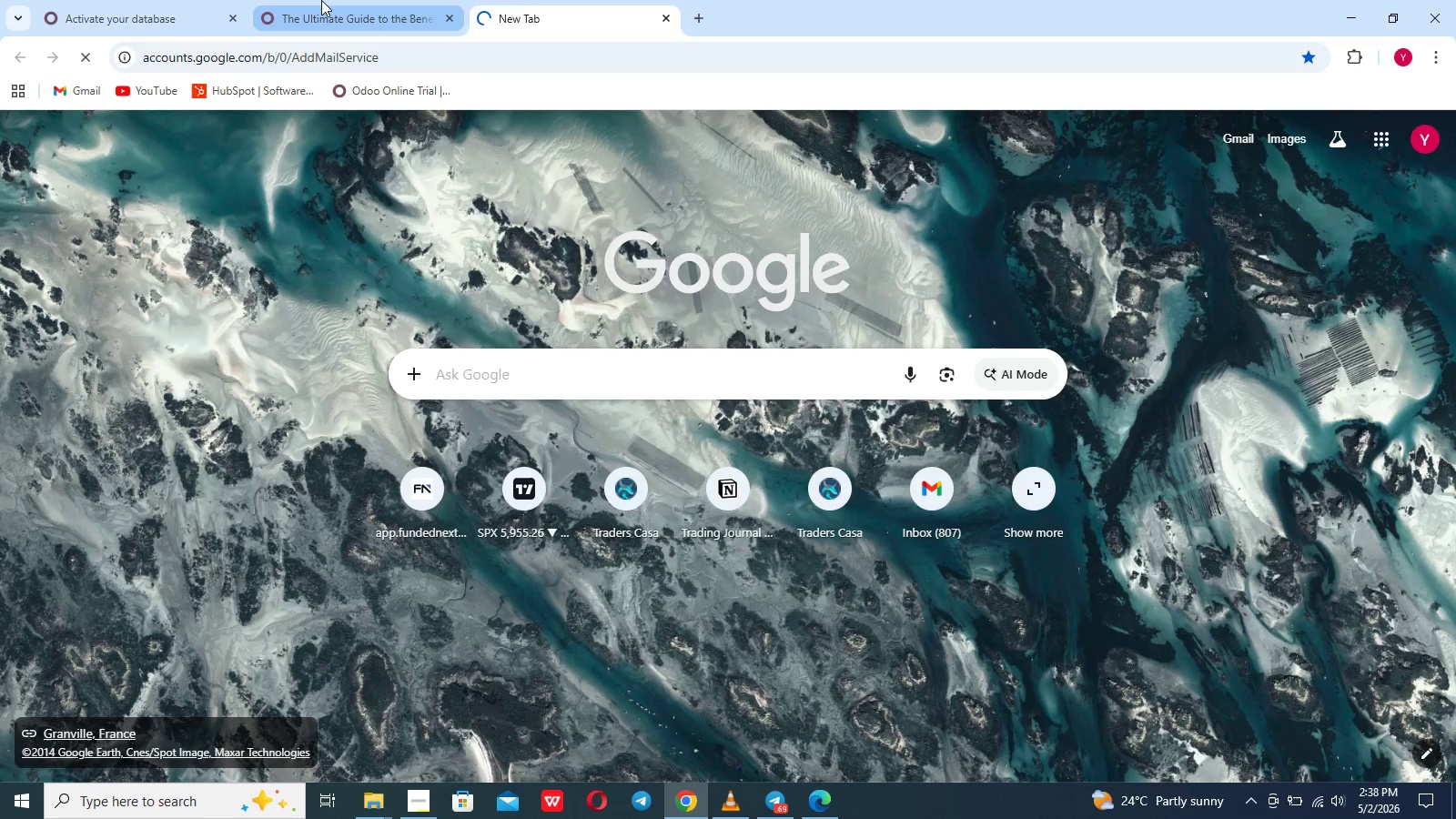 
left_click([321, 0])
 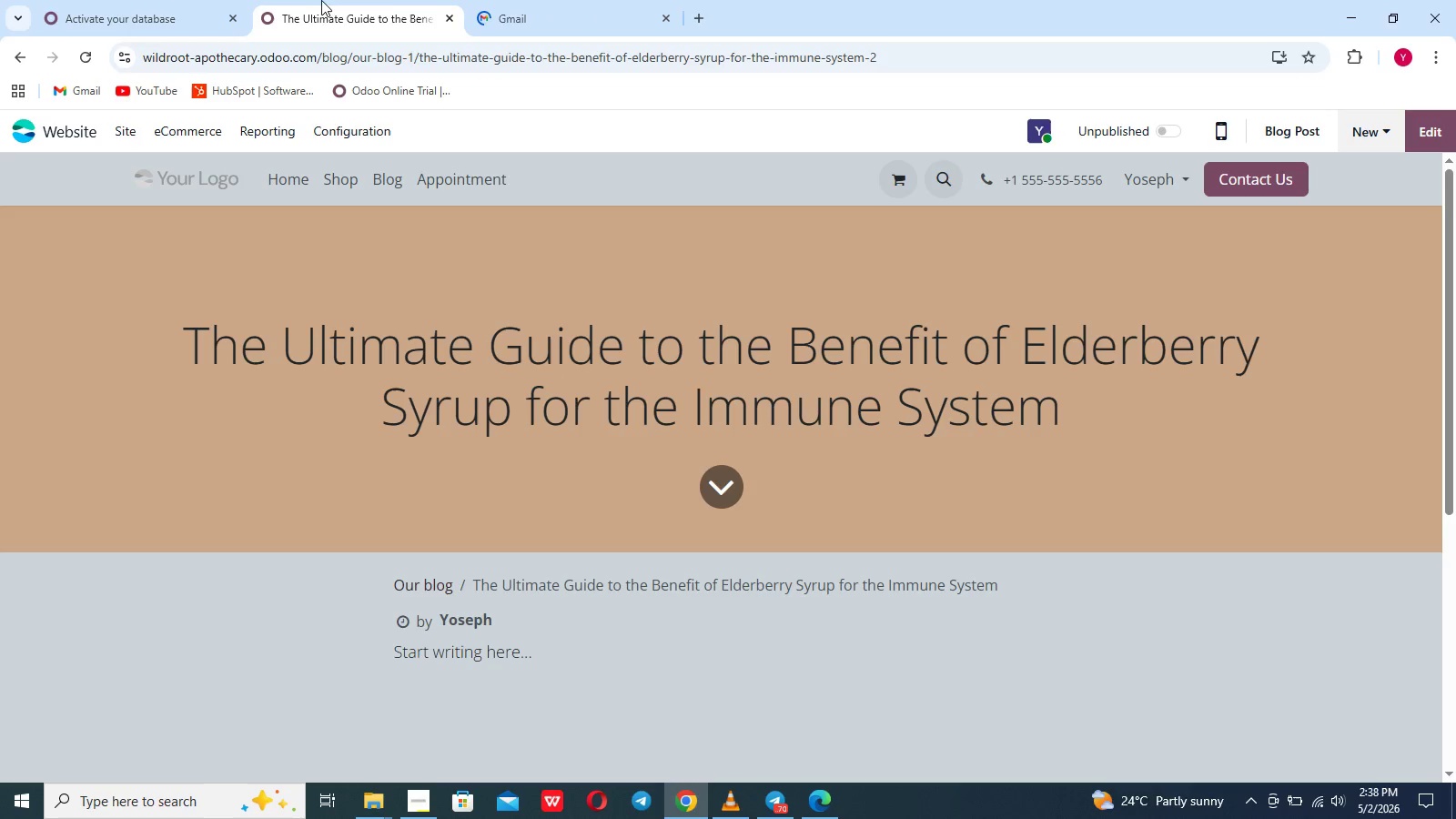 
left_click([525, 2])
 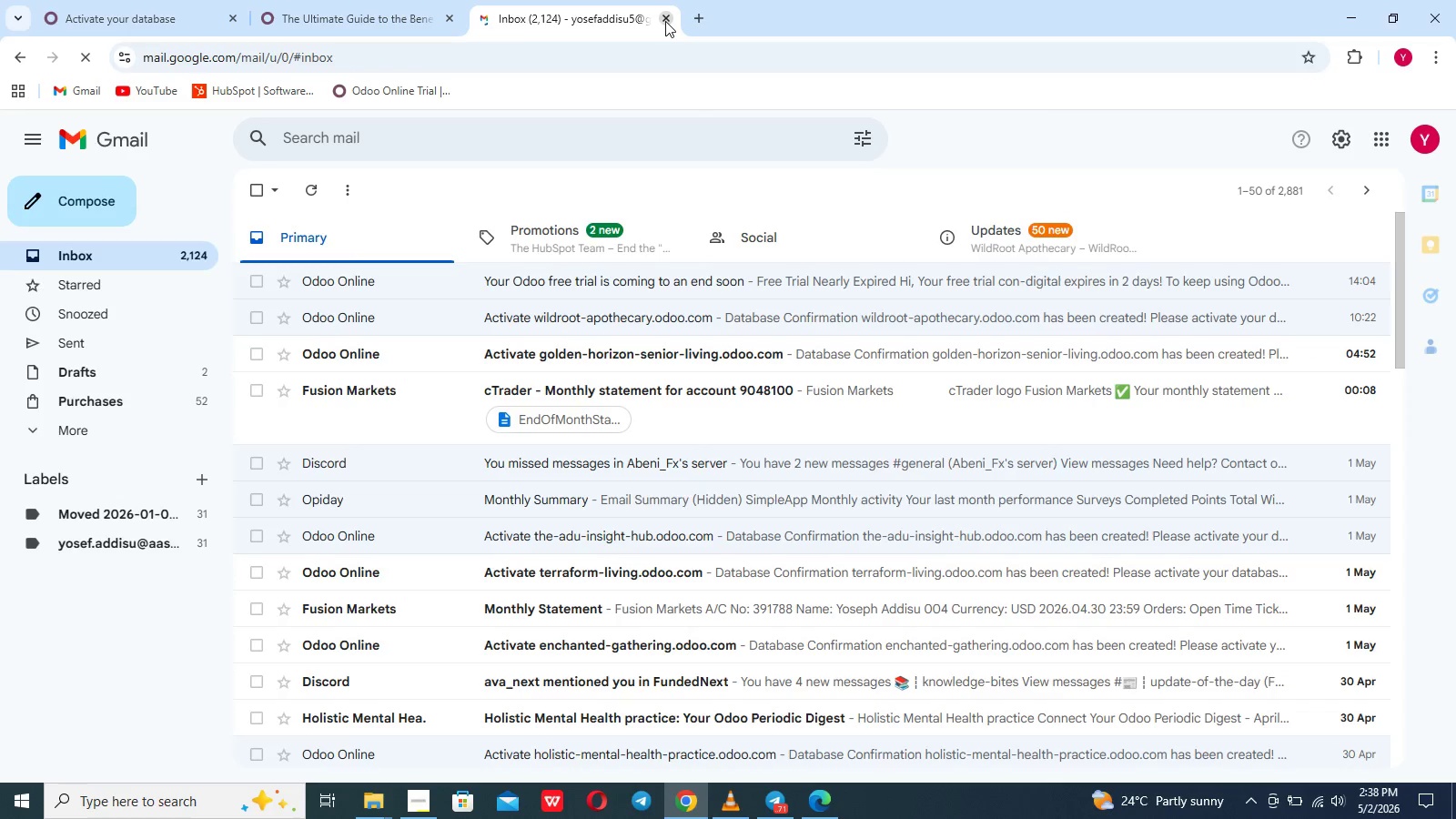 
wait(5.19)
 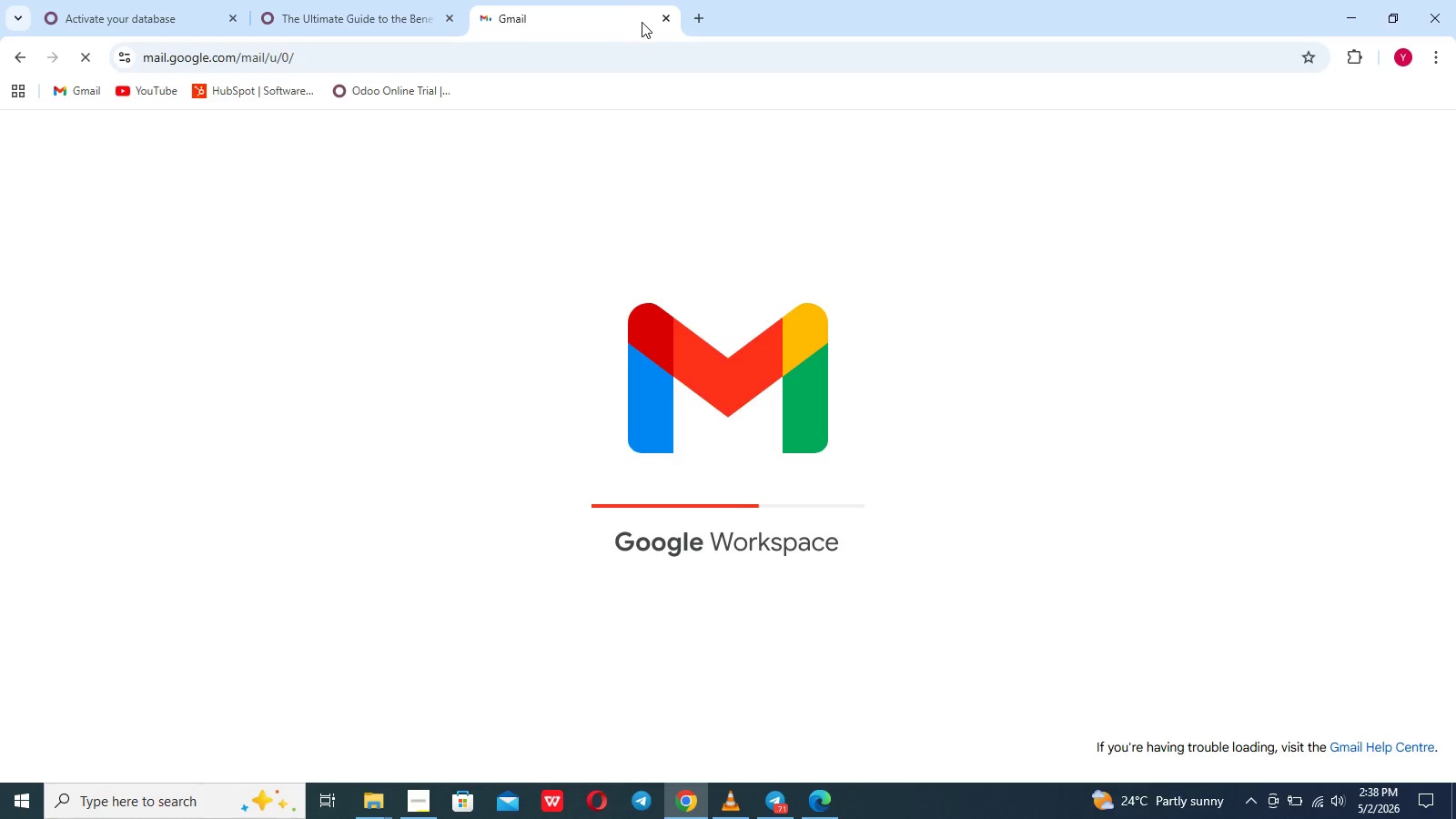 
left_click([613, 318])
 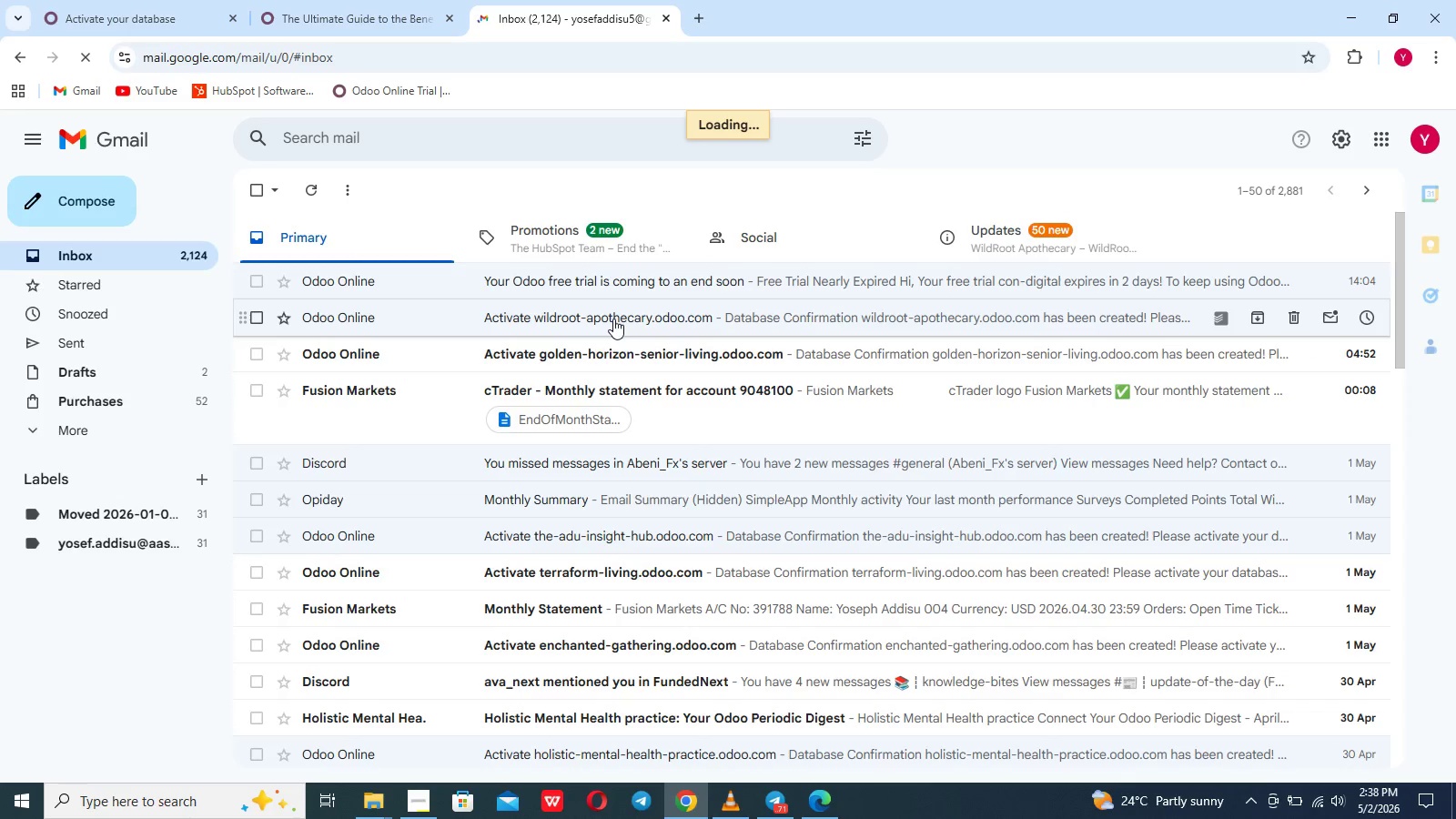 
left_click([613, 318])
 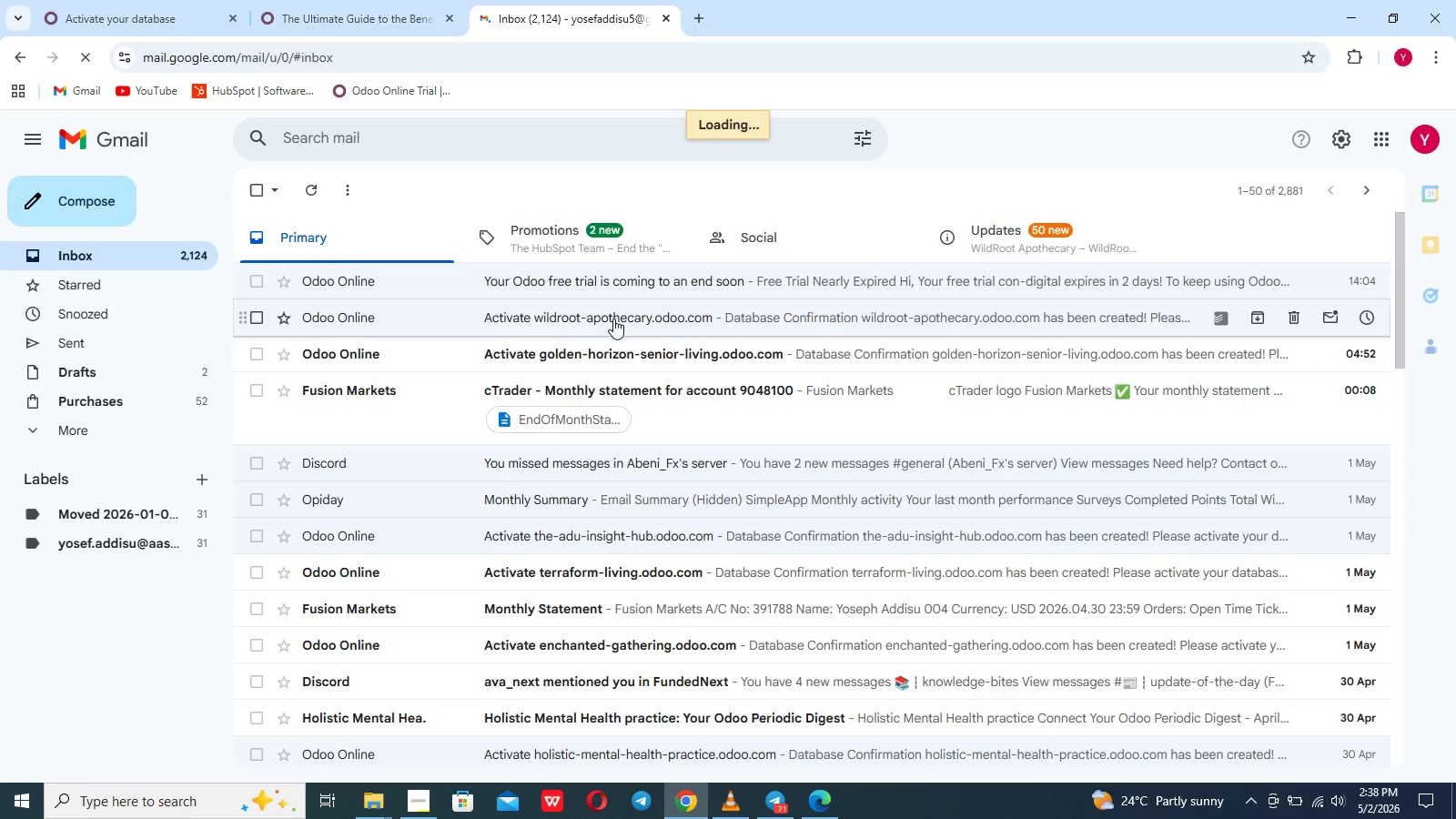 
left_click([613, 318])
 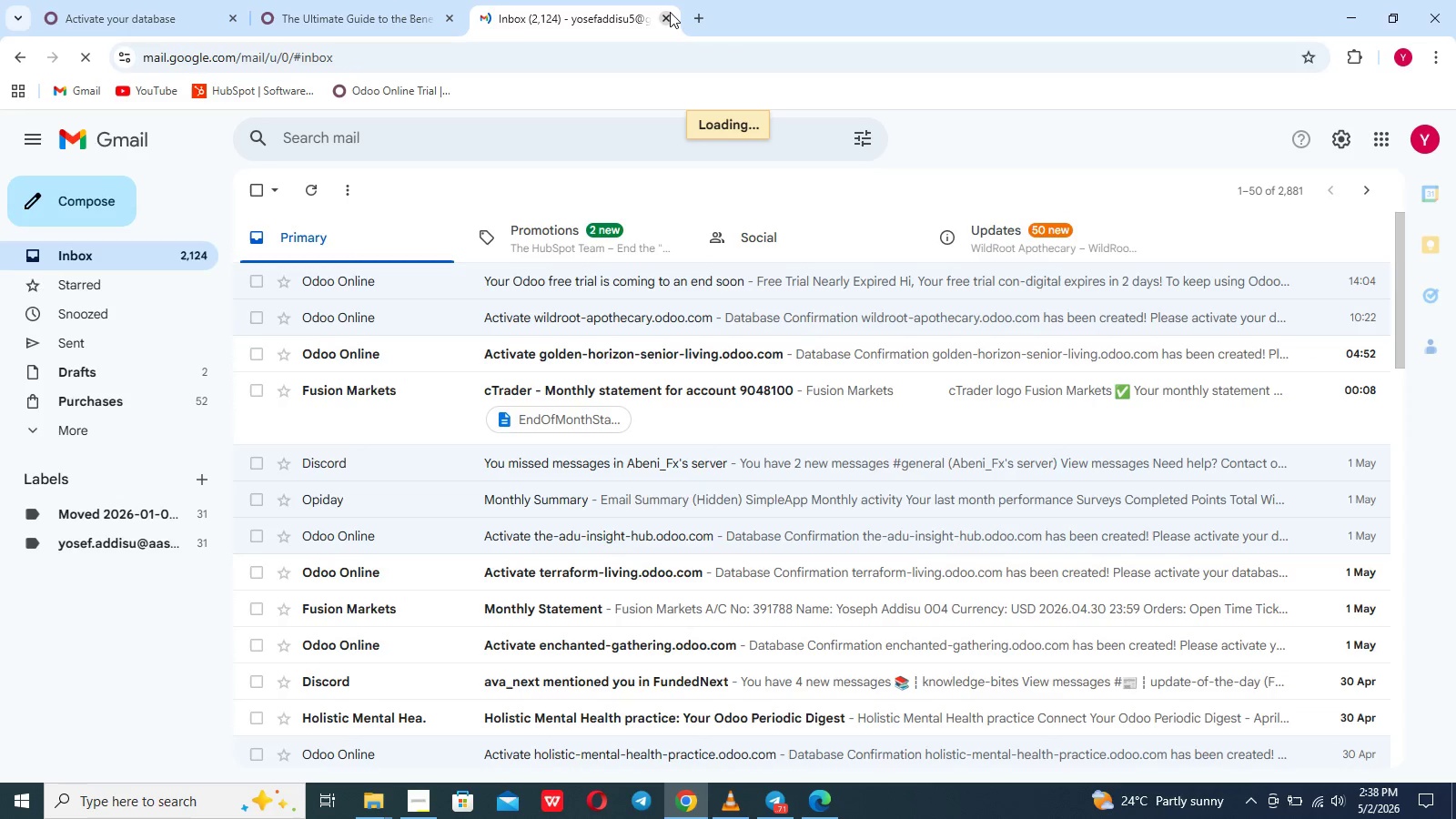 
left_click([670, 13])
 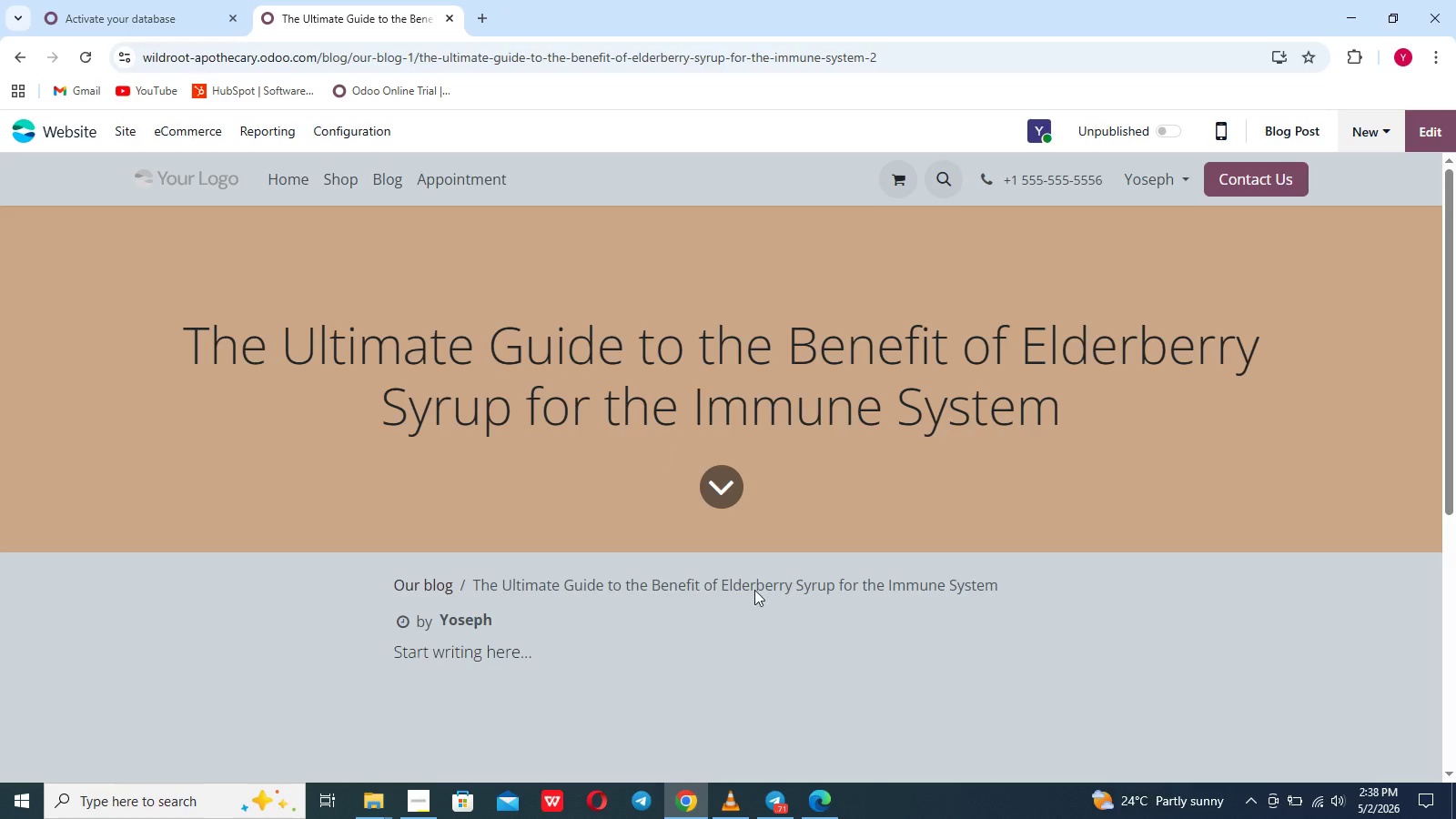 
left_click([830, 672])
 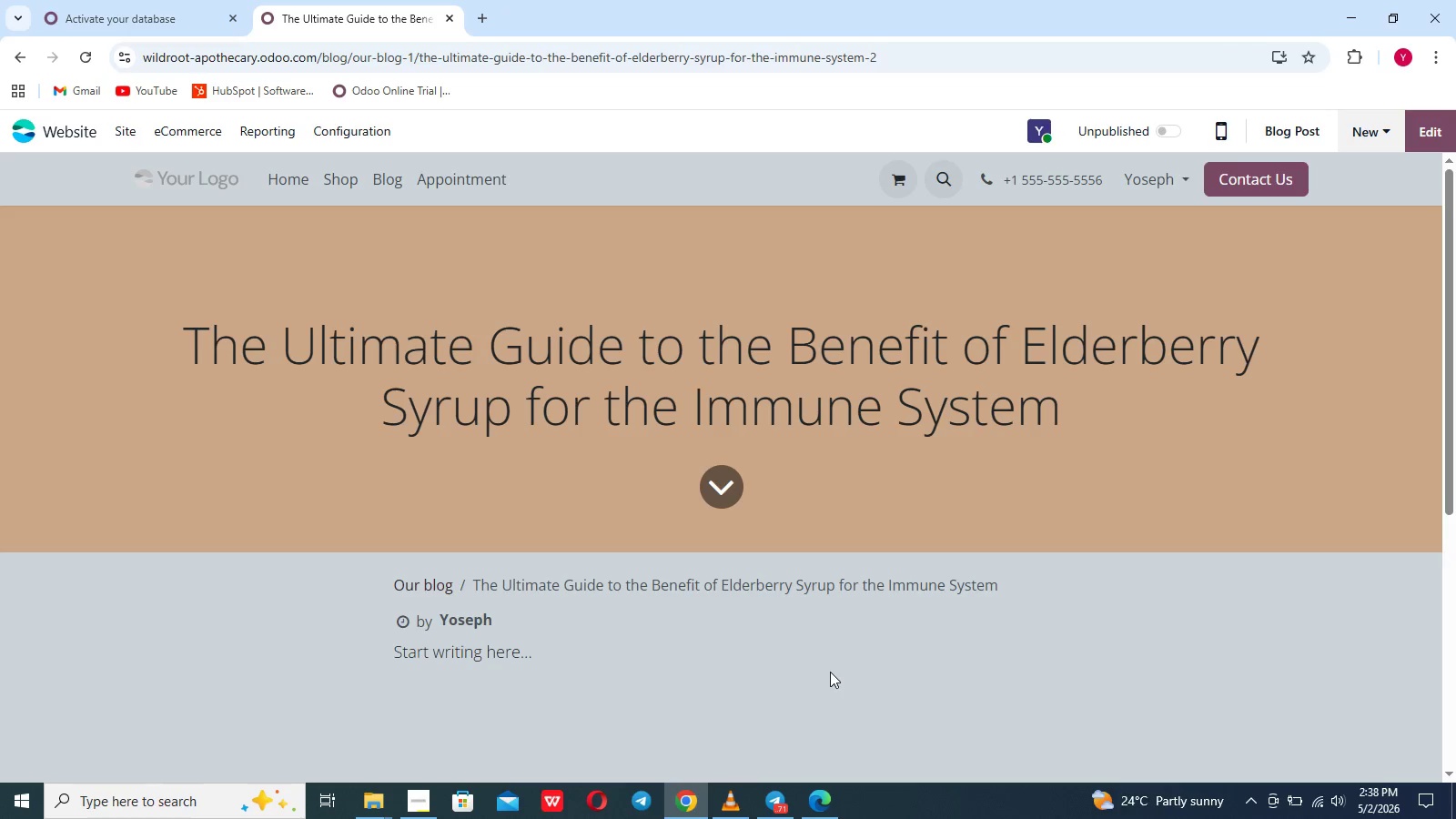 
scroll: coordinate [830, 672], scroll_direction: down, amount: 24.0
 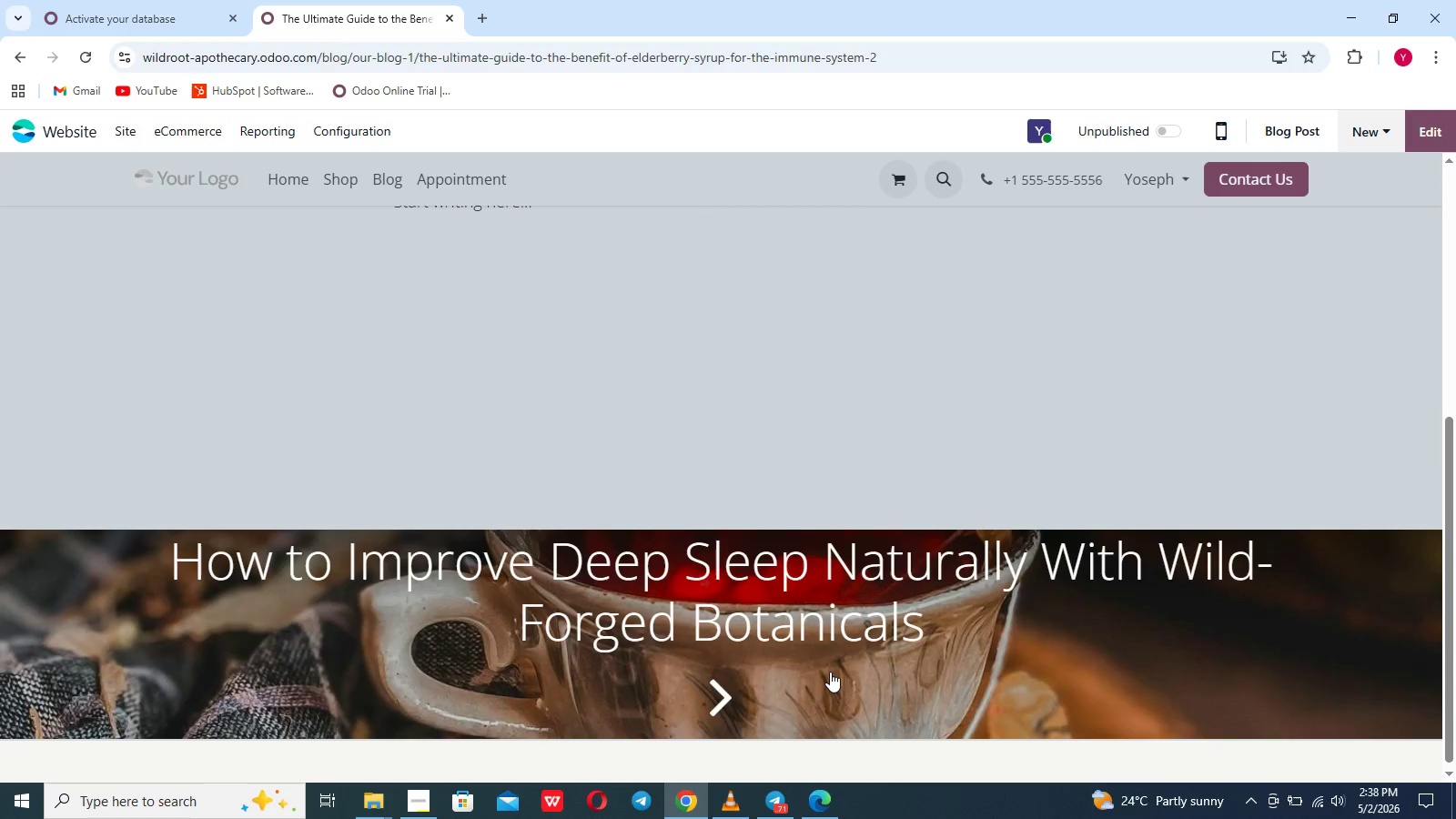 
scroll: coordinate [830, 672], scroll_direction: up, amount: 13.0
 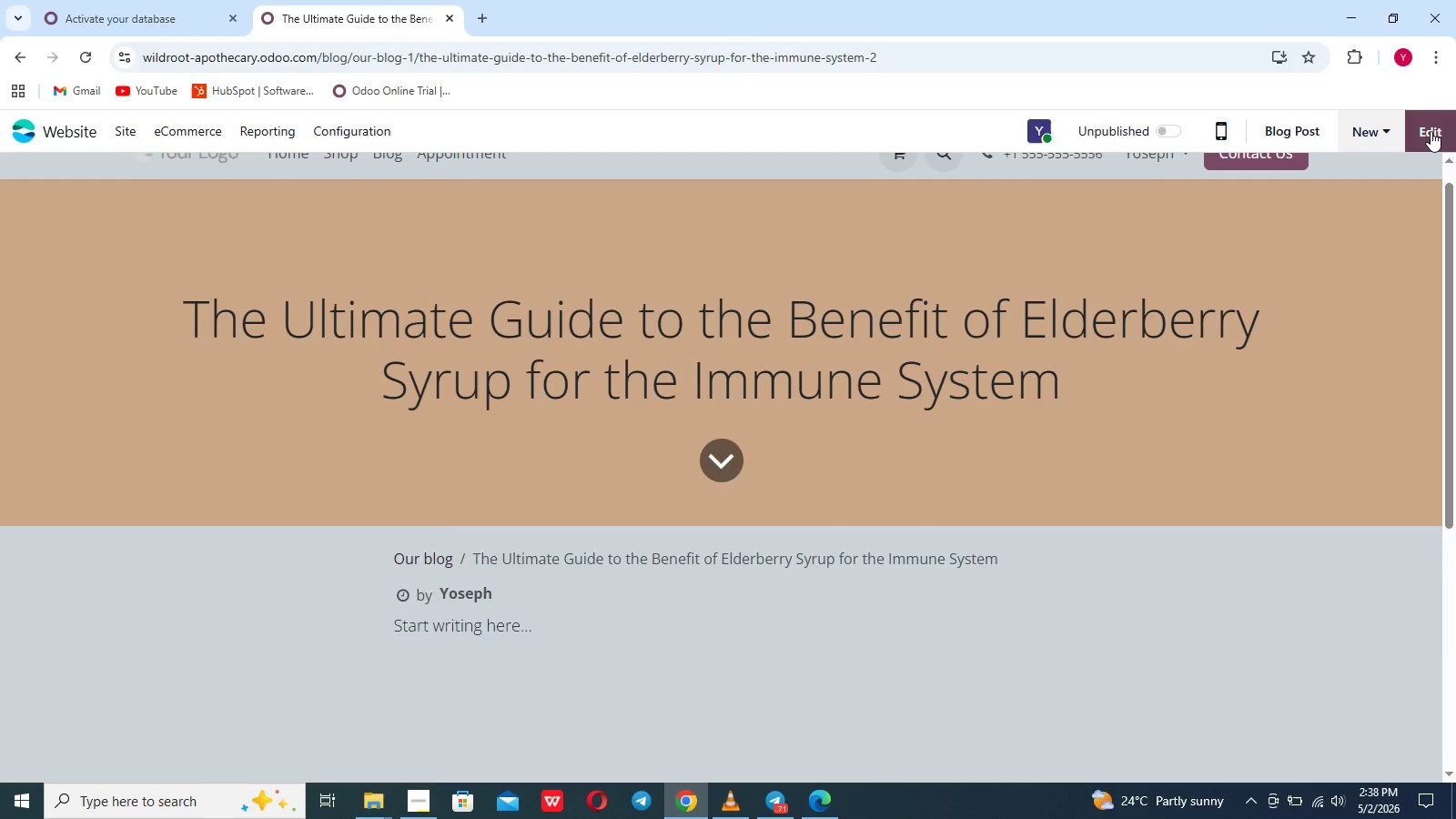 
left_click([1431, 131])
 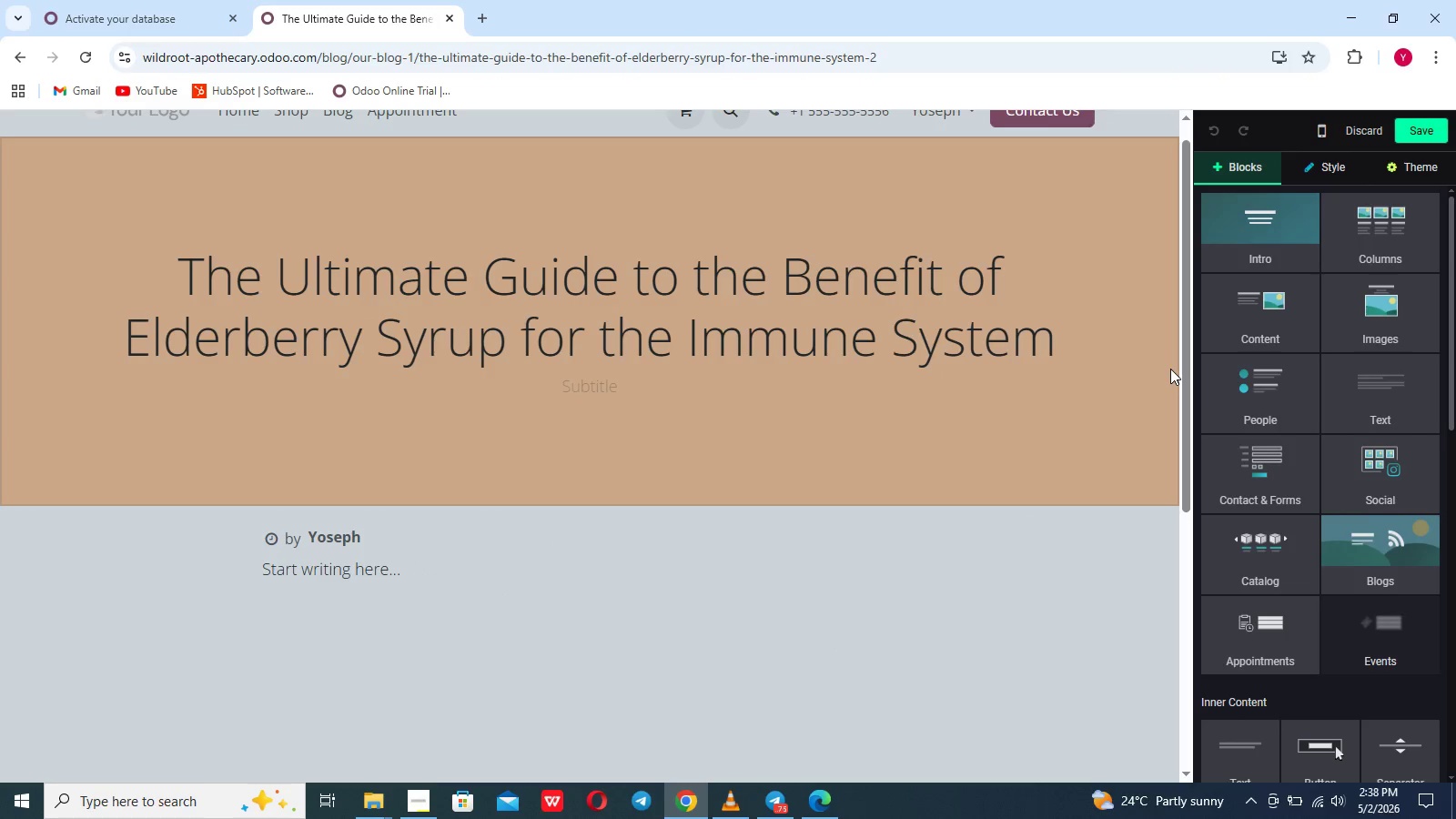 
scroll: coordinate [934, 544], scroll_direction: up, amount: 15.0
 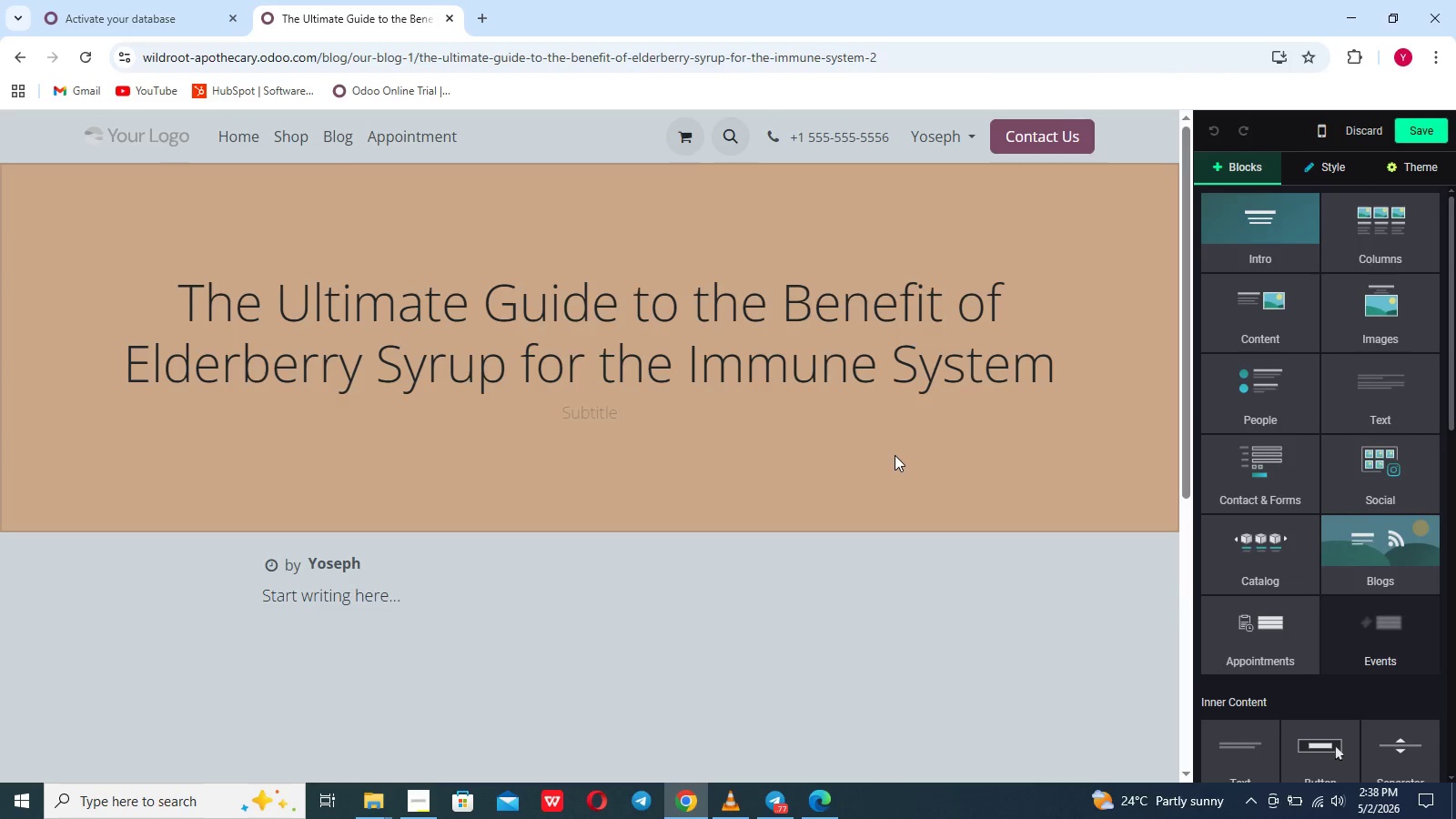 
left_click([895, 455])
 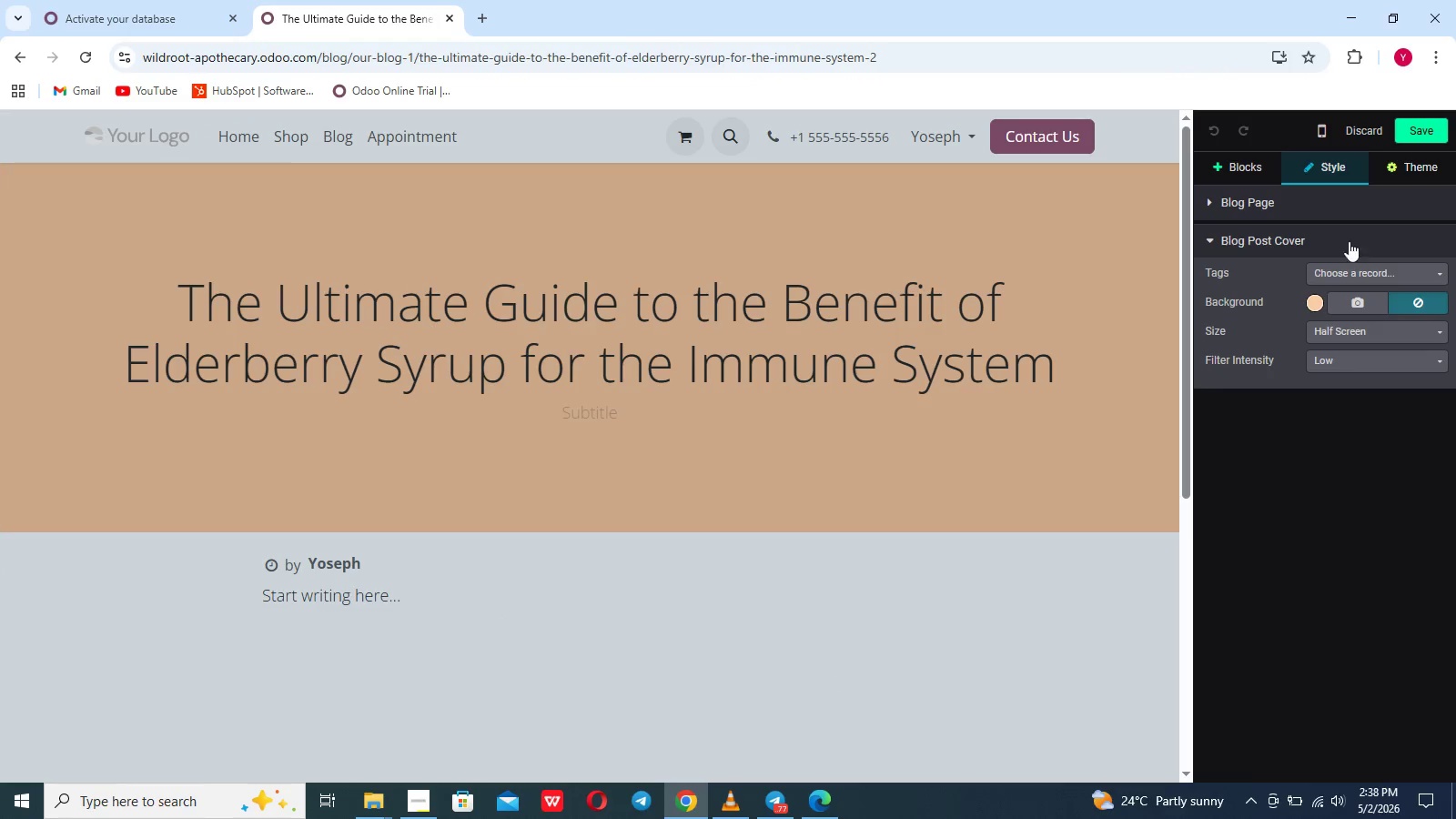 
left_click([1355, 294])
 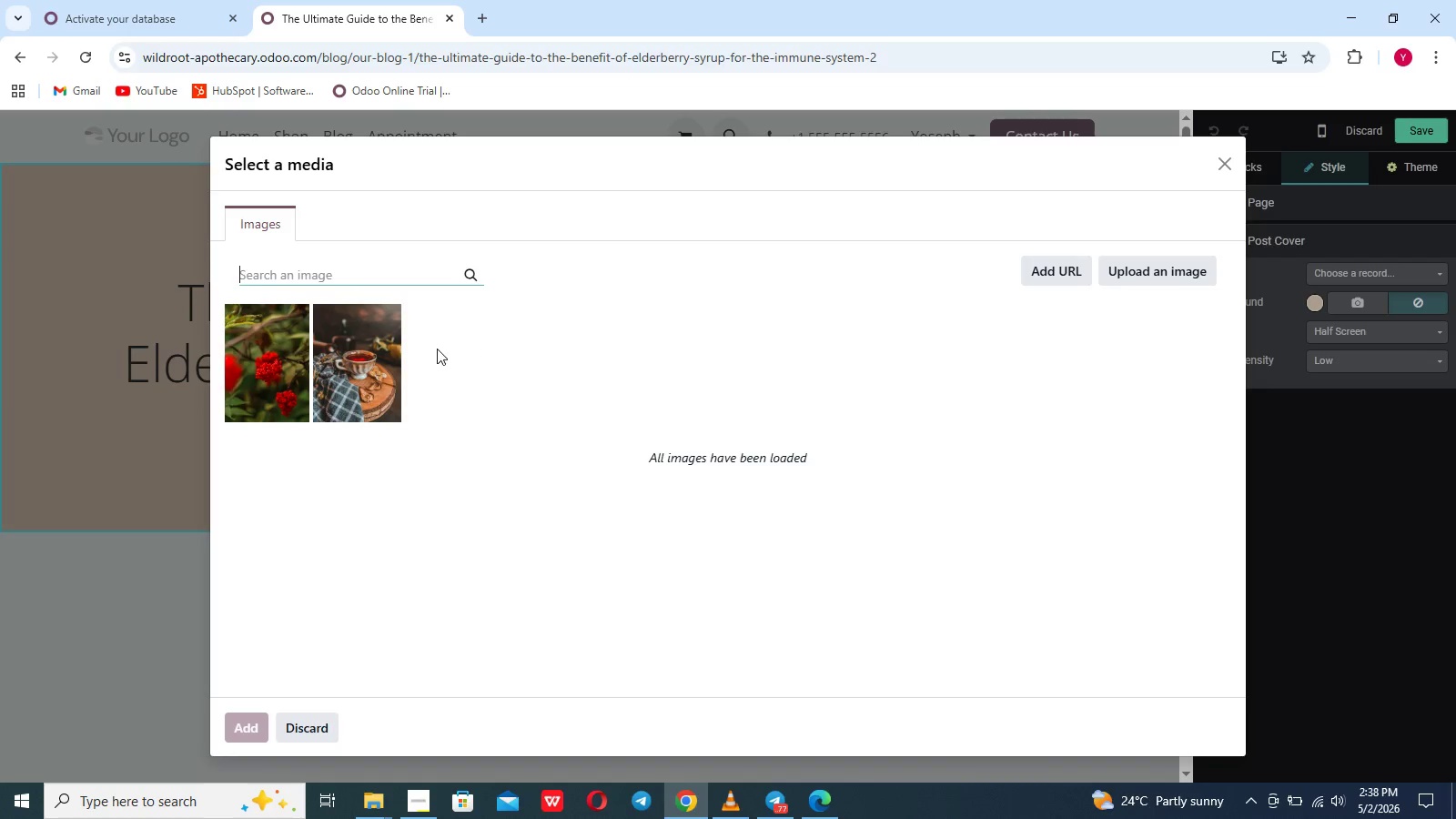 
left_click([252, 359])
 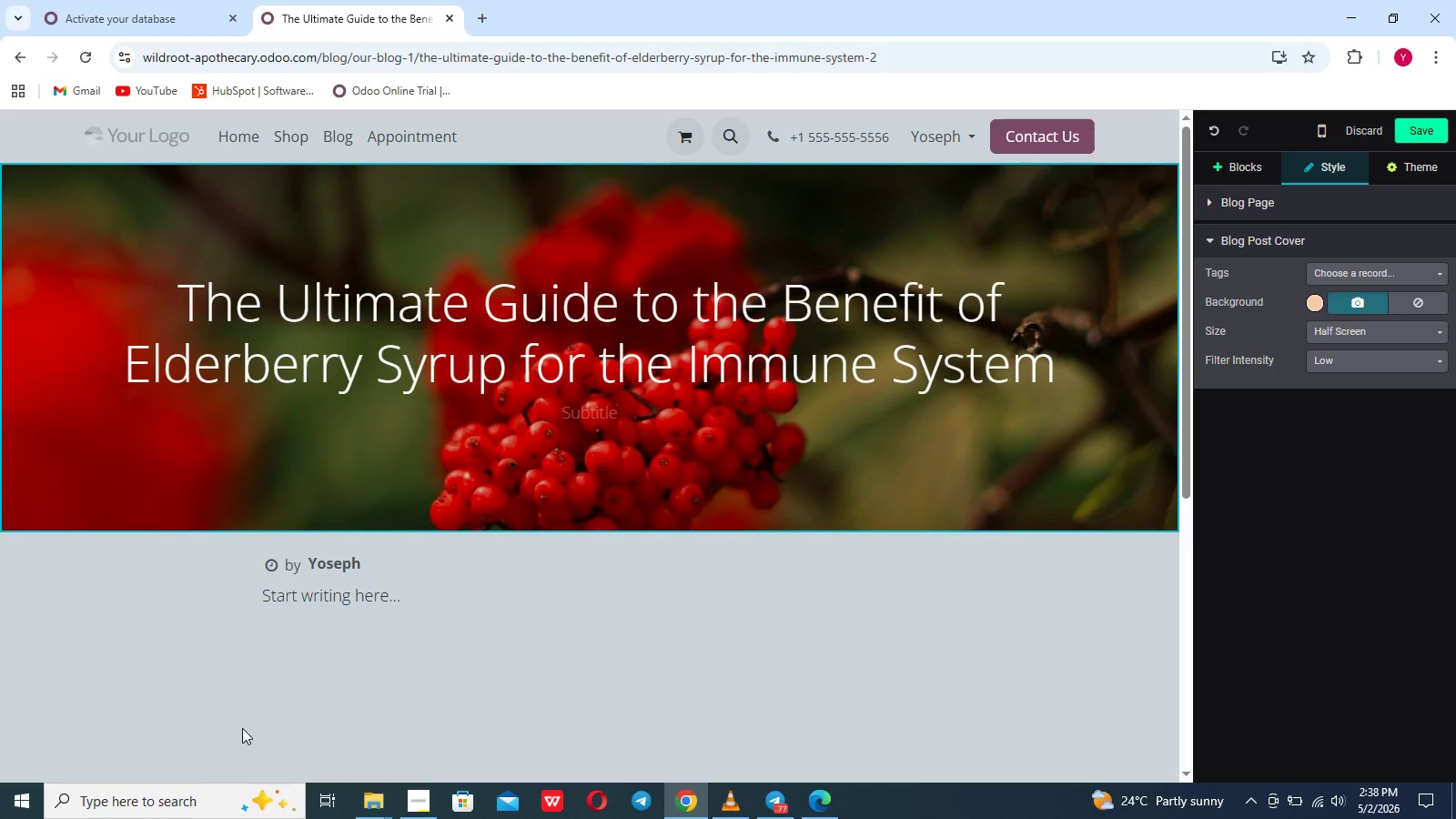 
left_click([413, 678])
 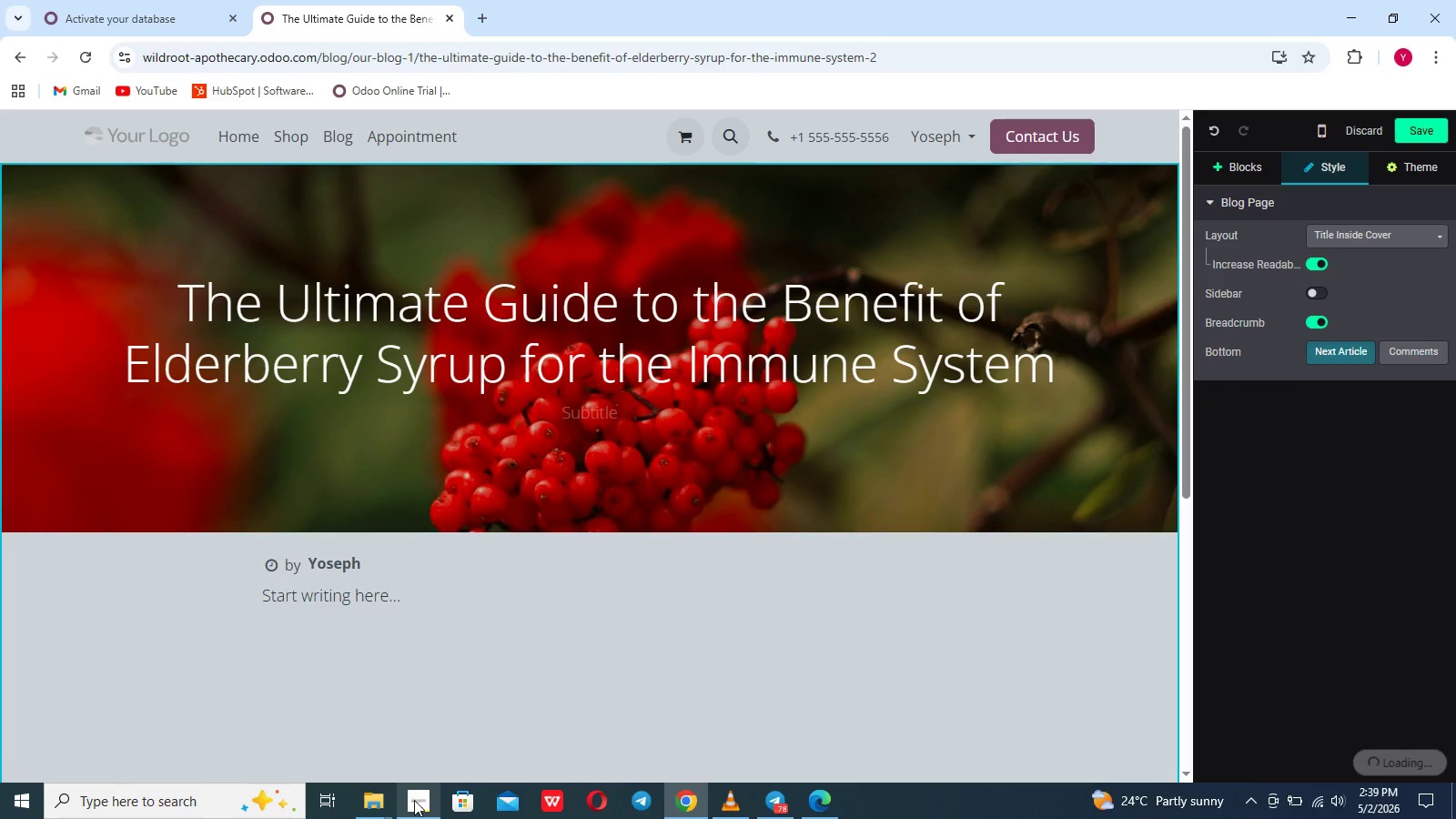 
left_click([414, 800])